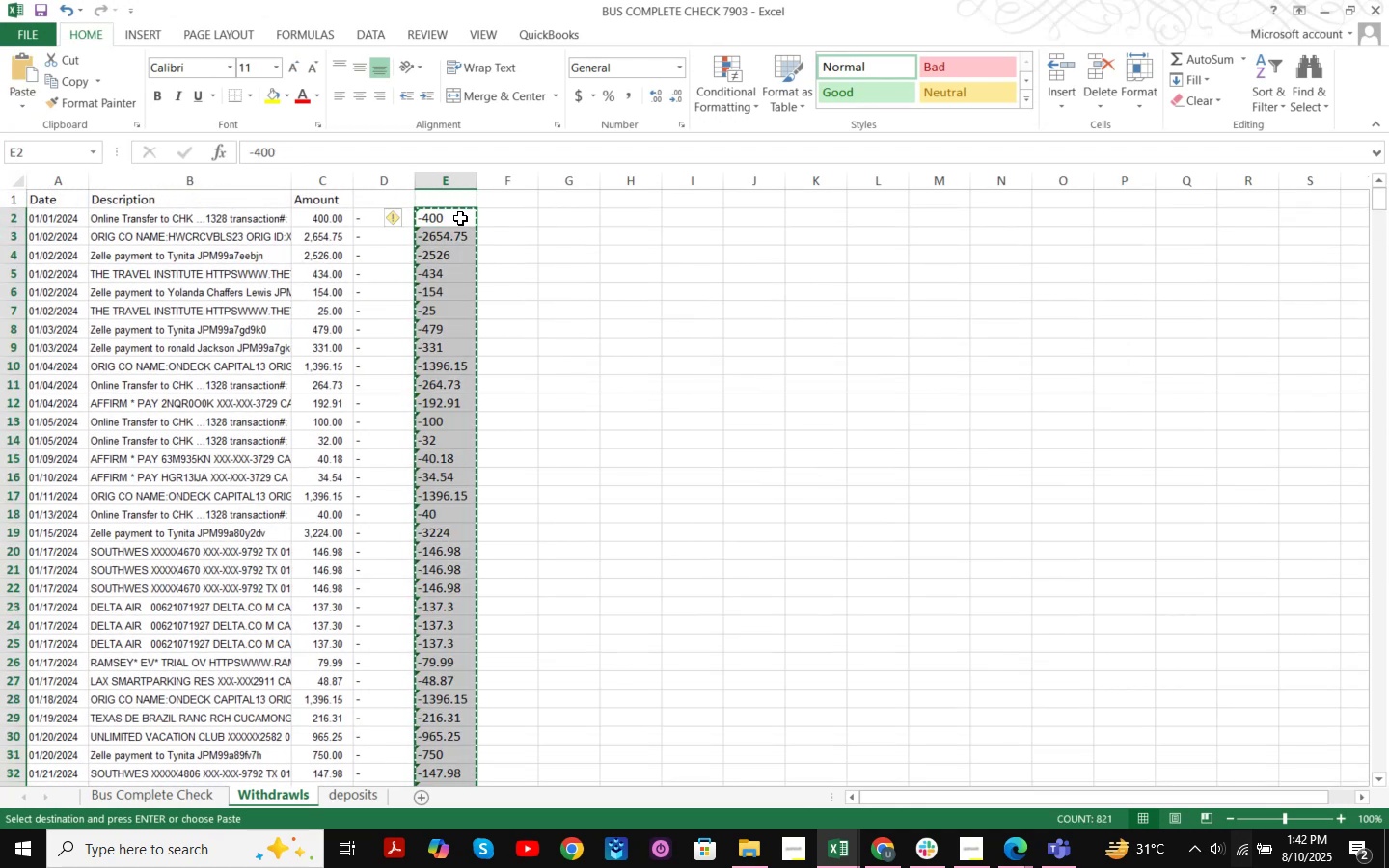 
key(ArrowLeft)
 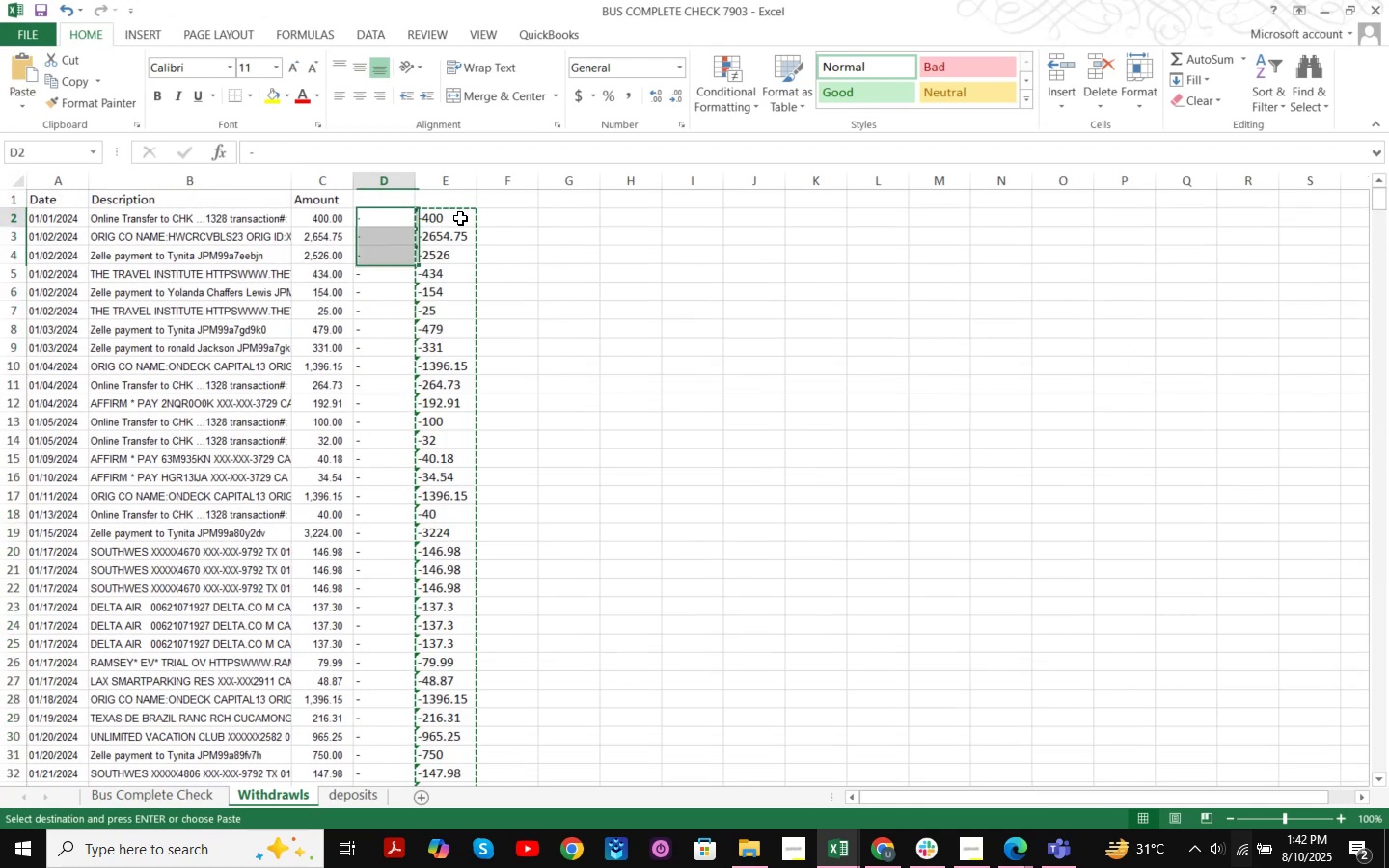 
key(ArrowLeft)
 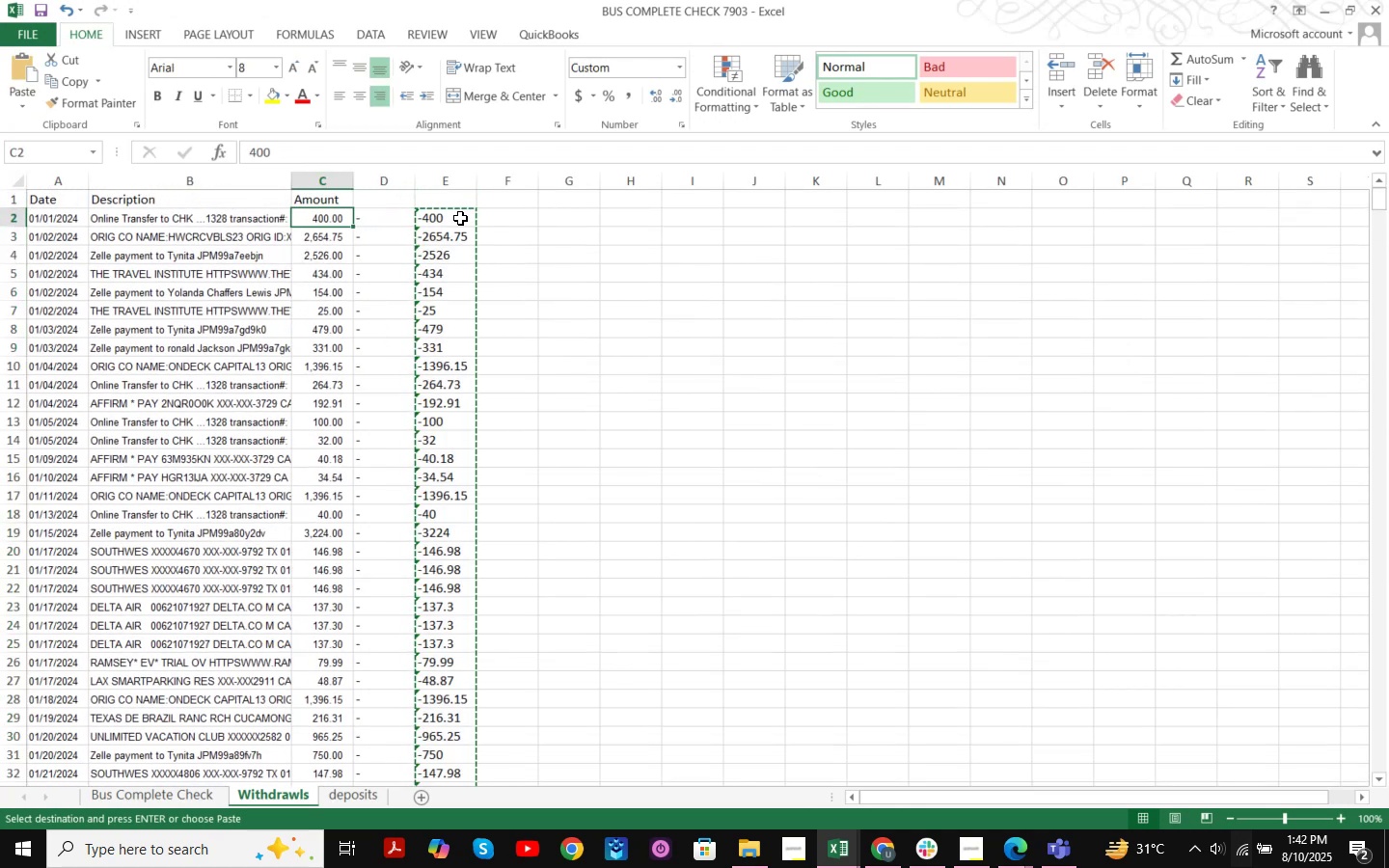 
key(Enter)
 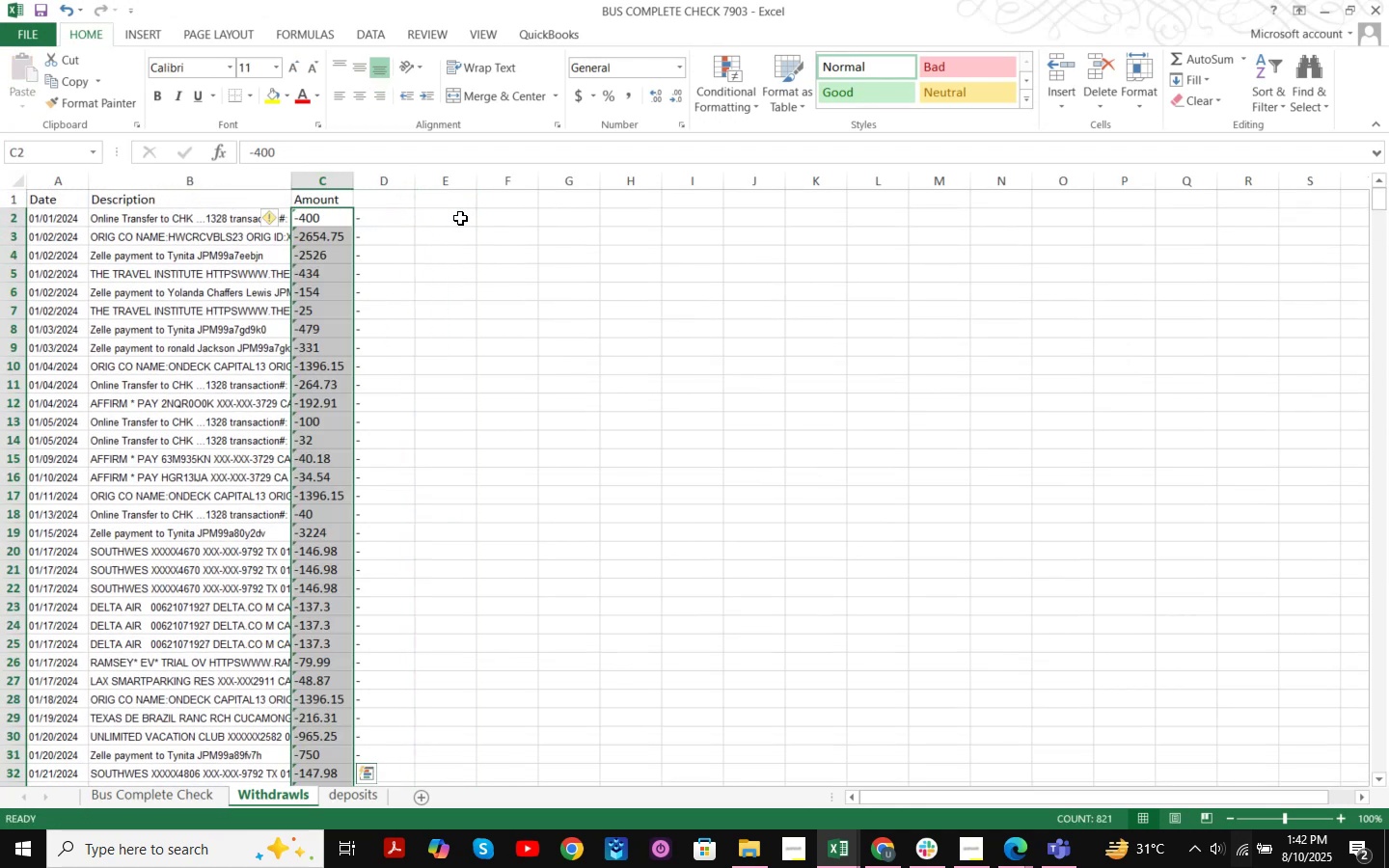 
key(ArrowRight)
 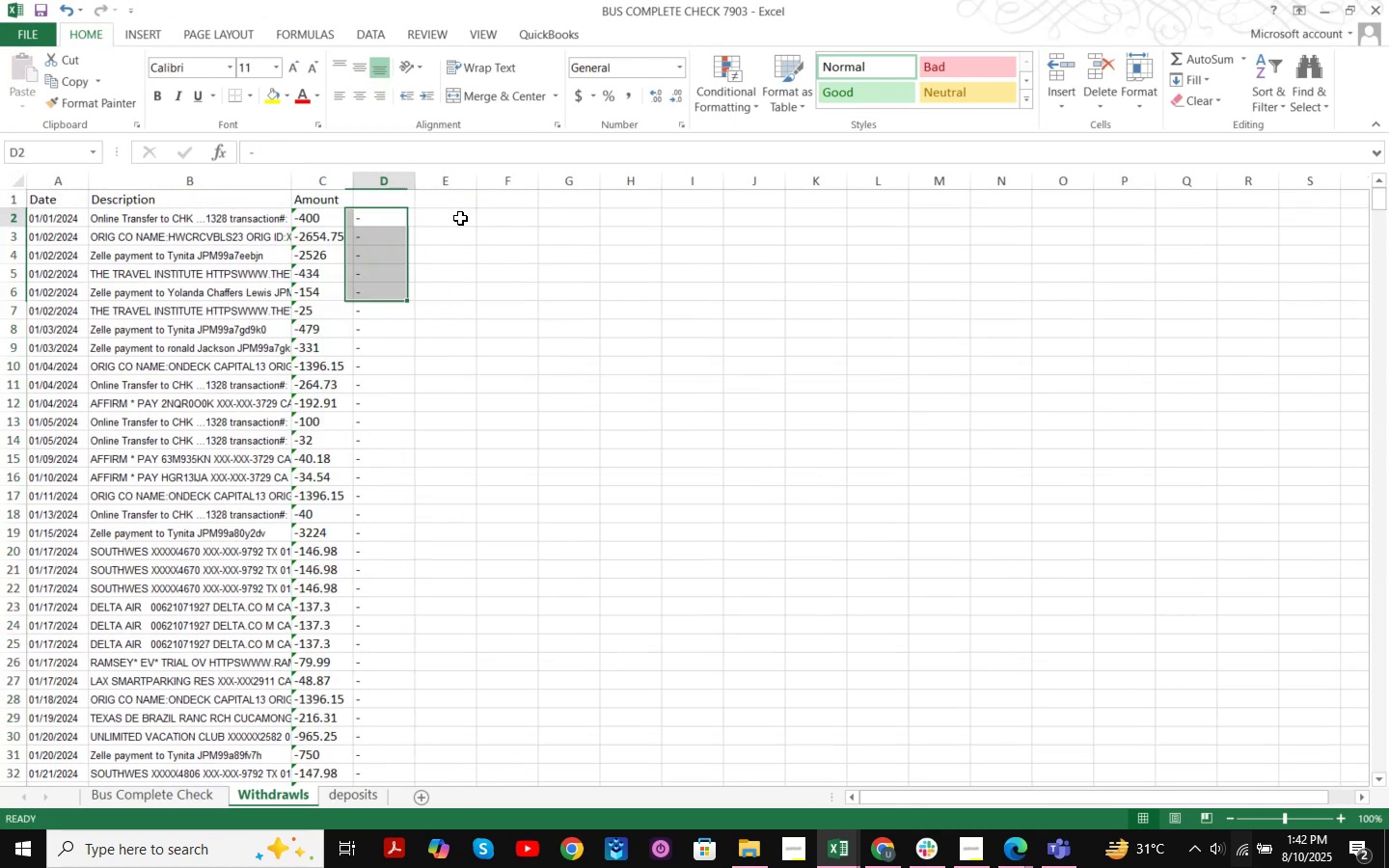 
key(Control+Shift+ArrowDown)
 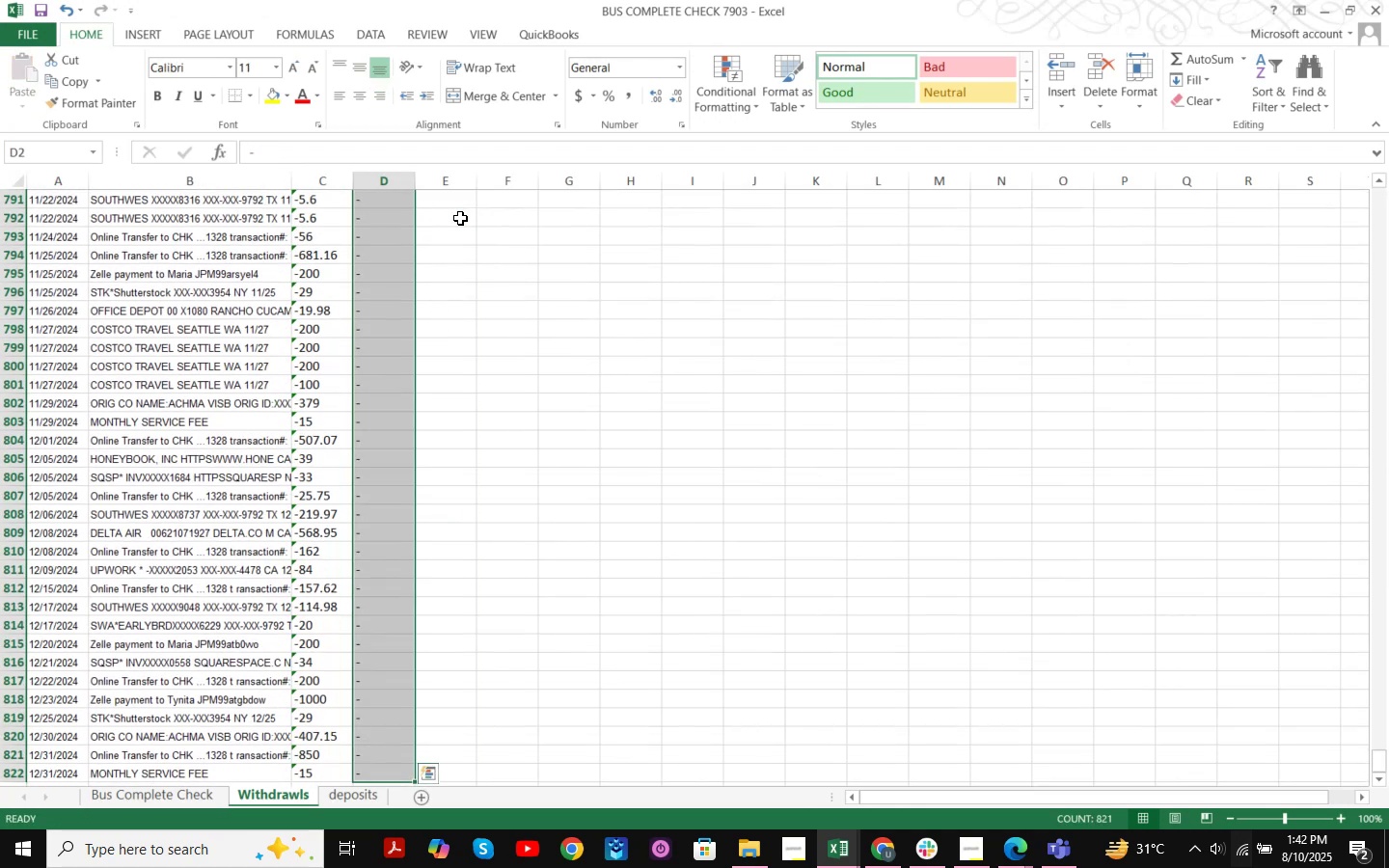 
key(Delete)
 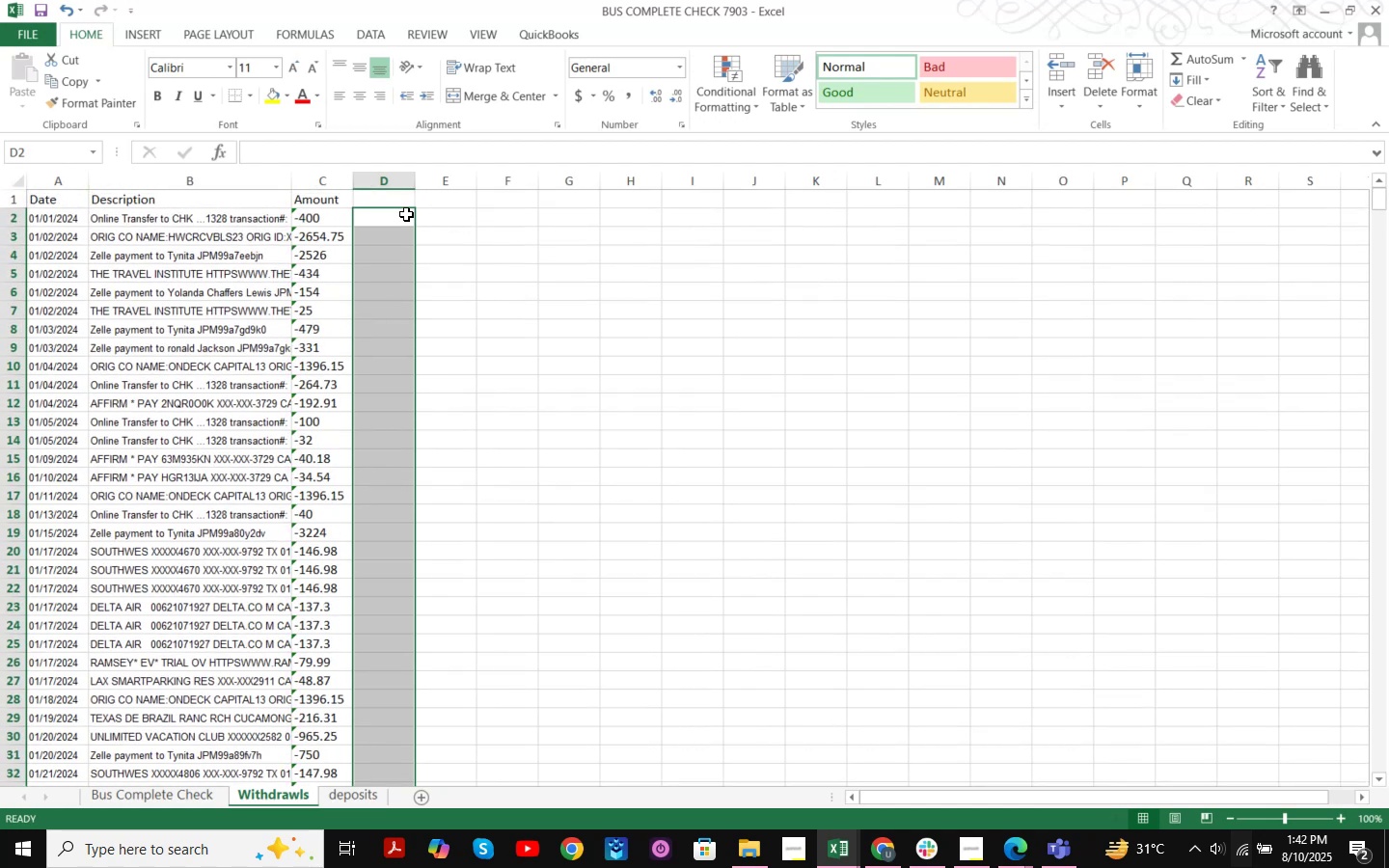 
left_click([312, 221])
 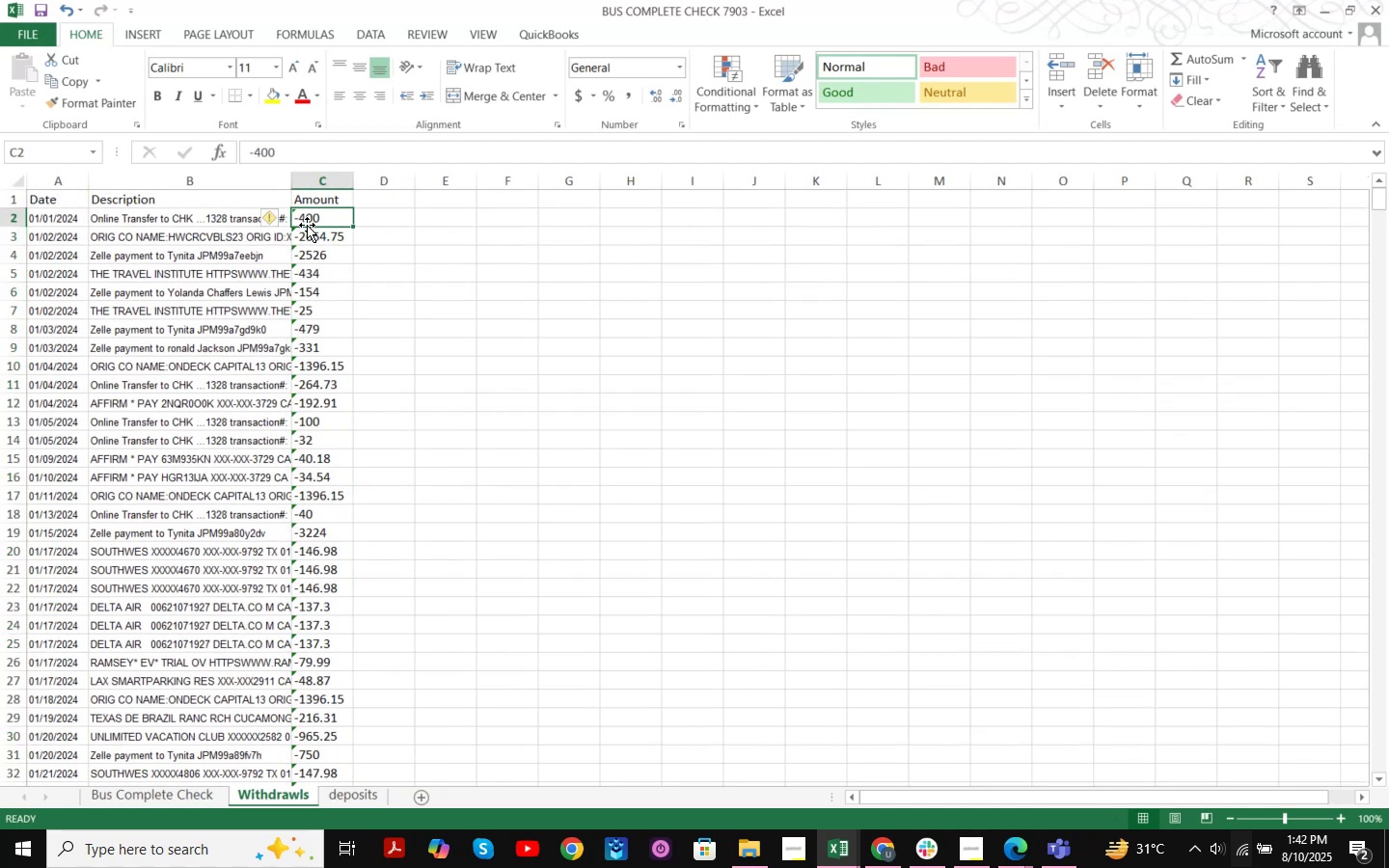 
key(Control+Shift+ArrowDown)
 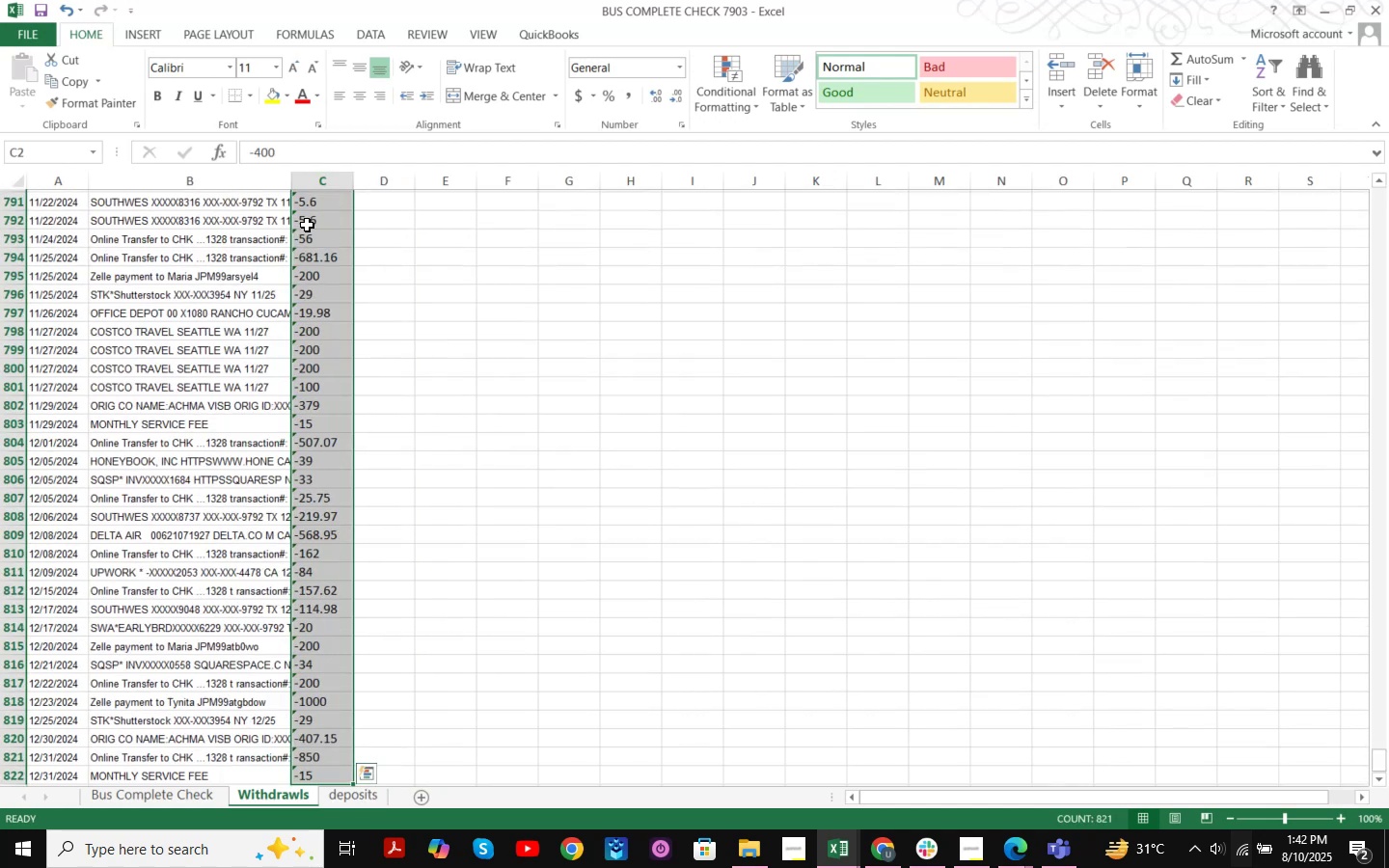 
key(Control+C)
 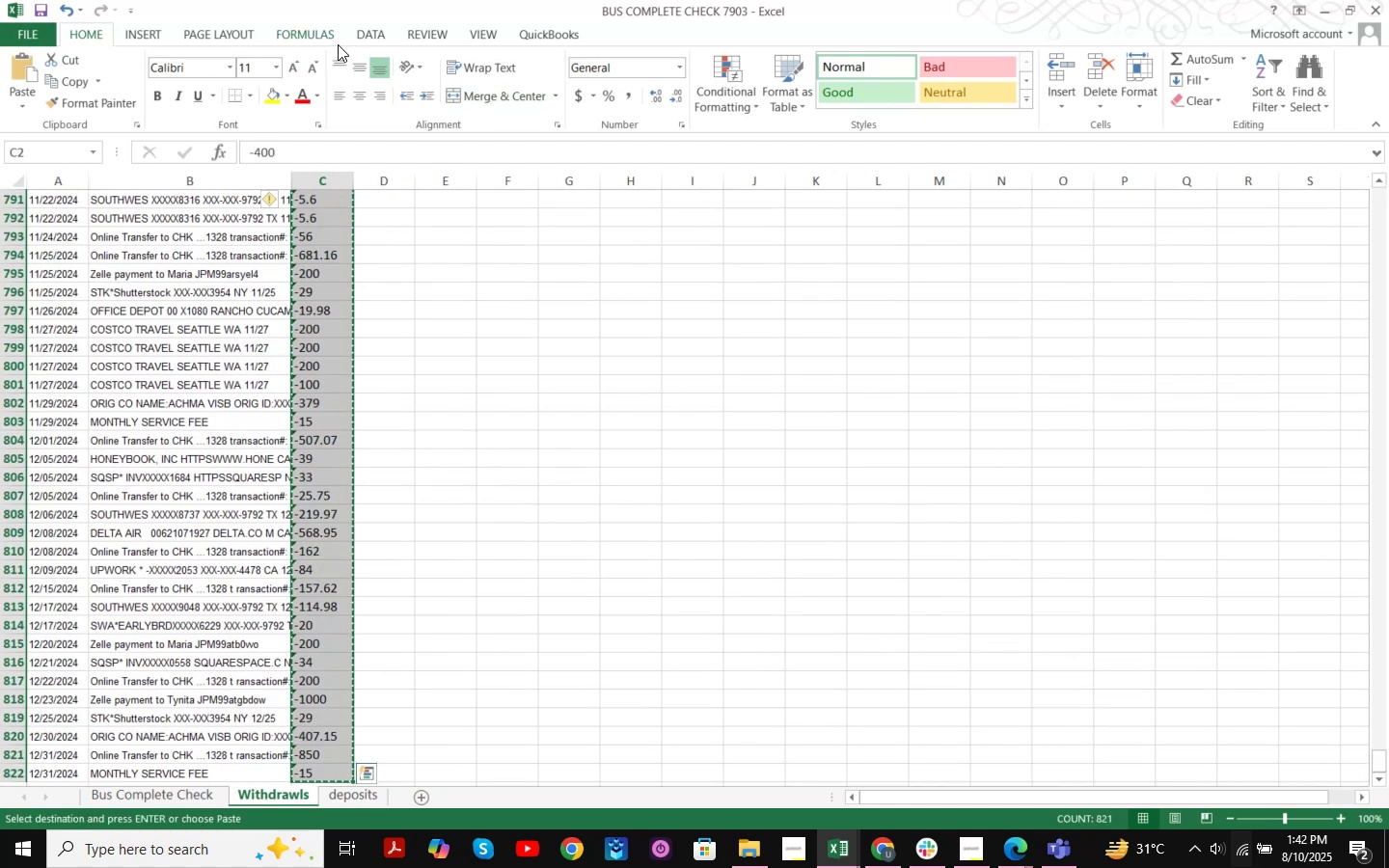 
left_click([369, 38])
 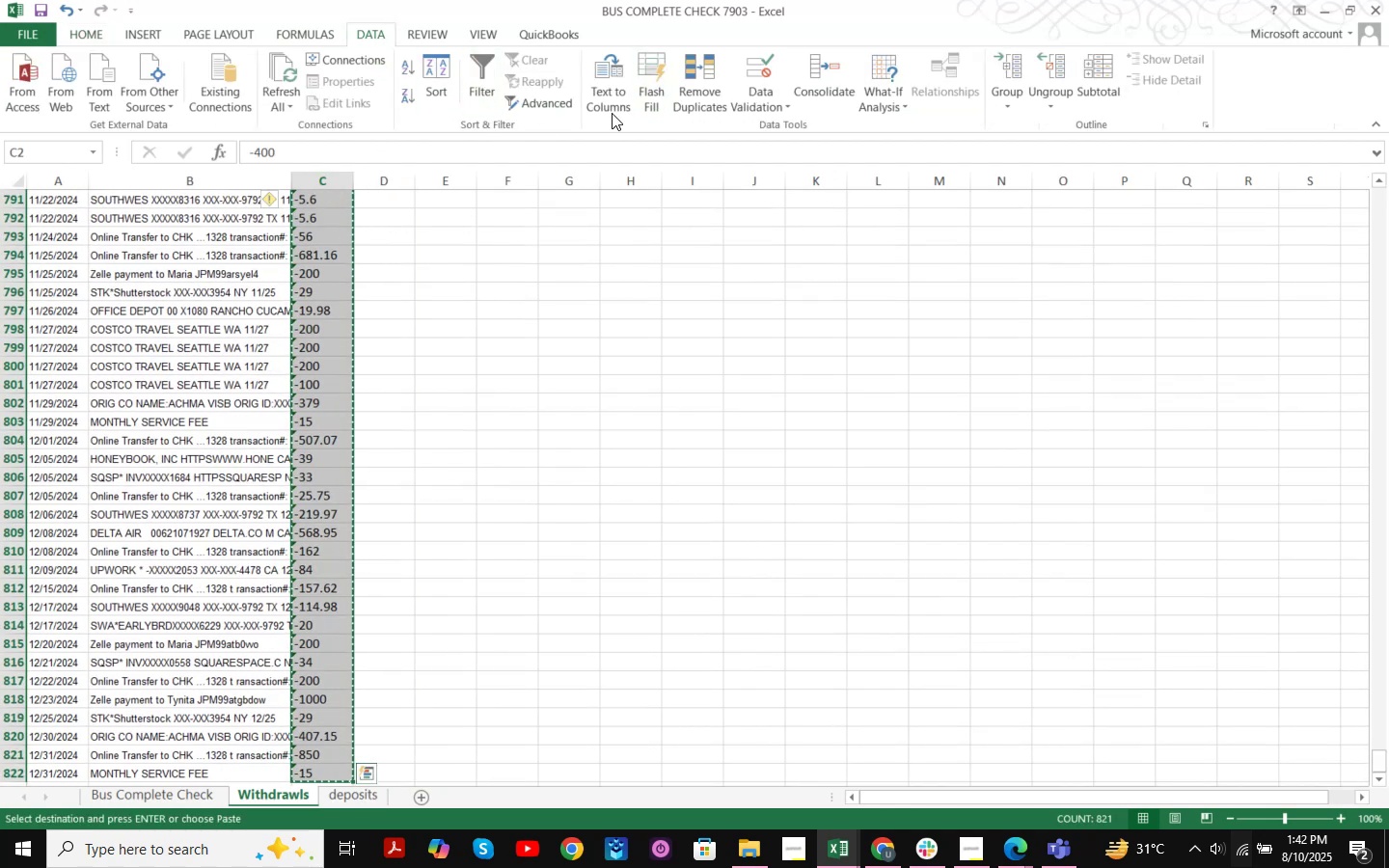 
left_click([613, 96])
 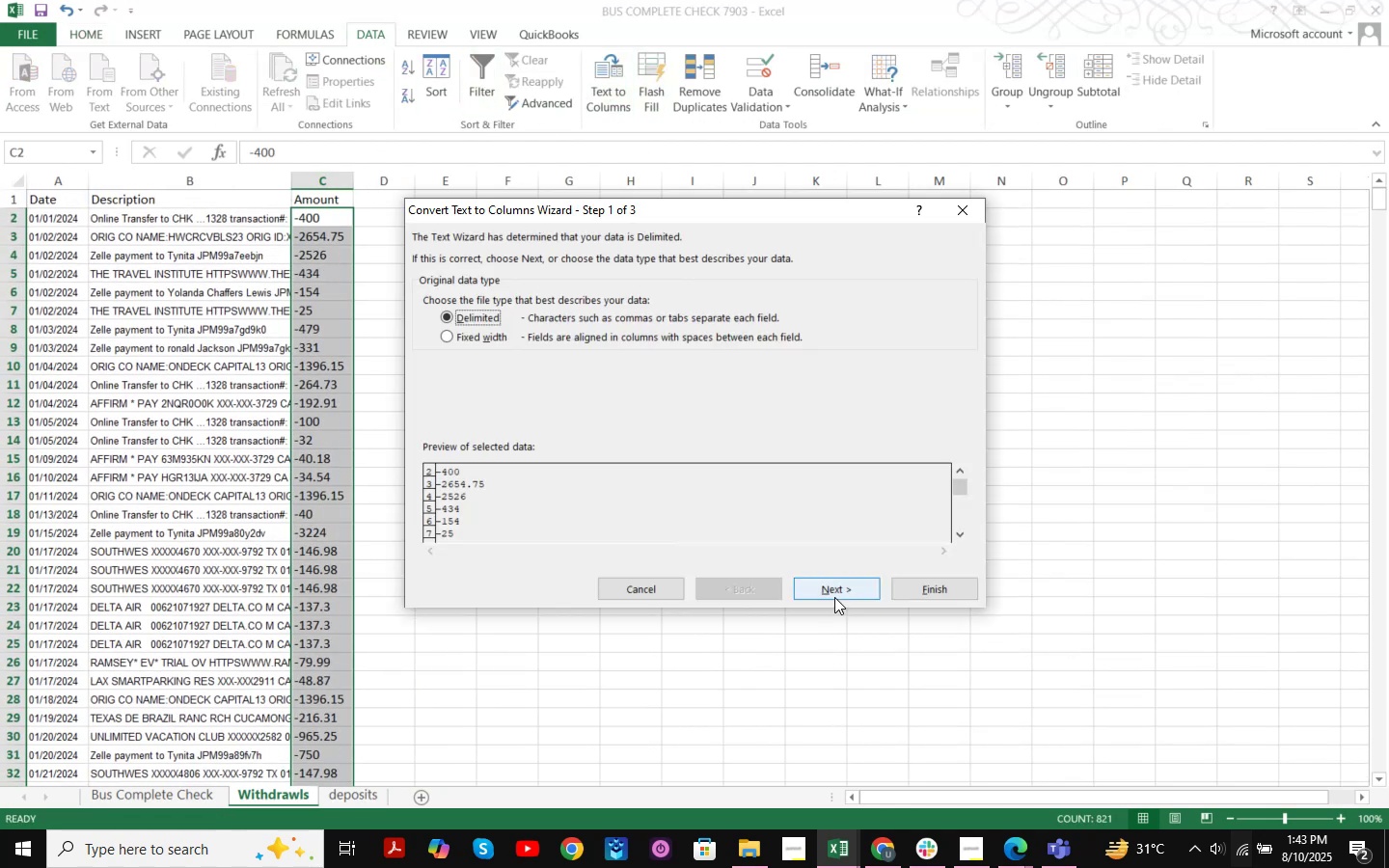 
double_click([838, 591])
 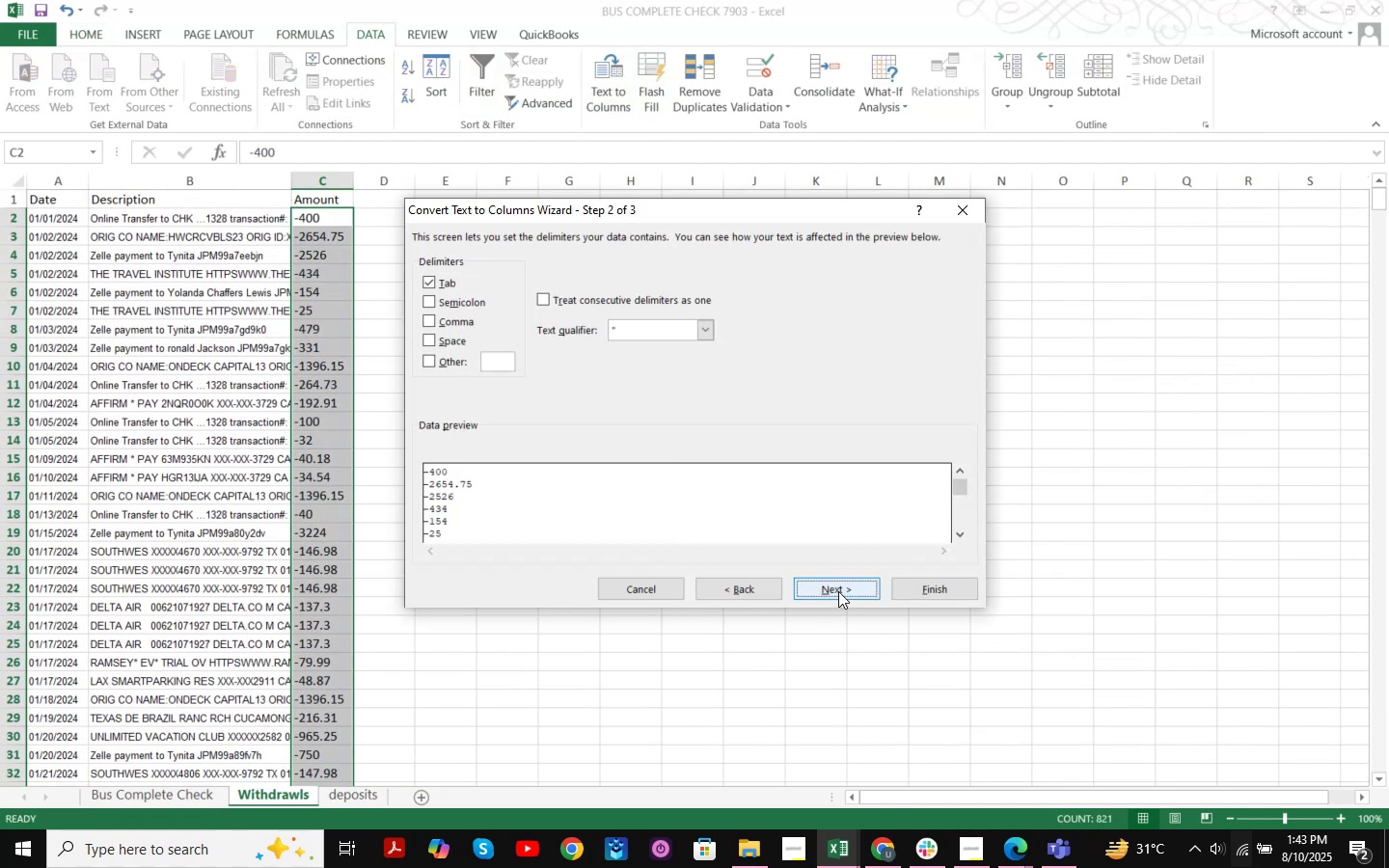 
triple_click([838, 591])
 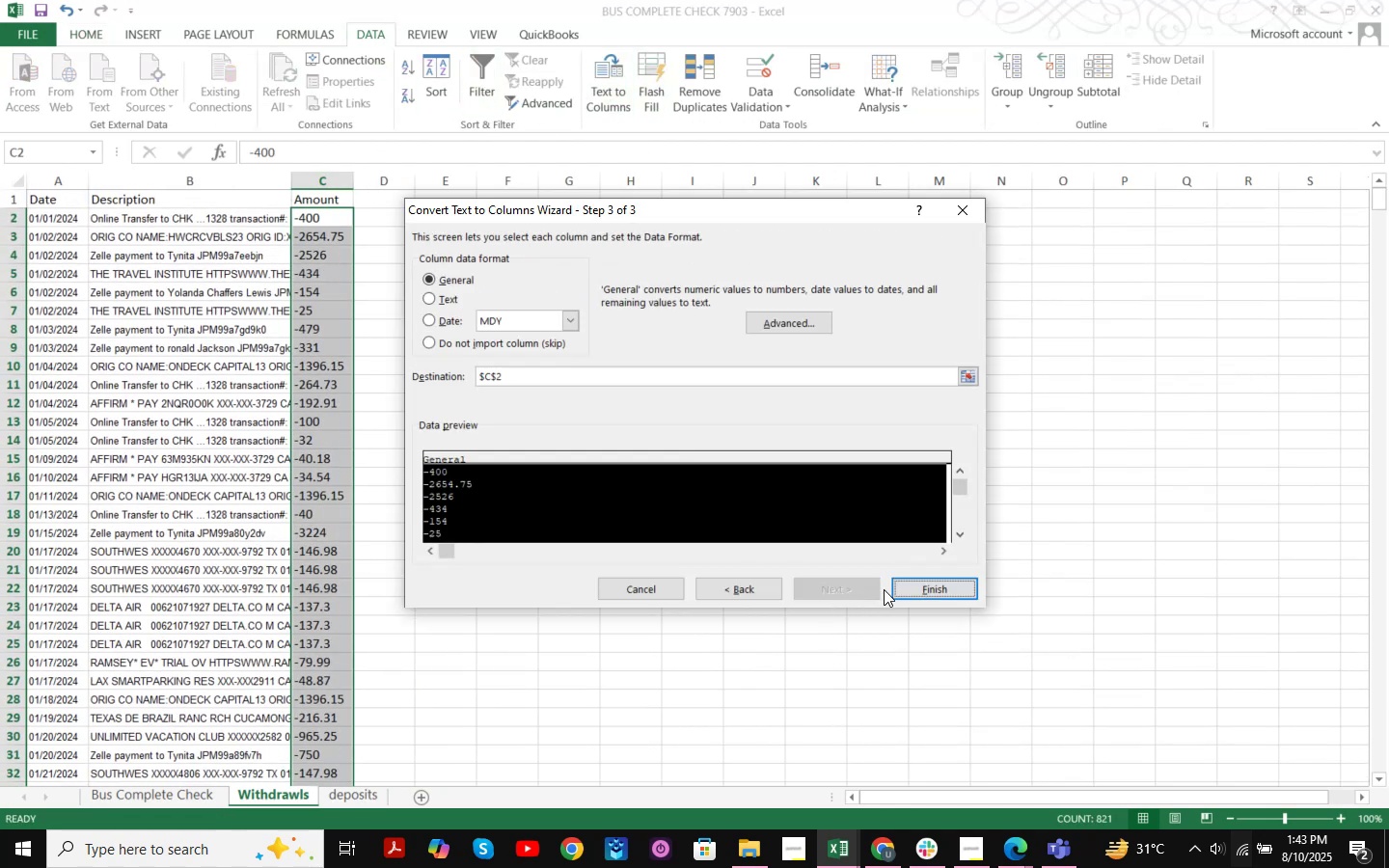 
triple_click([884, 589])
 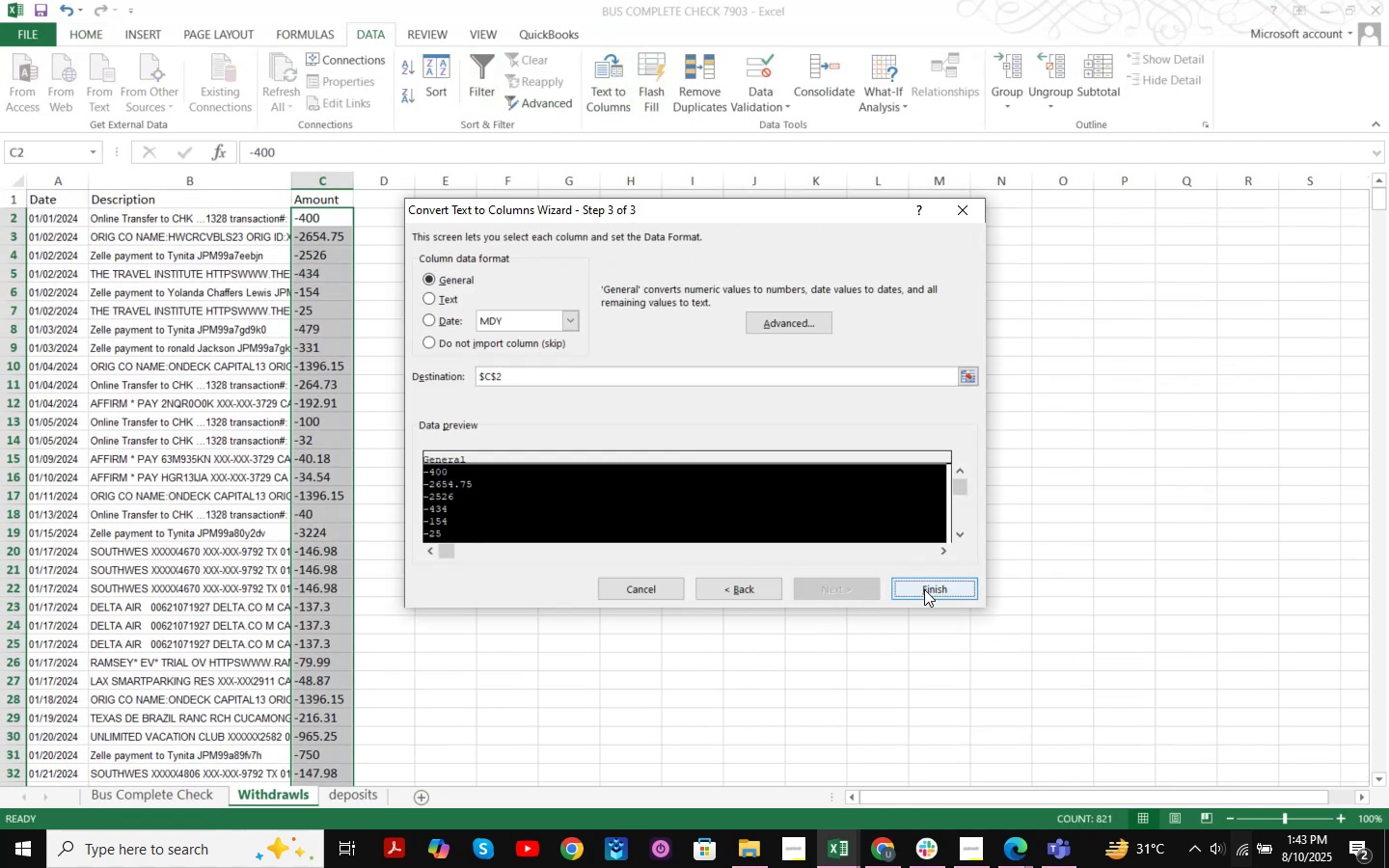 
triple_click([924, 589])
 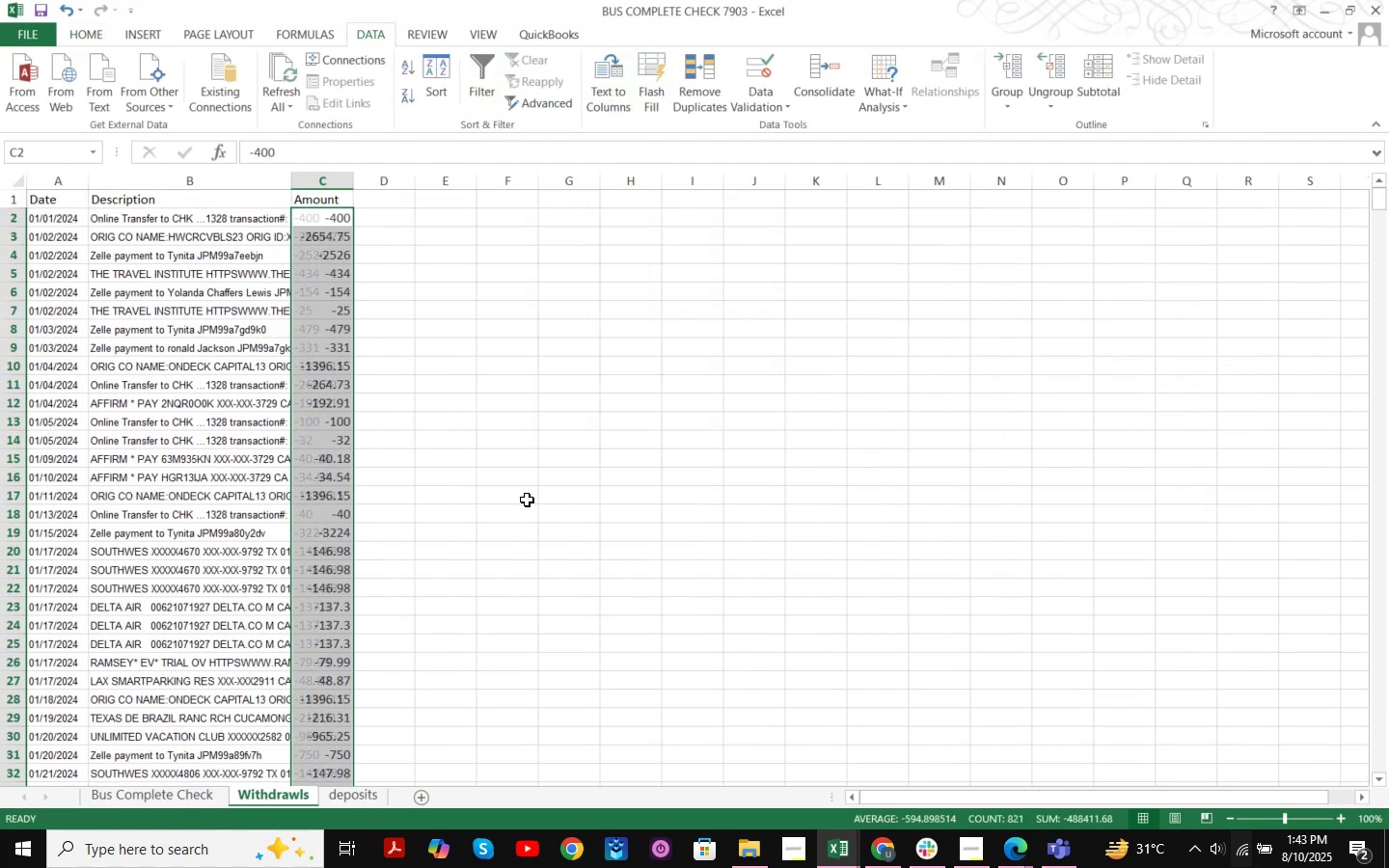 
scroll: coordinate [519, 527], scroll_direction: up, amount: 2.0
 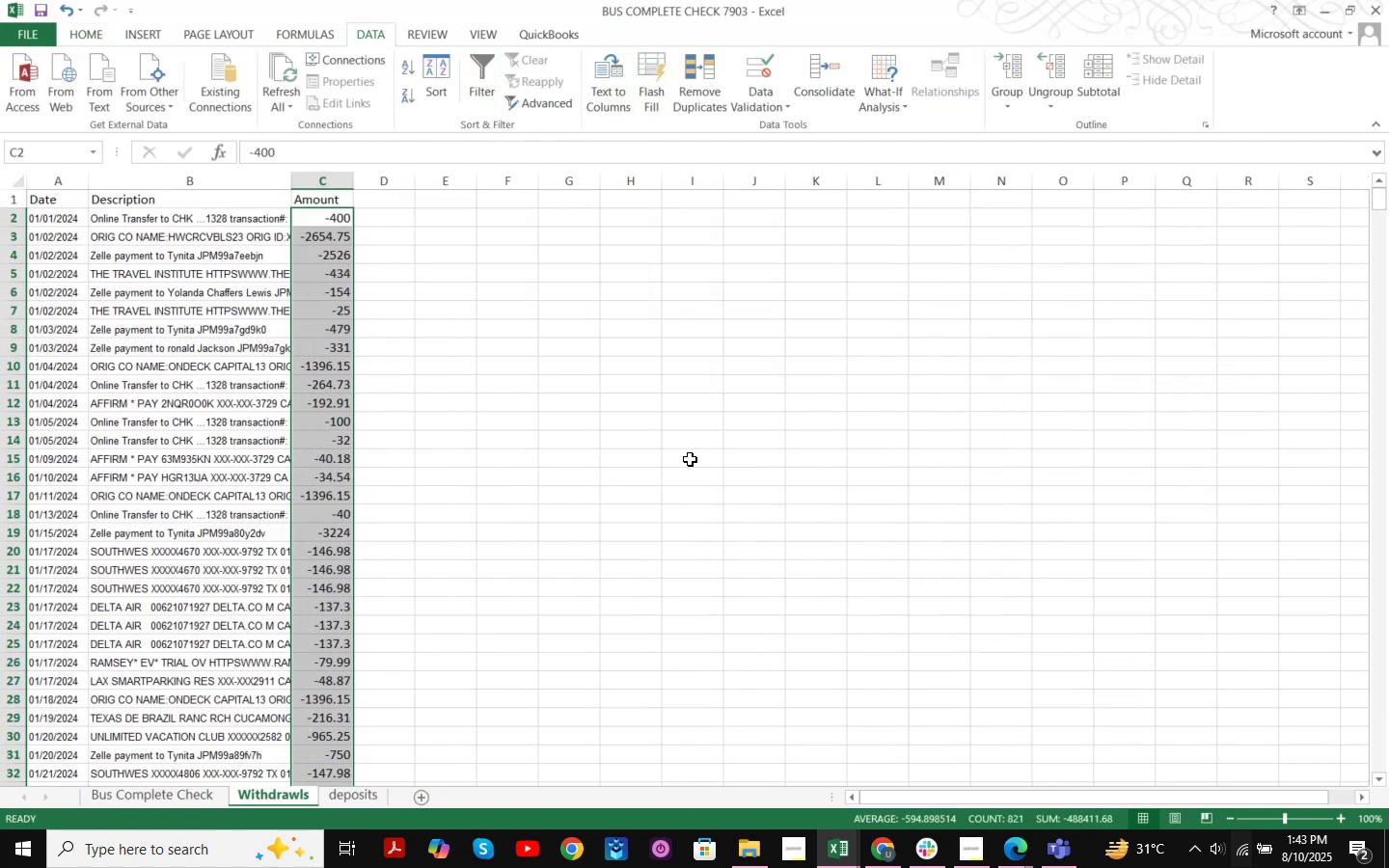 
left_click([690, 459])
 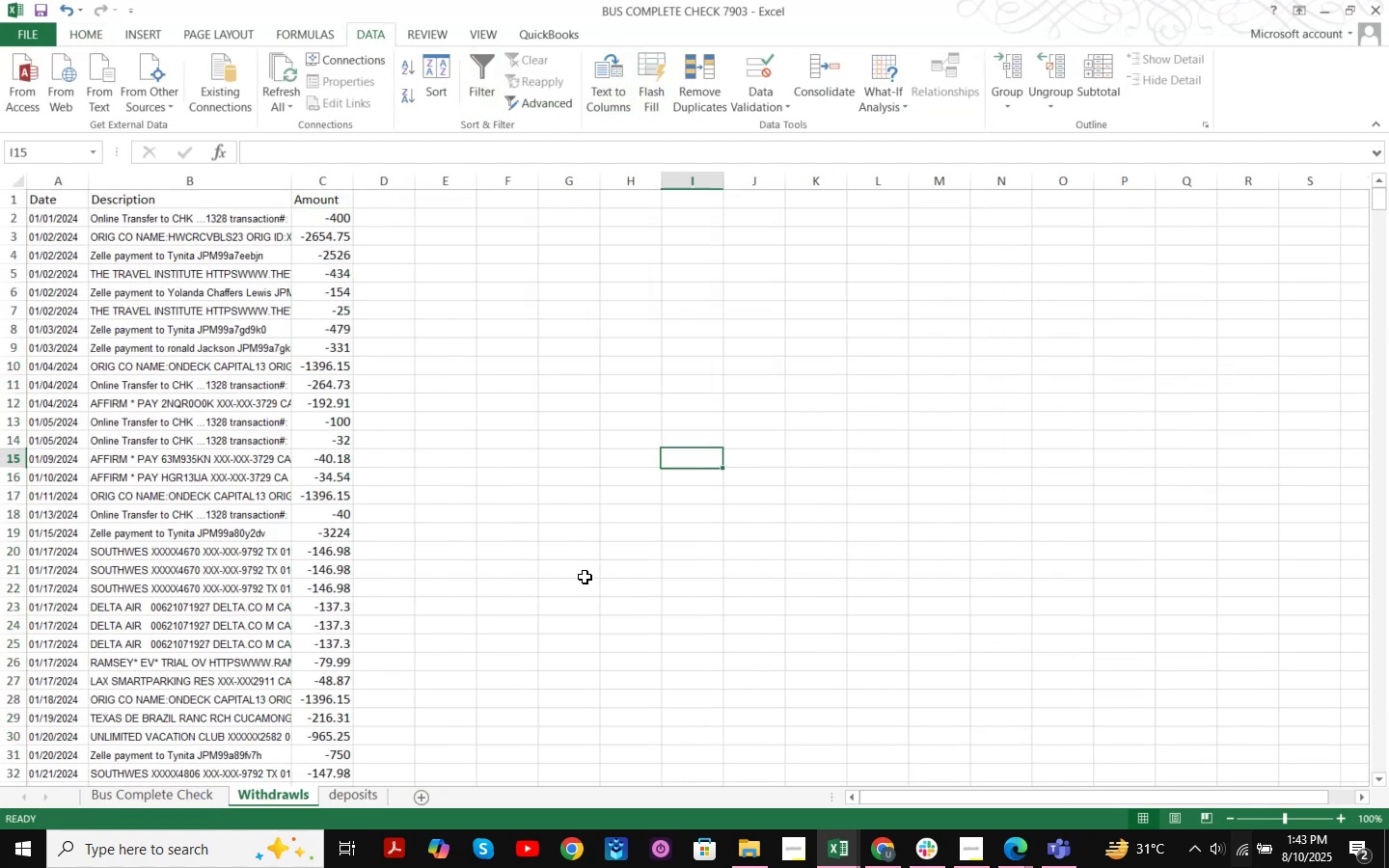 
key(Control+S)
 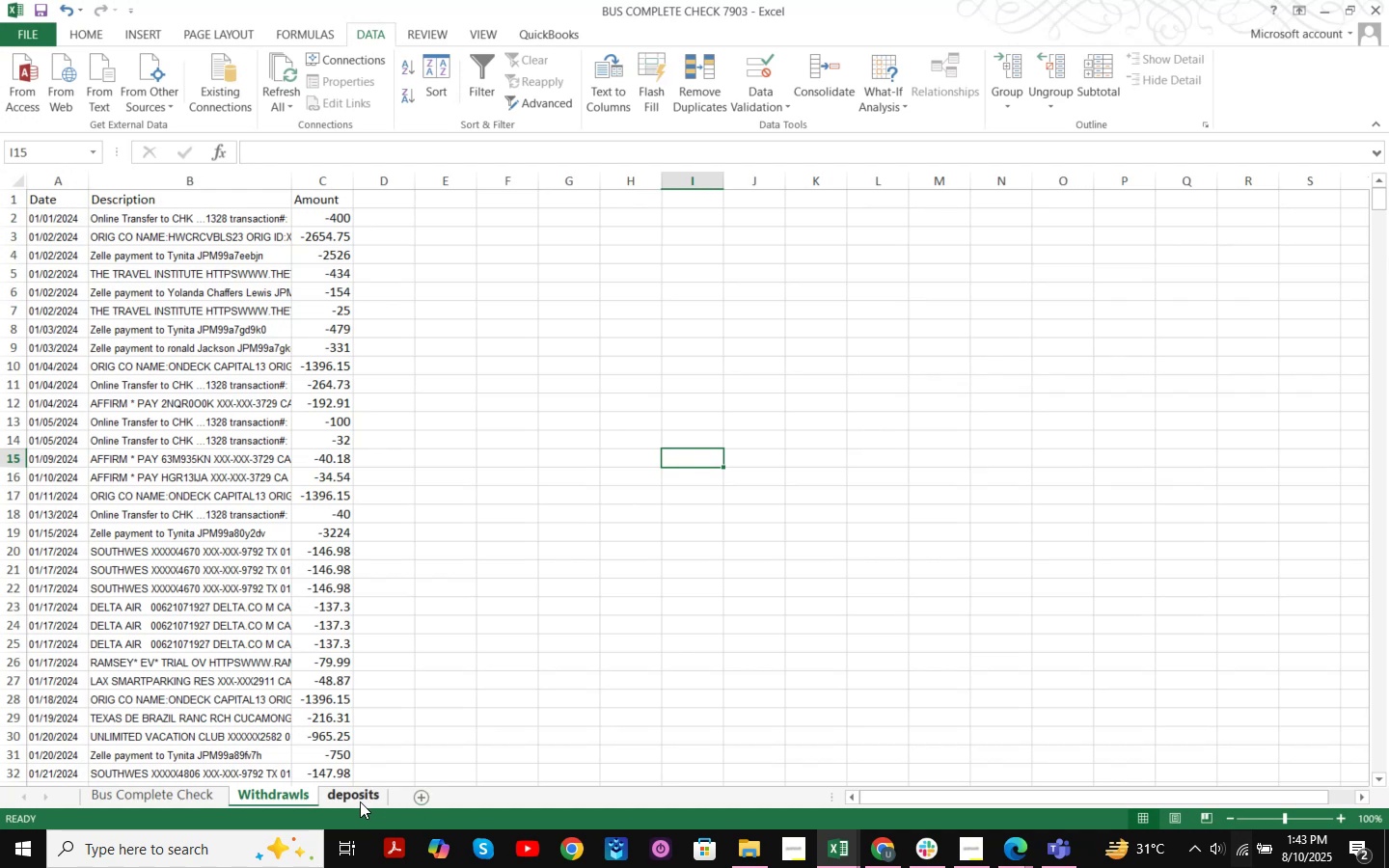 
left_click([347, 795])
 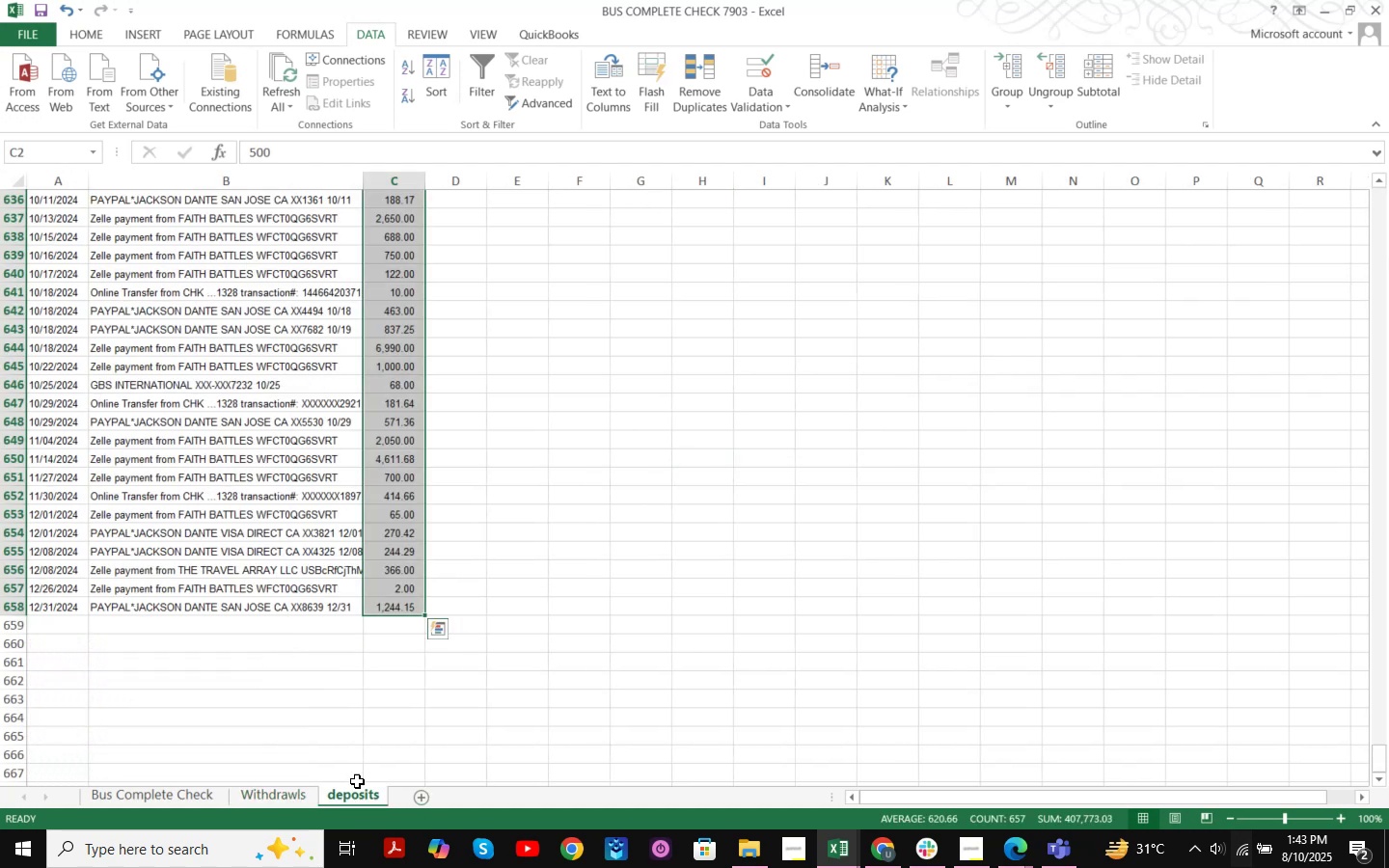 
scroll: coordinate [449, 583], scroll_direction: up, amount: 46.0
 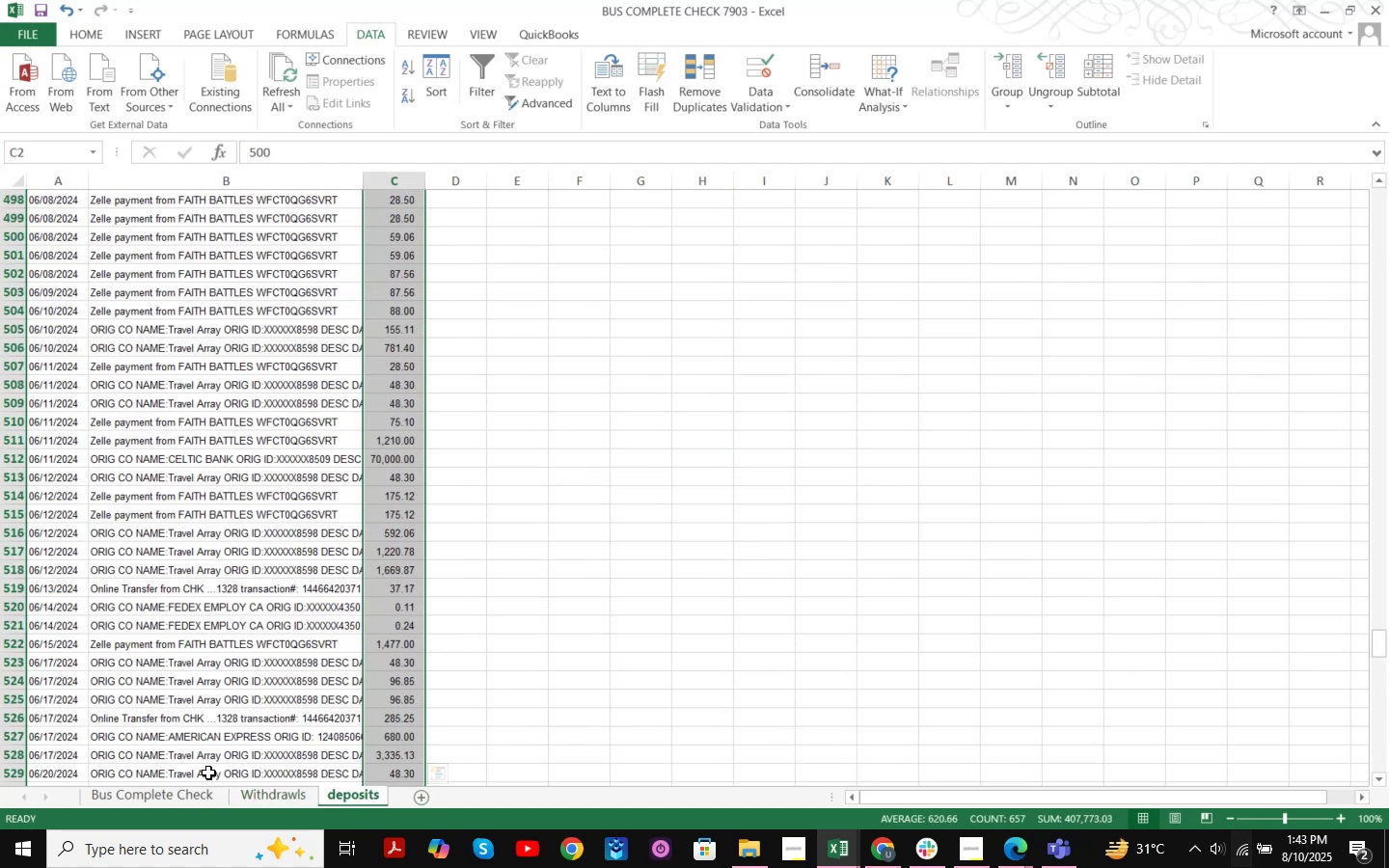 
left_click([168, 793])
 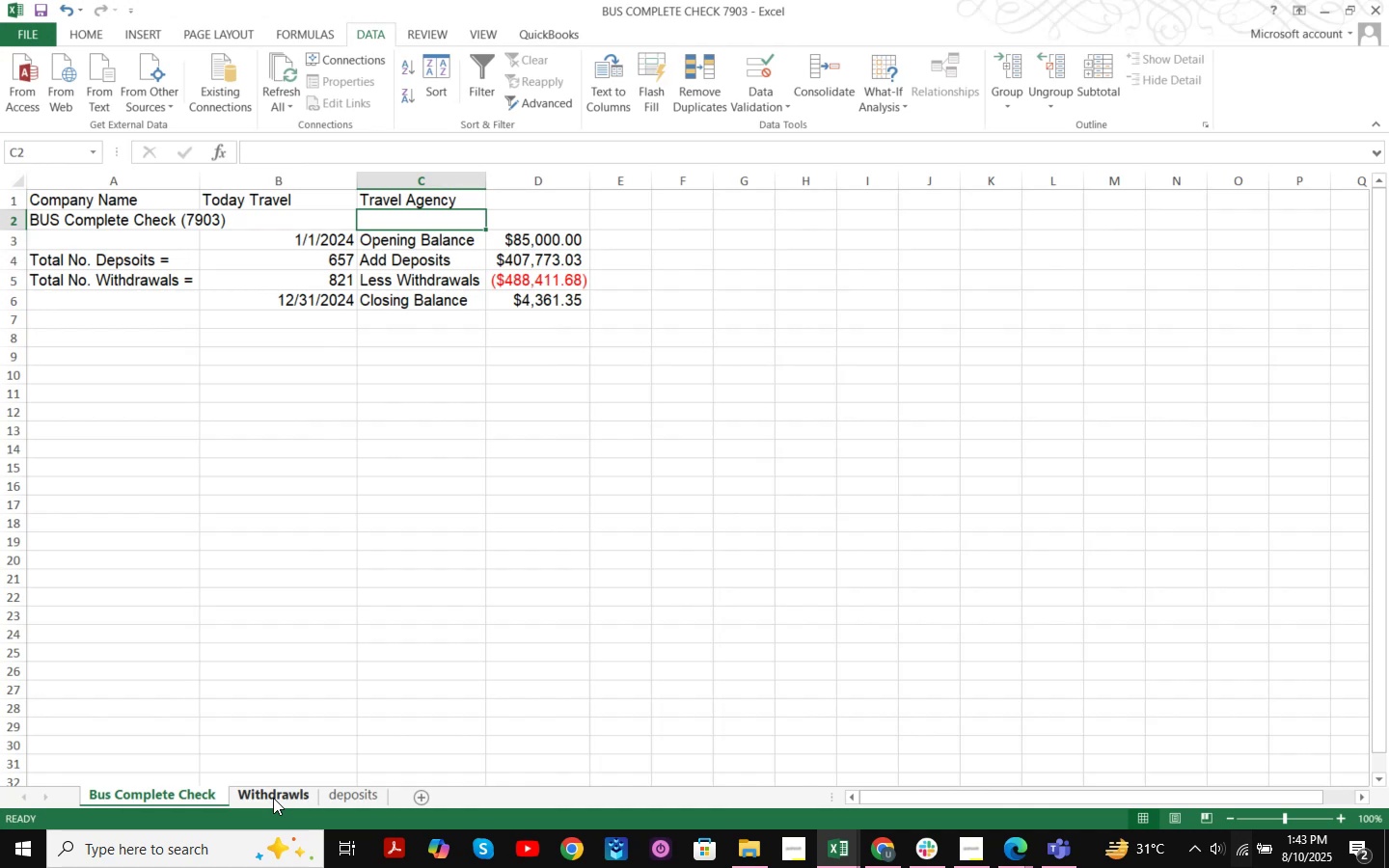 
left_click([273, 798])
 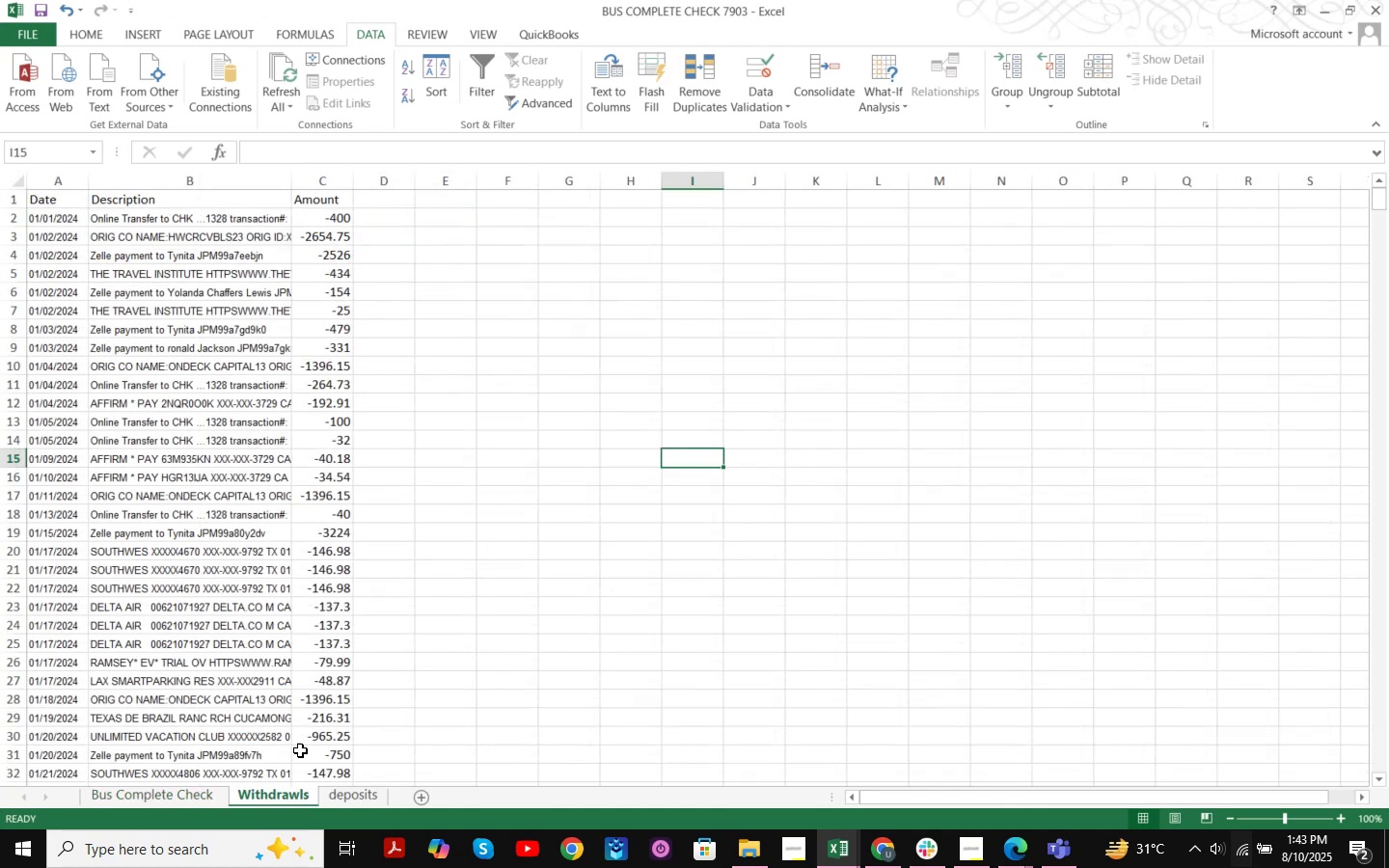 
scroll: coordinate [414, 385], scroll_direction: up, amount: 4.0
 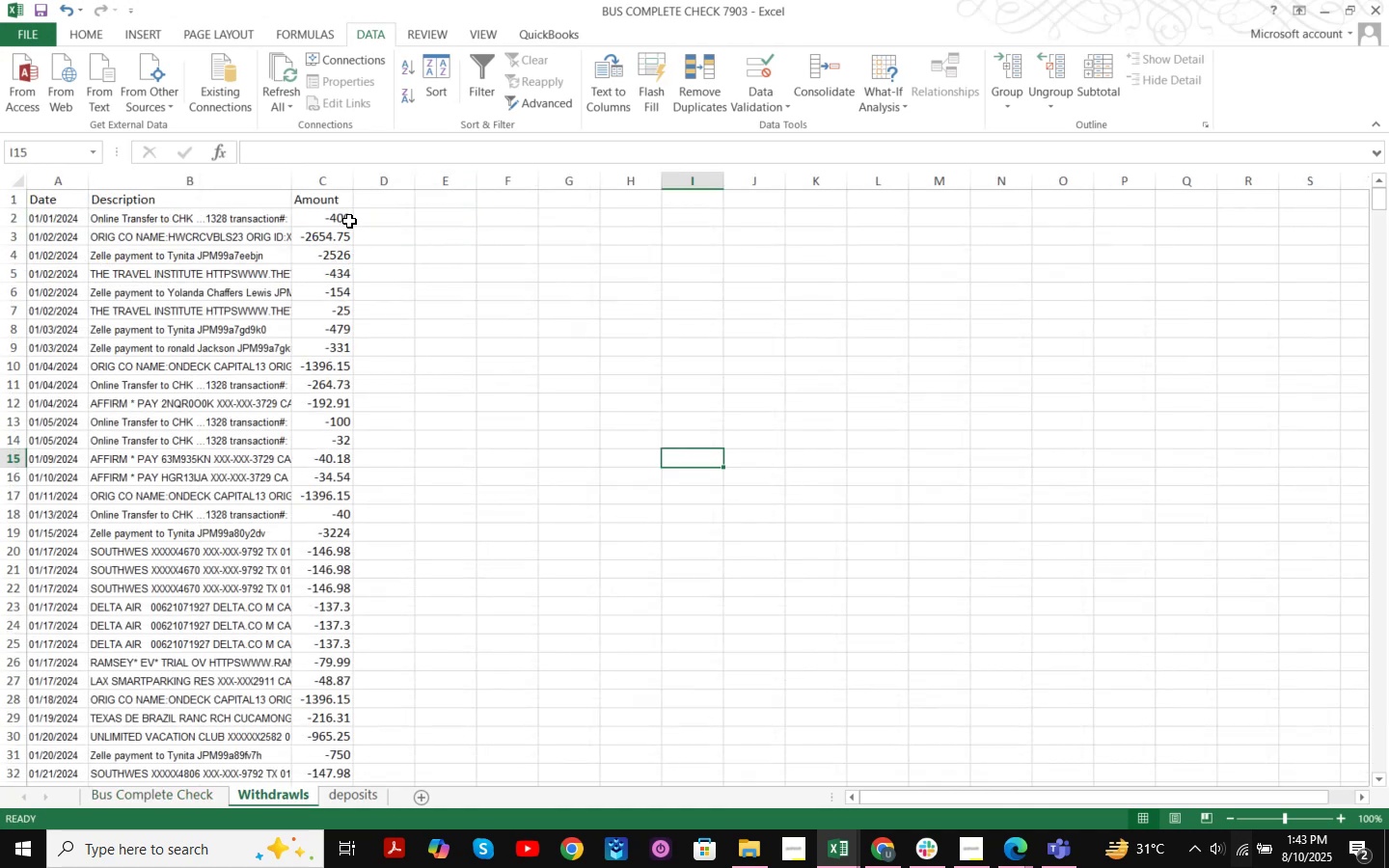 
left_click([340, 208])
 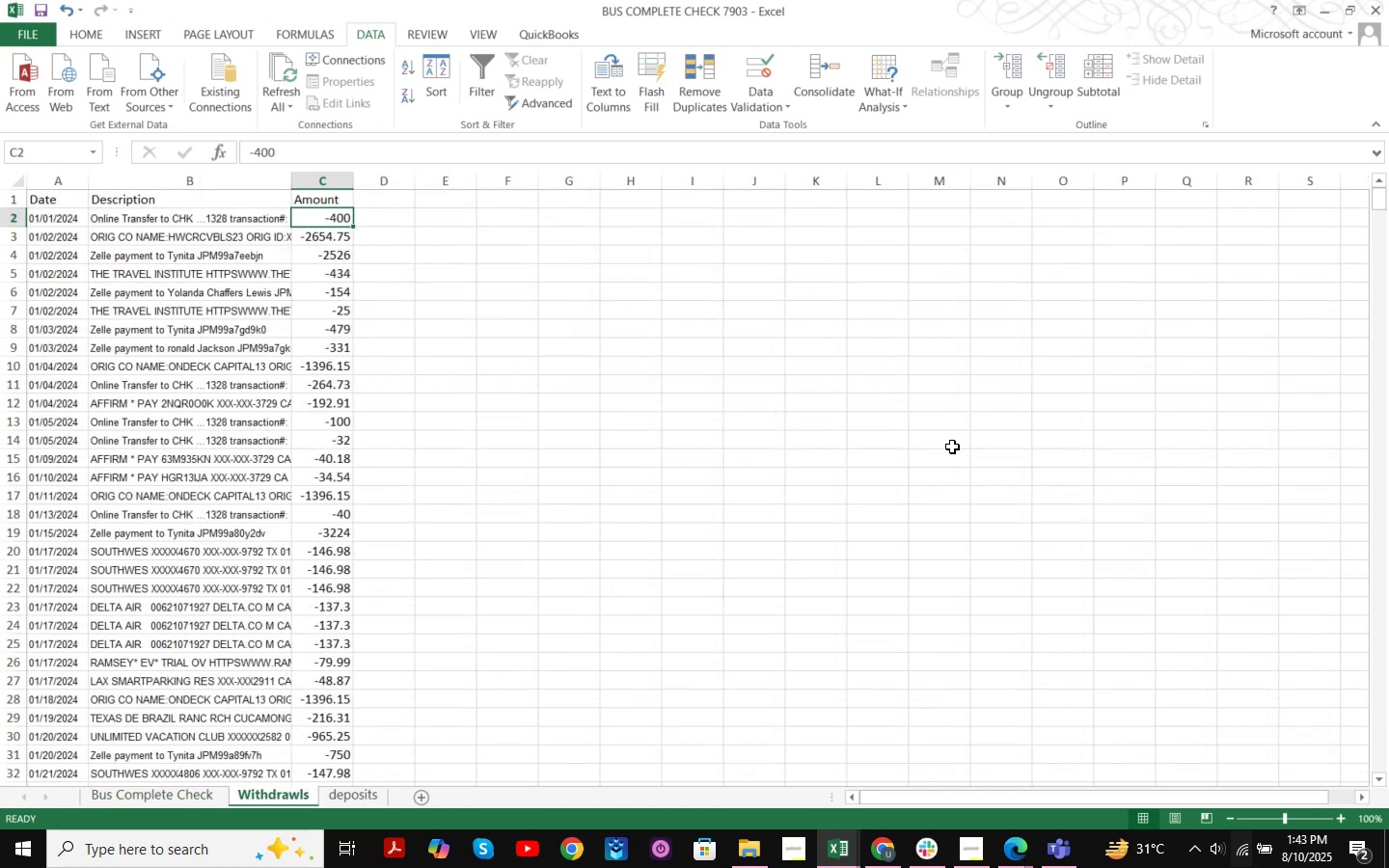 
key(Control+Shift+ArrowDown)
 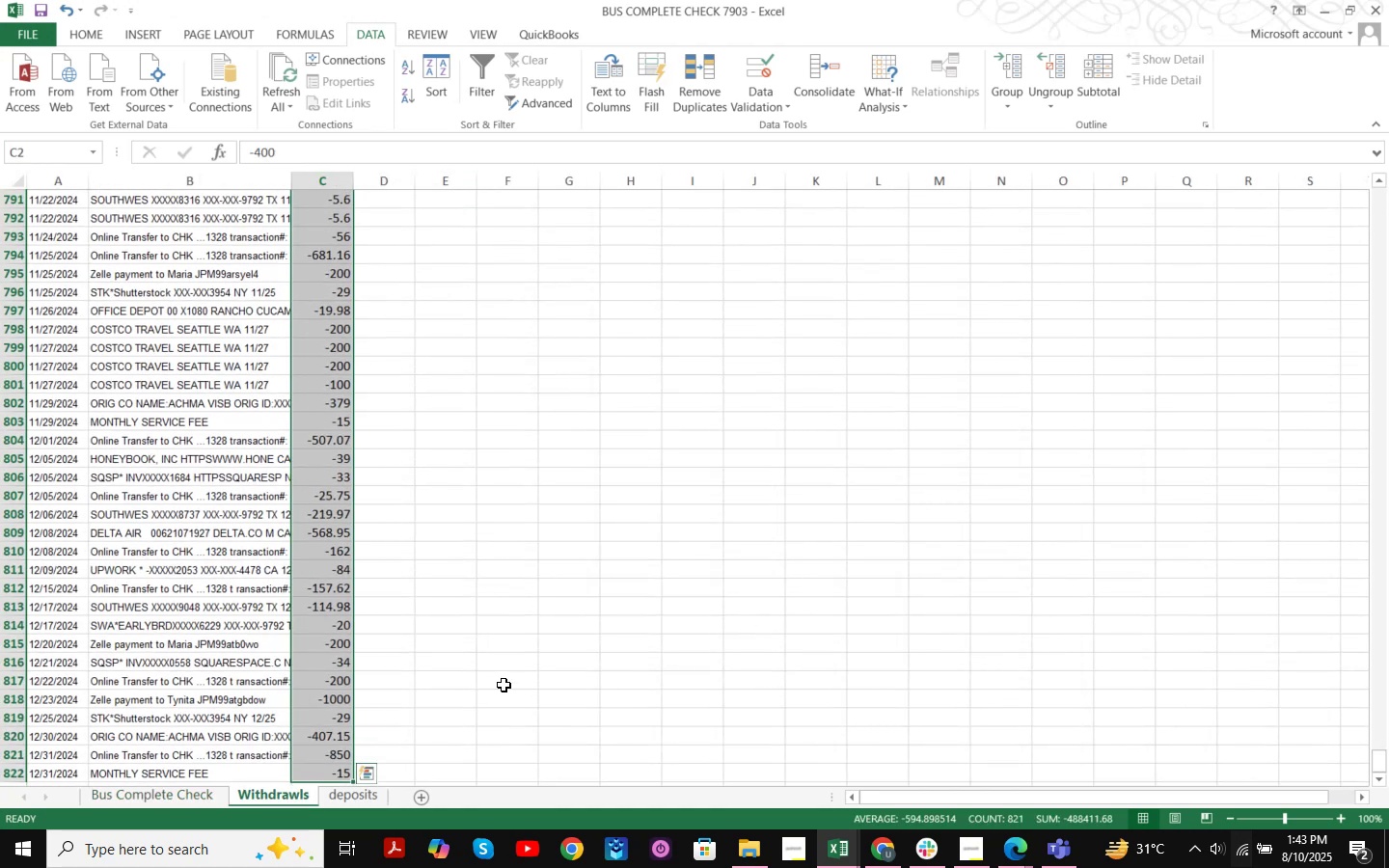 
left_click([158, 800])
 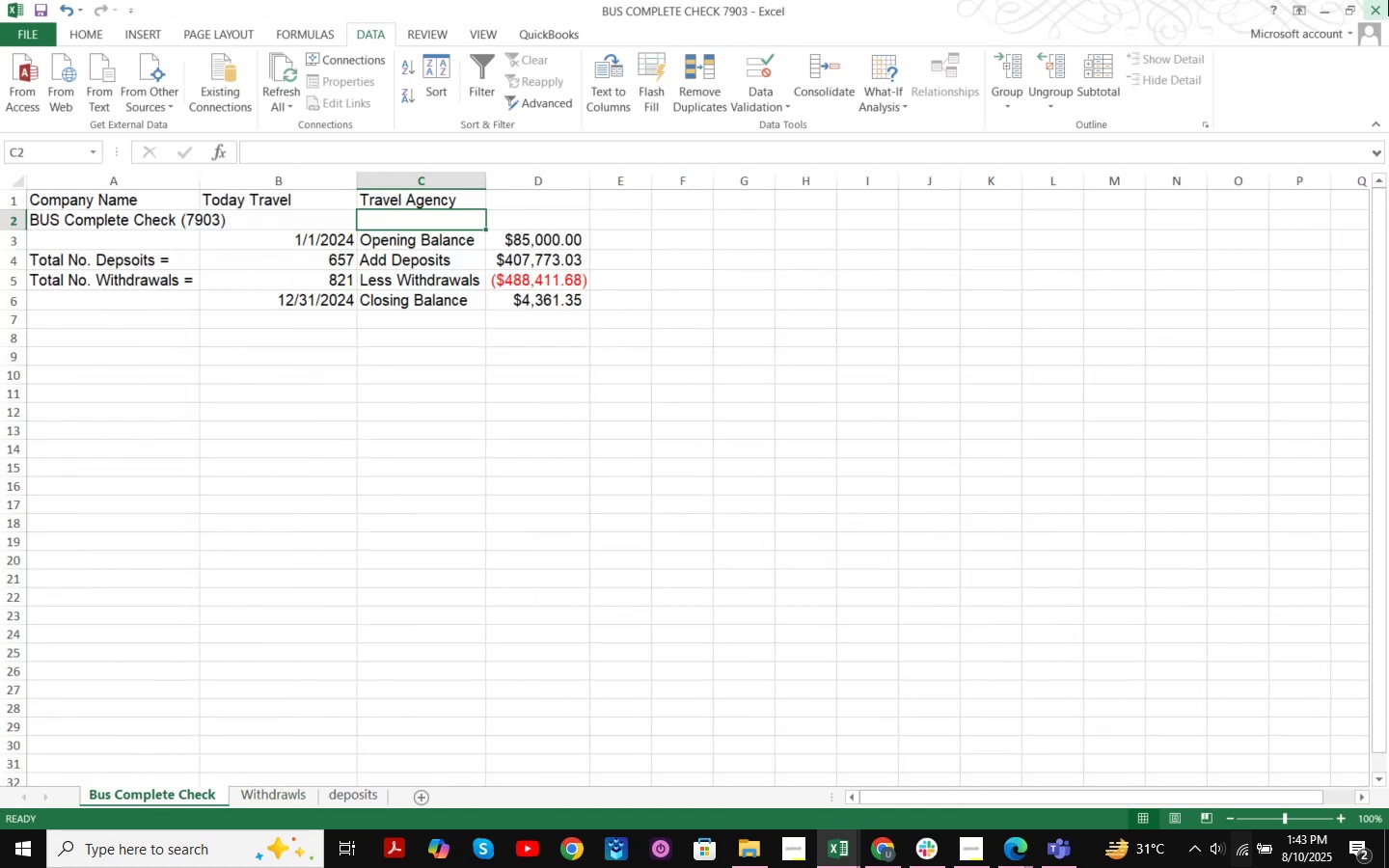 
left_click([1386, 6])
 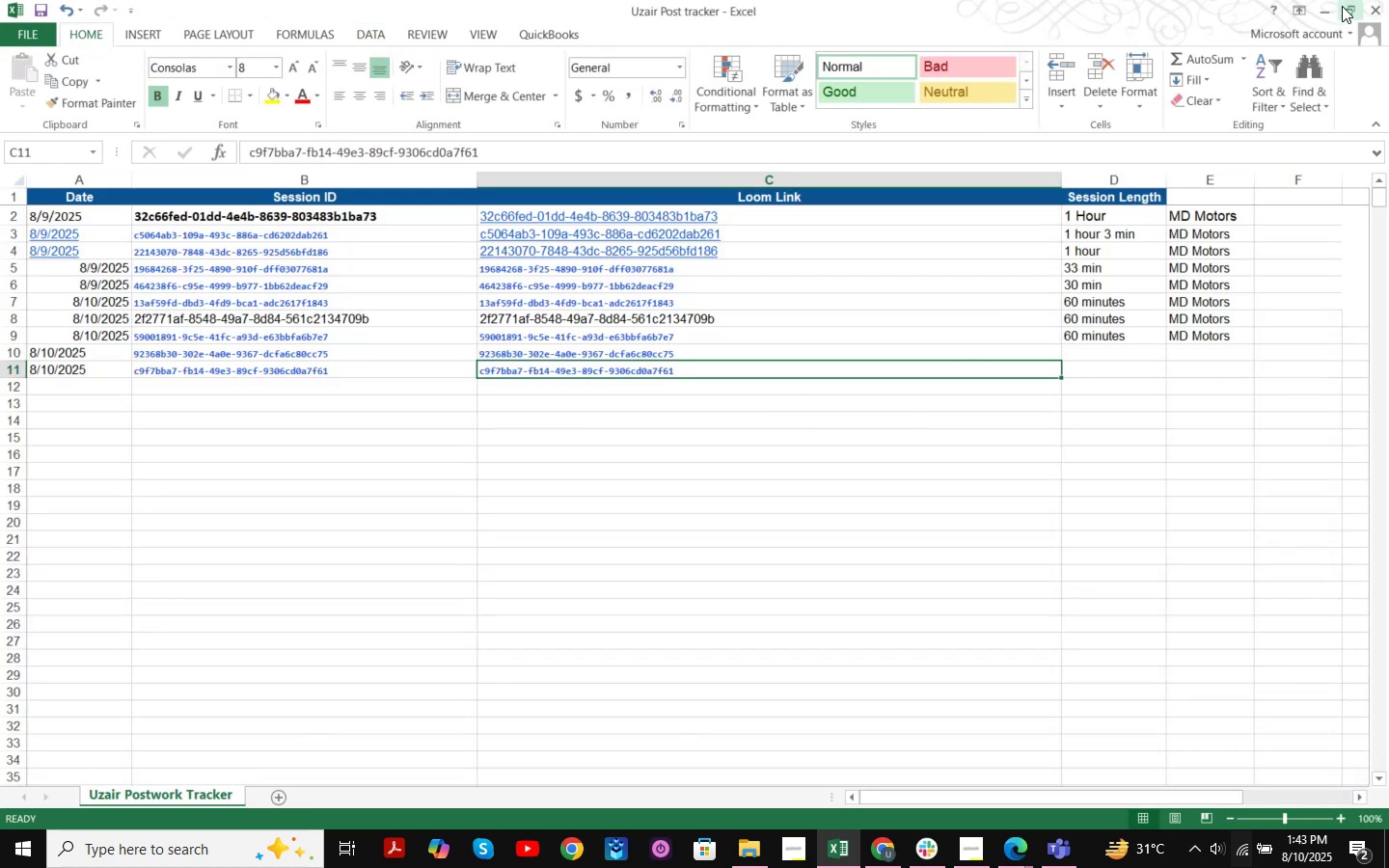 
left_click([1328, 11])
 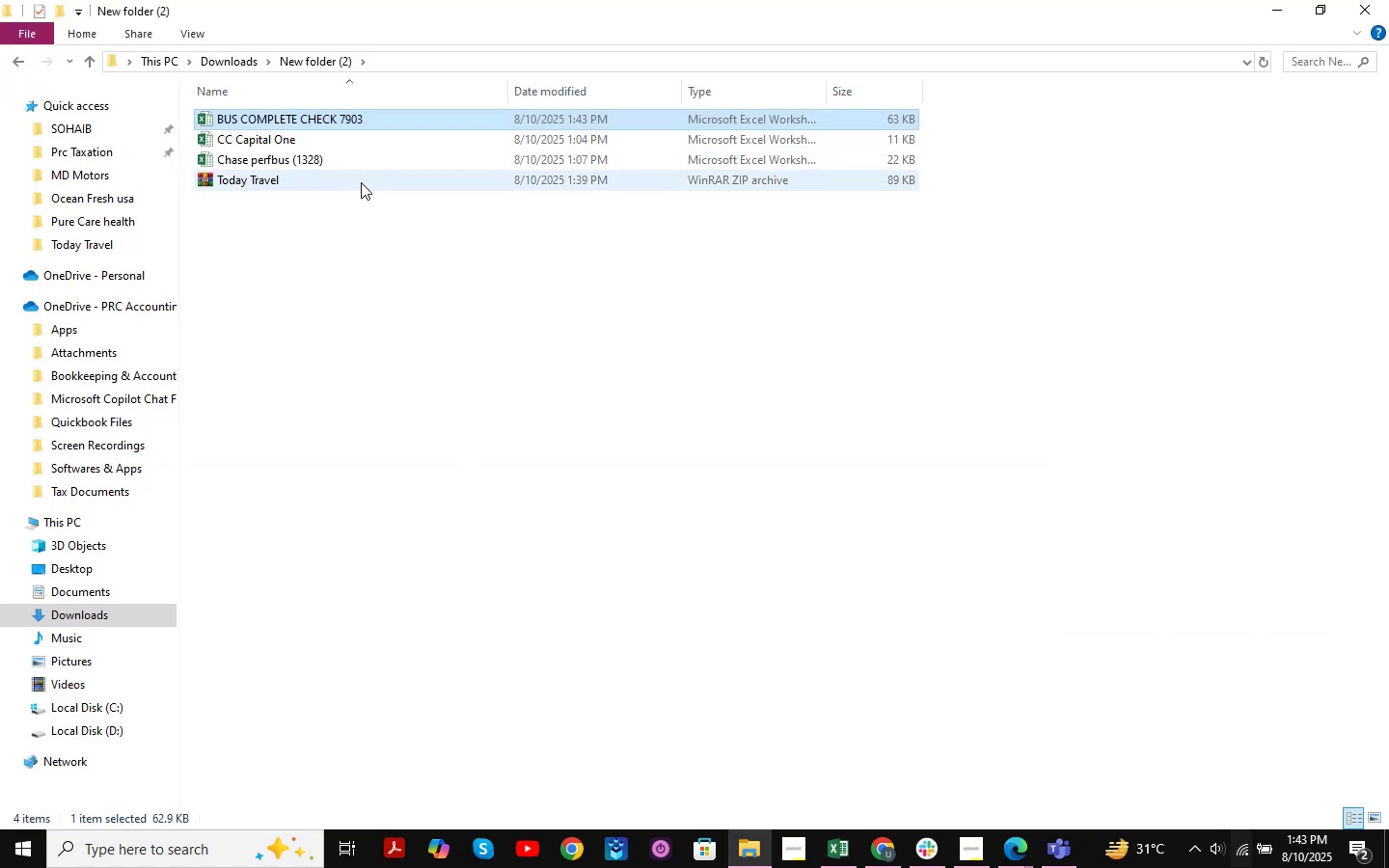 
left_click([361, 182])
 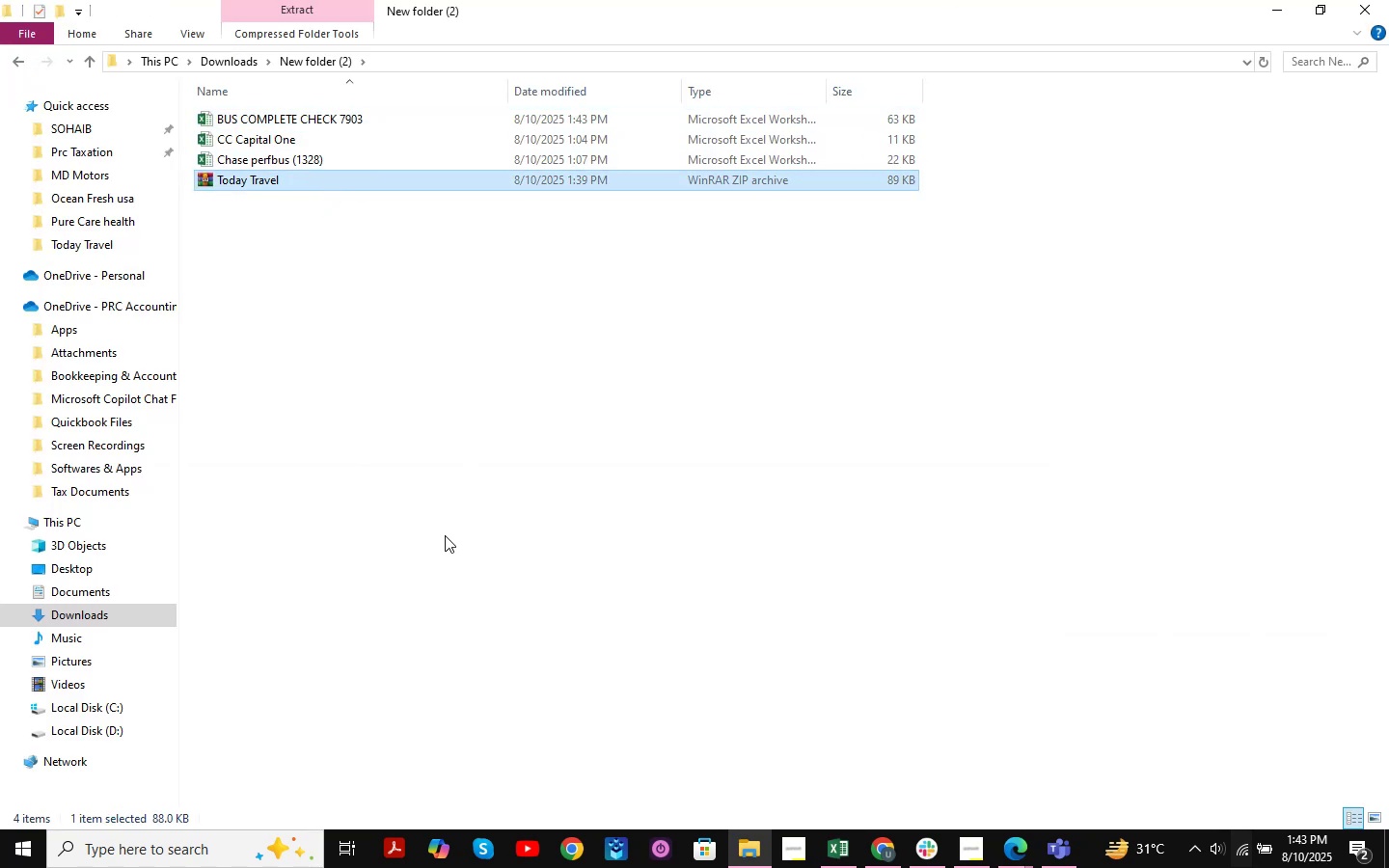 
hold_key(key=ShiftRight, duration=1.5)
 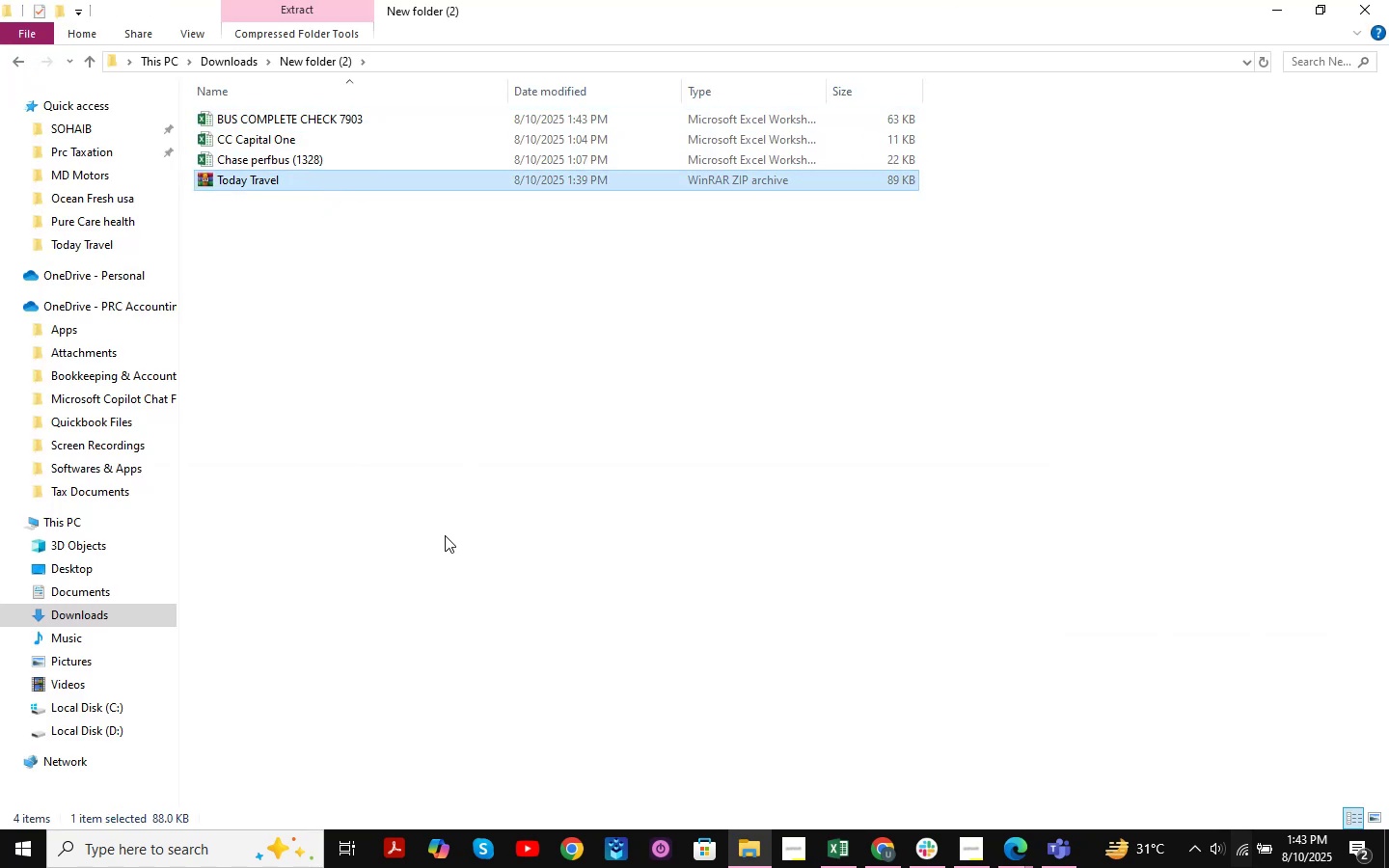 
key(Shift+ShiftRight)
 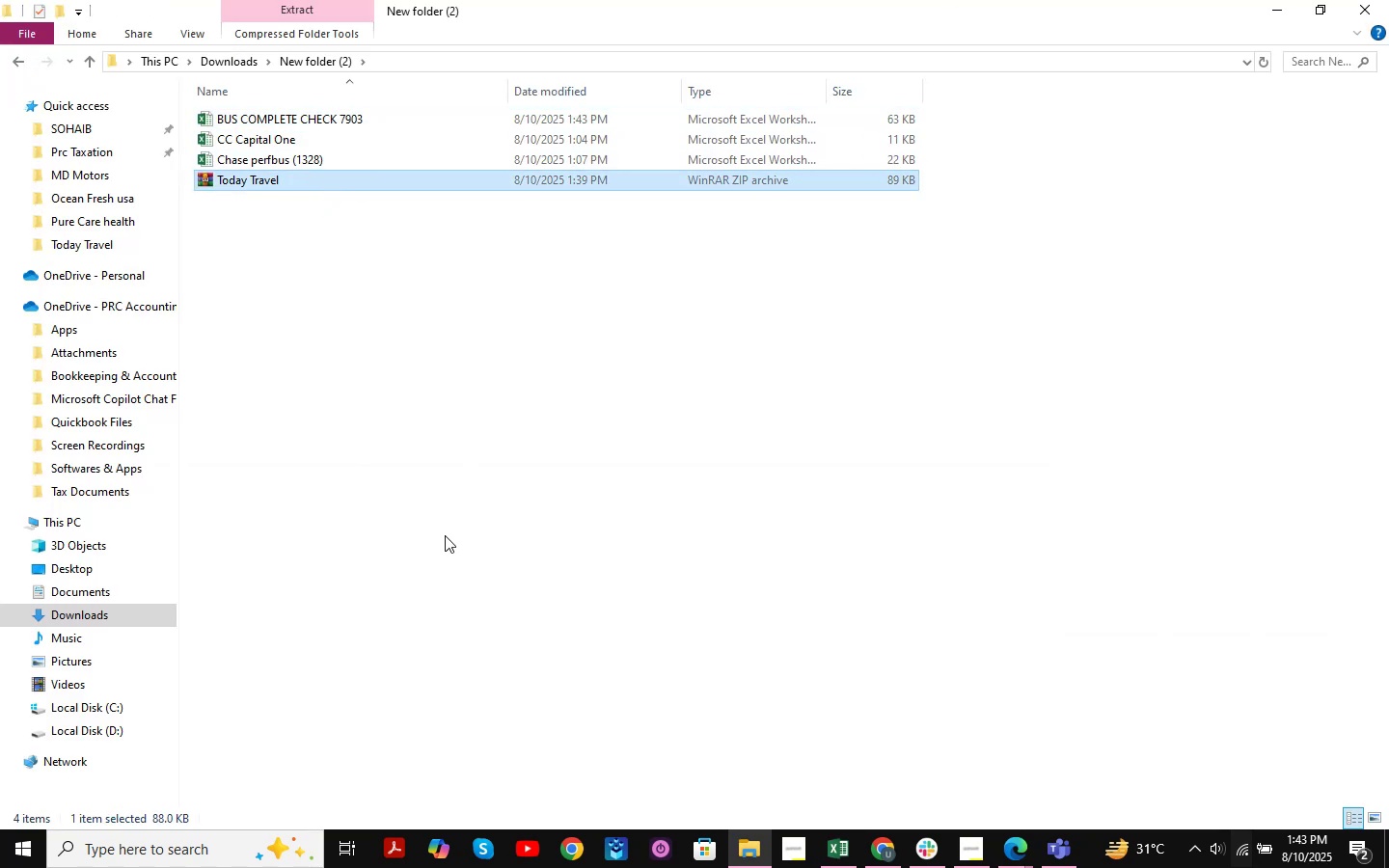 
key(Shift+ShiftRight)
 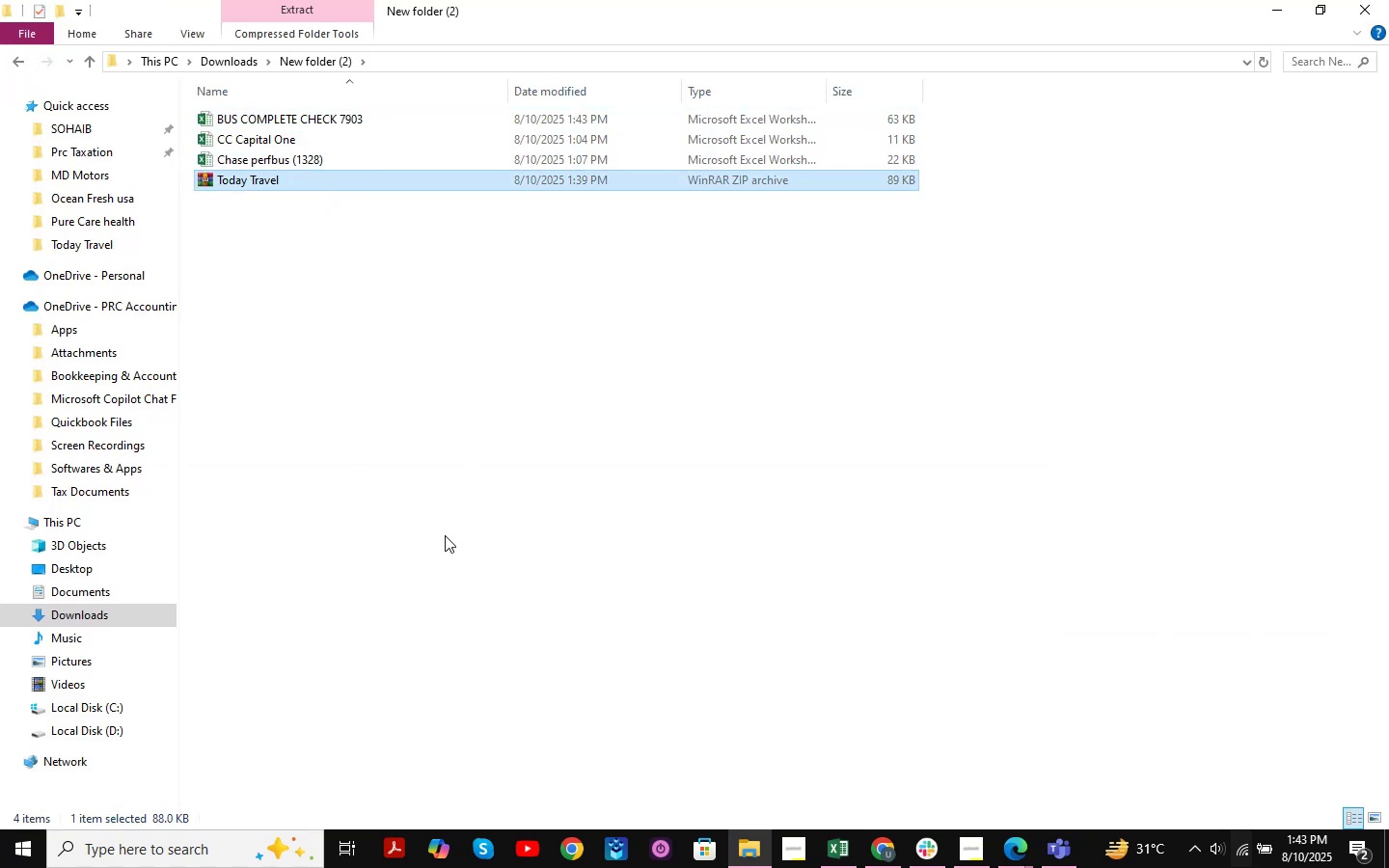 
key(Shift+Delete)
 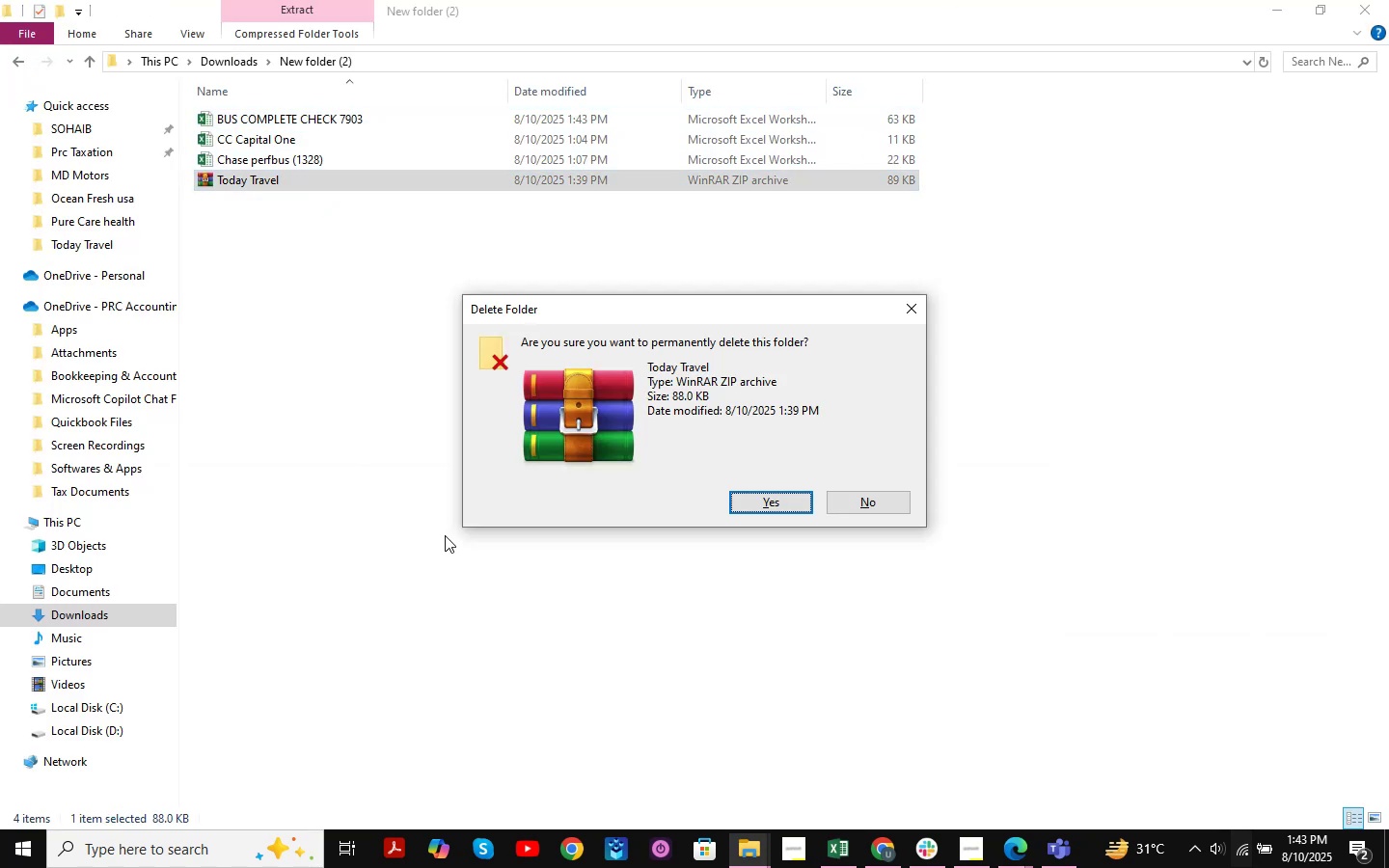 
key(Enter)
 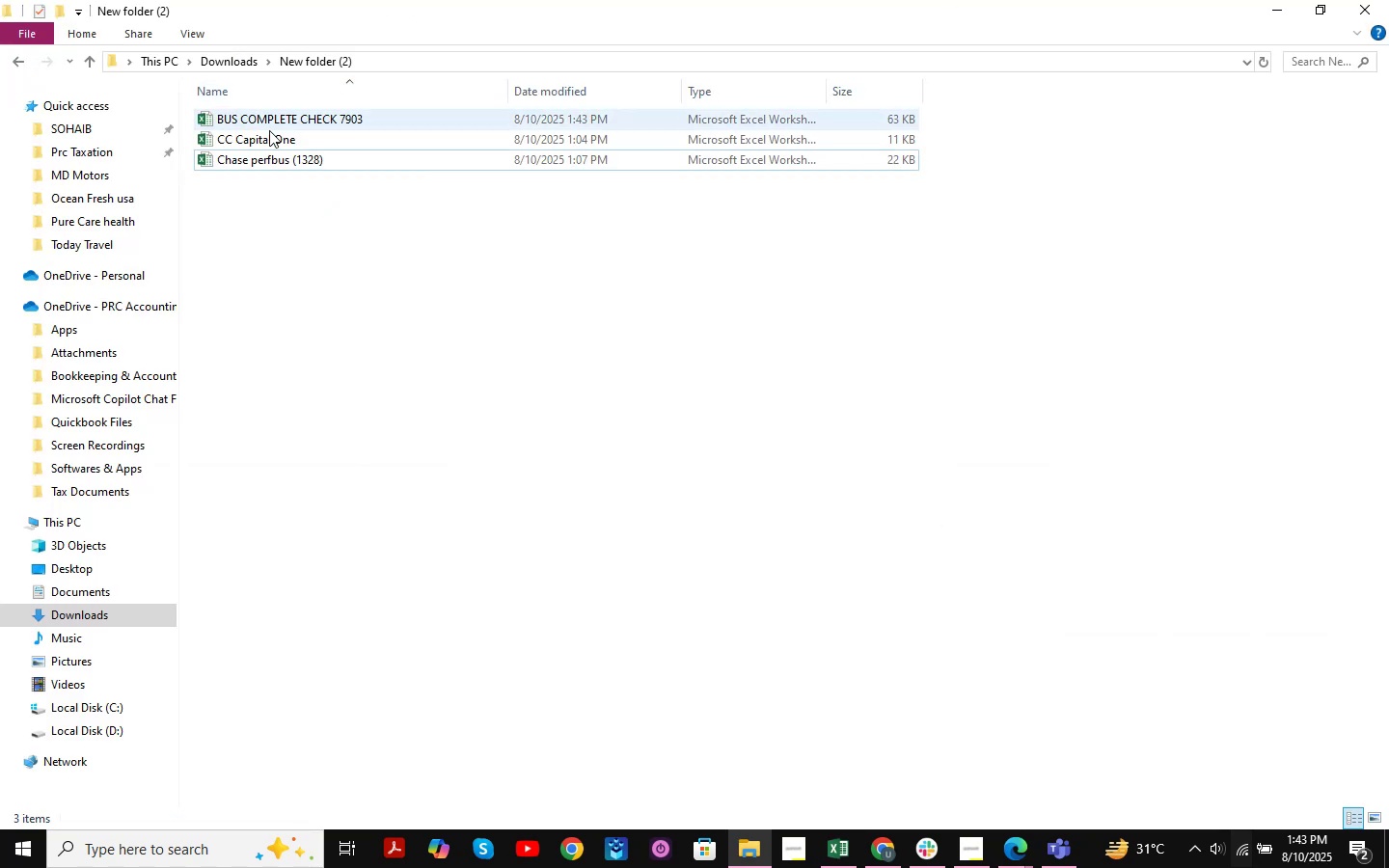 
double_click([271, 154])
 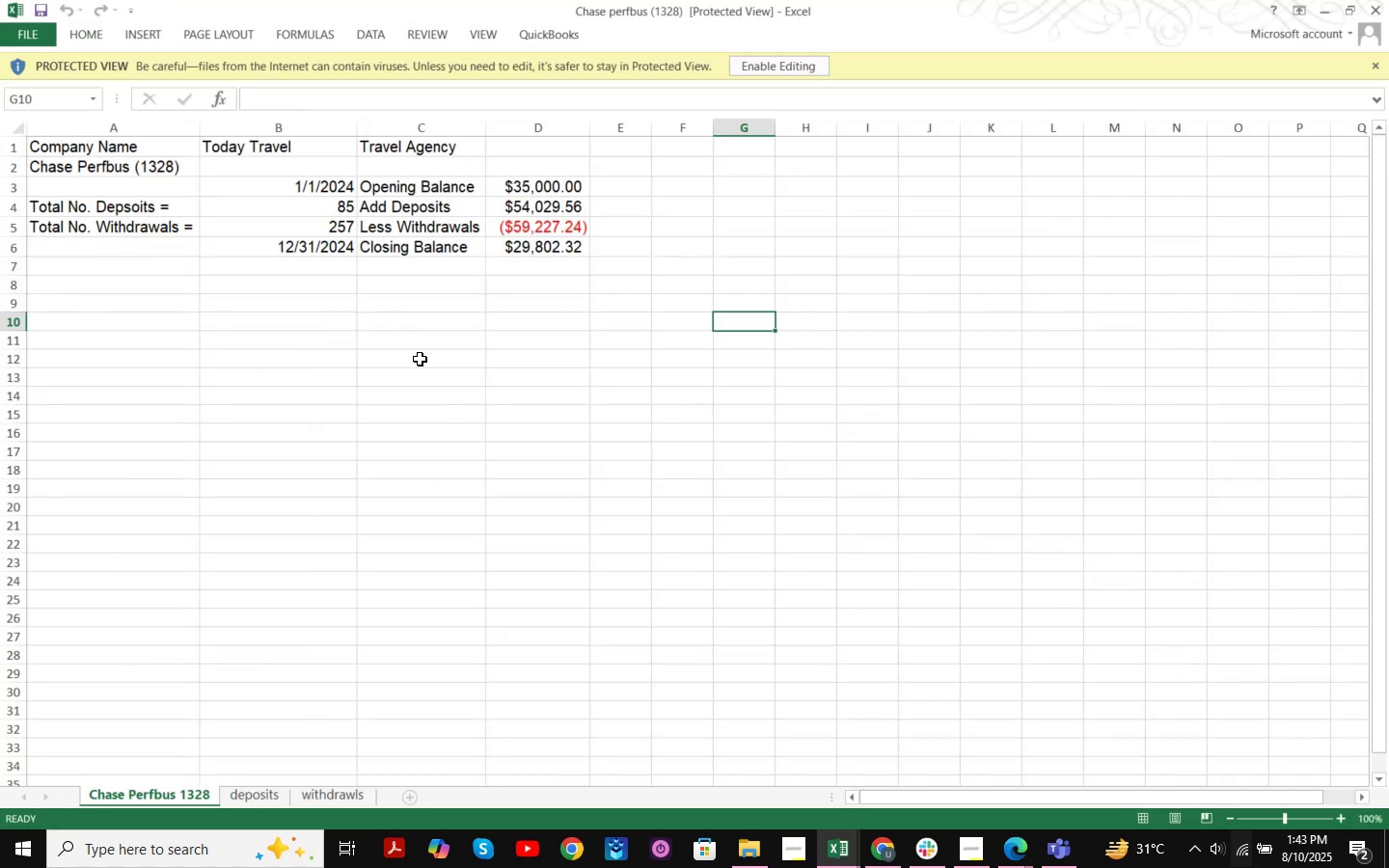 
left_click([273, 794])
 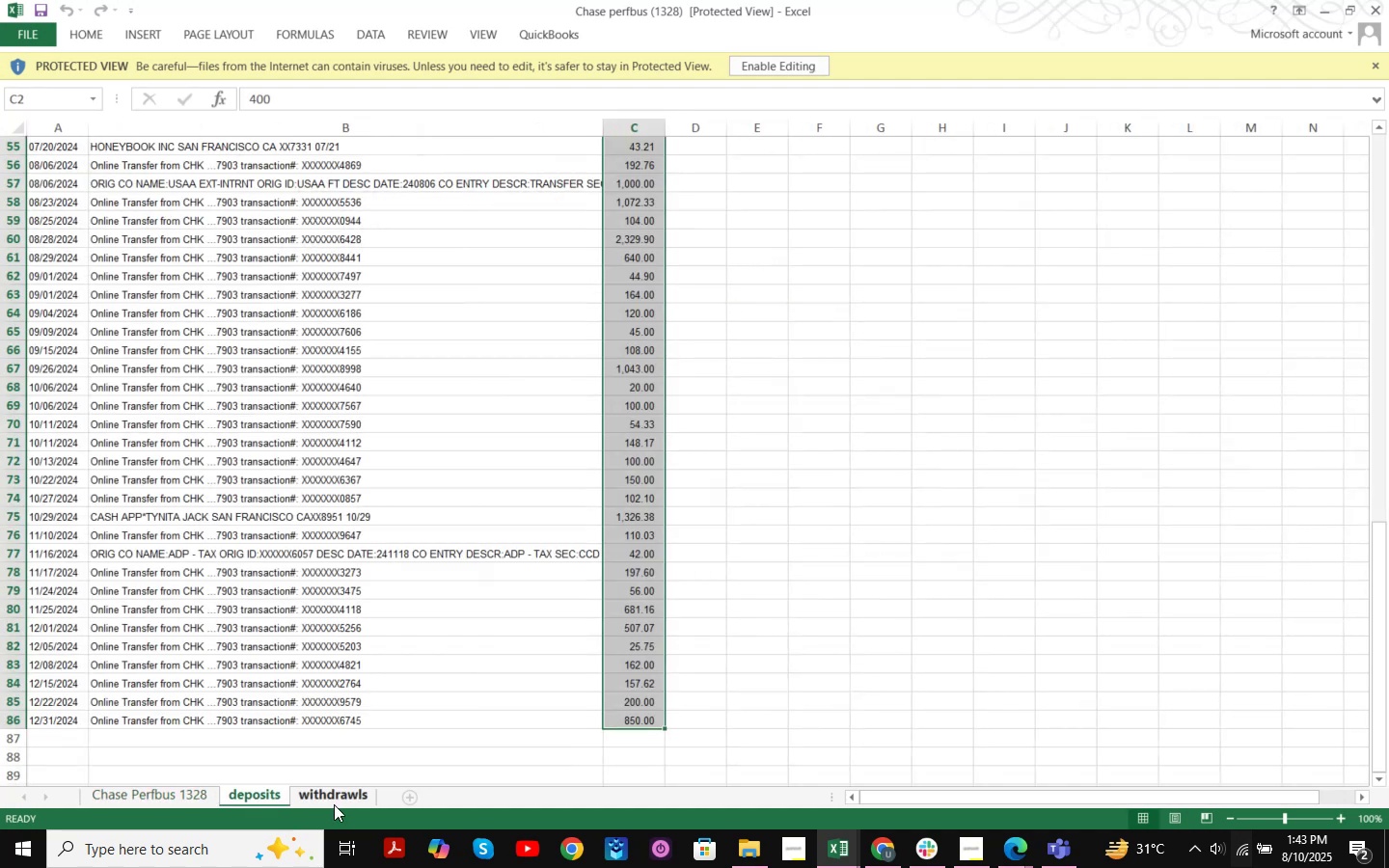 
left_click([334, 804])
 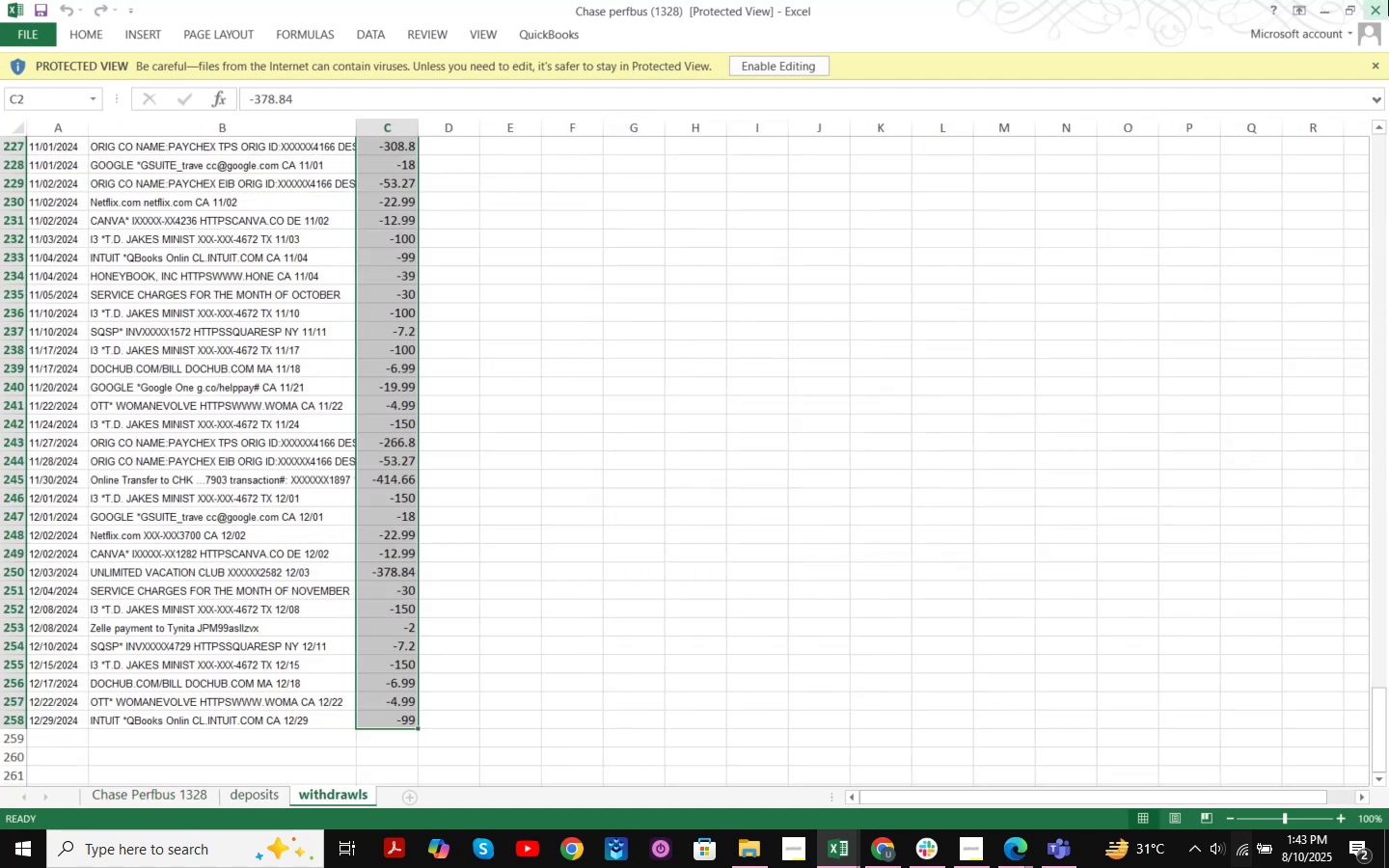 
left_click([1385, 8])
 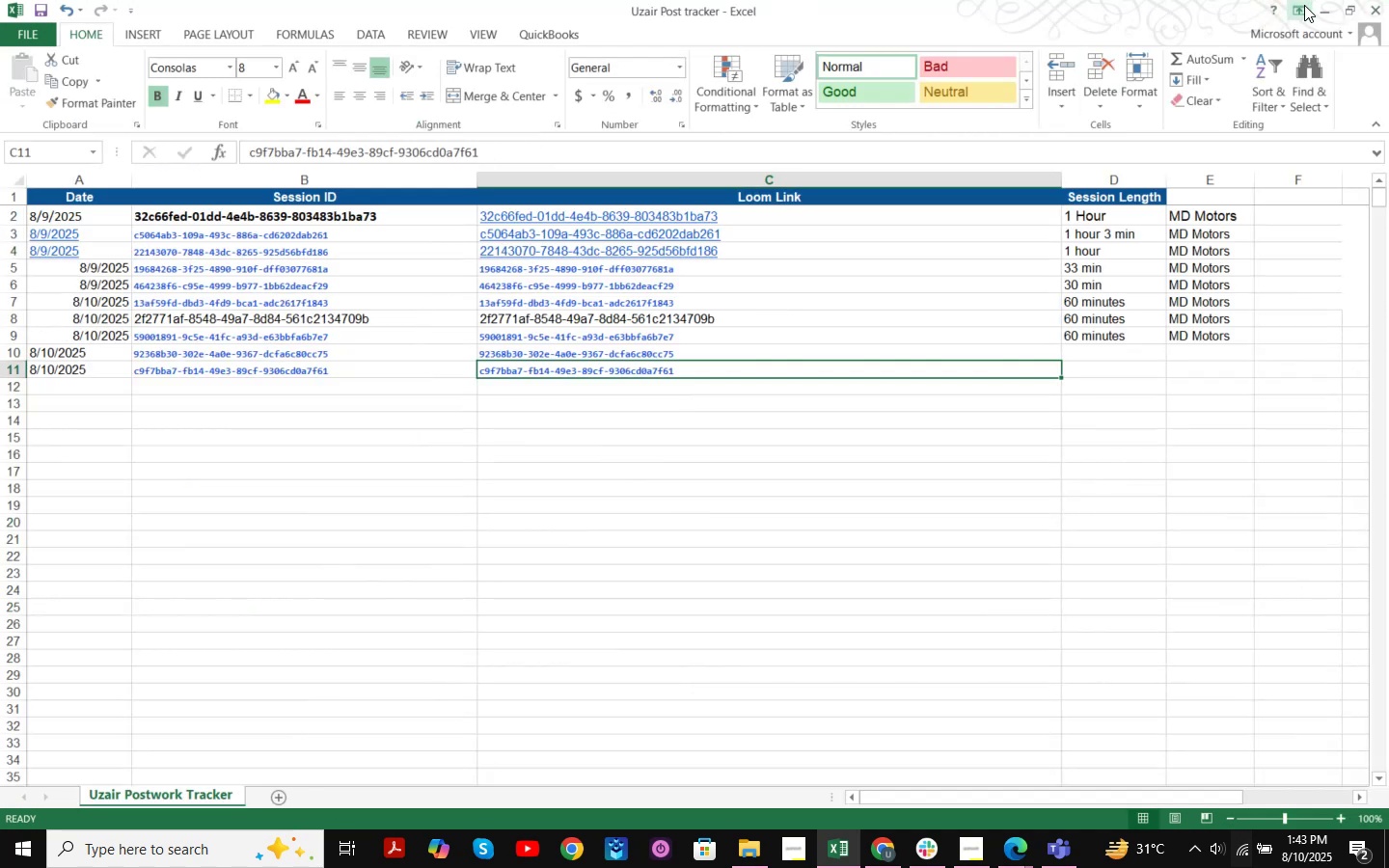 
left_click([1316, 8])
 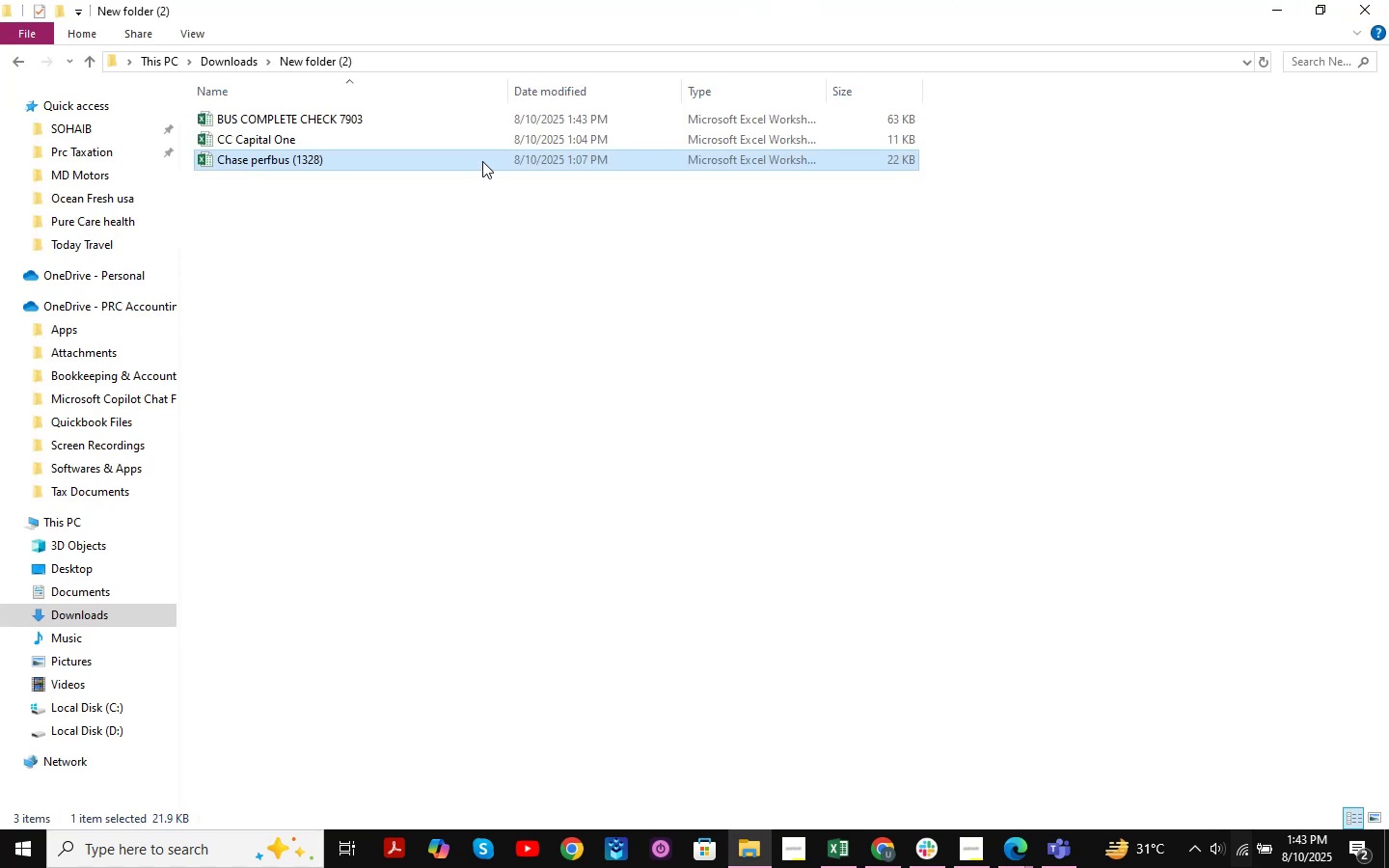 
double_click([498, 141])
 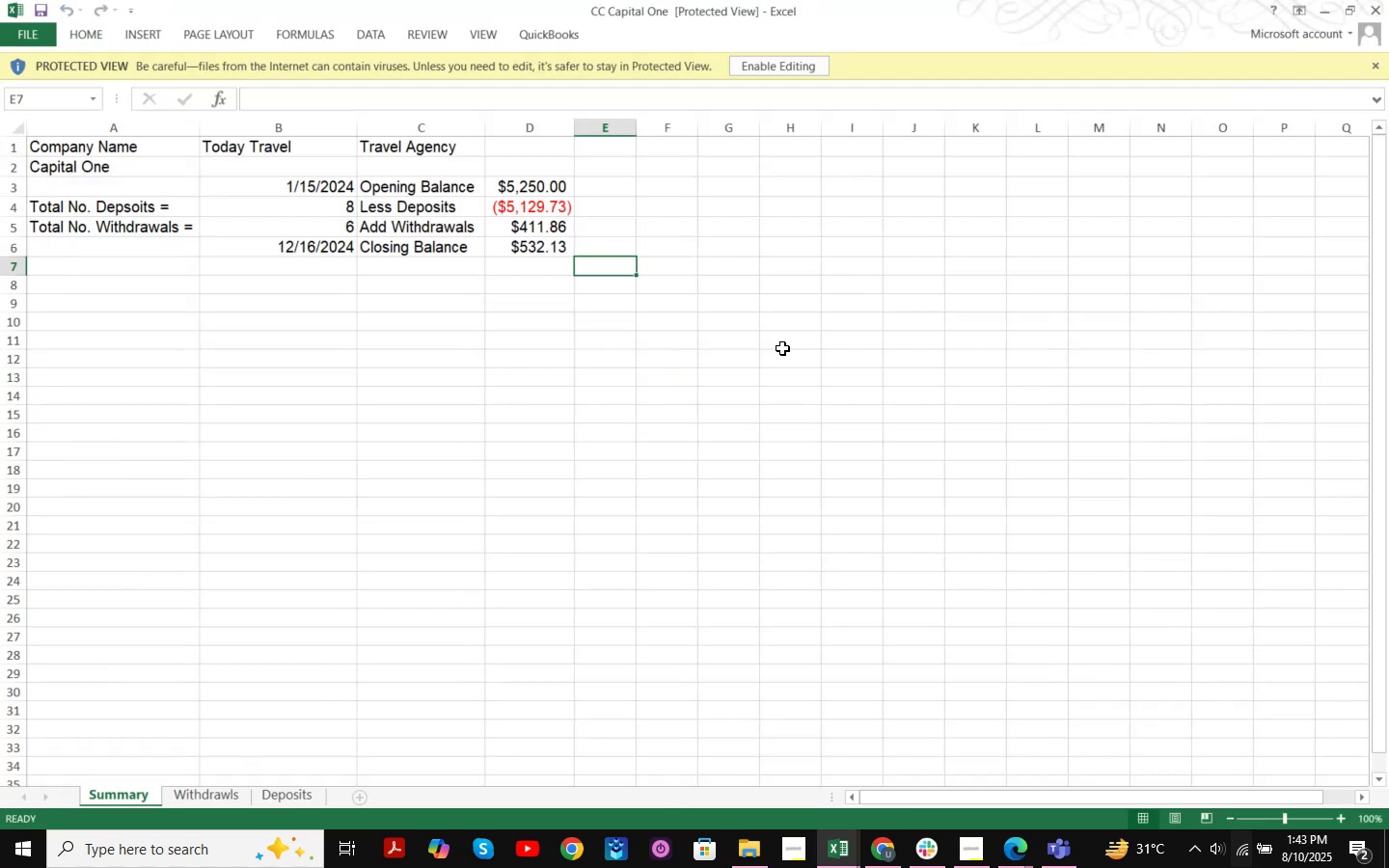 
left_click([189, 790])
 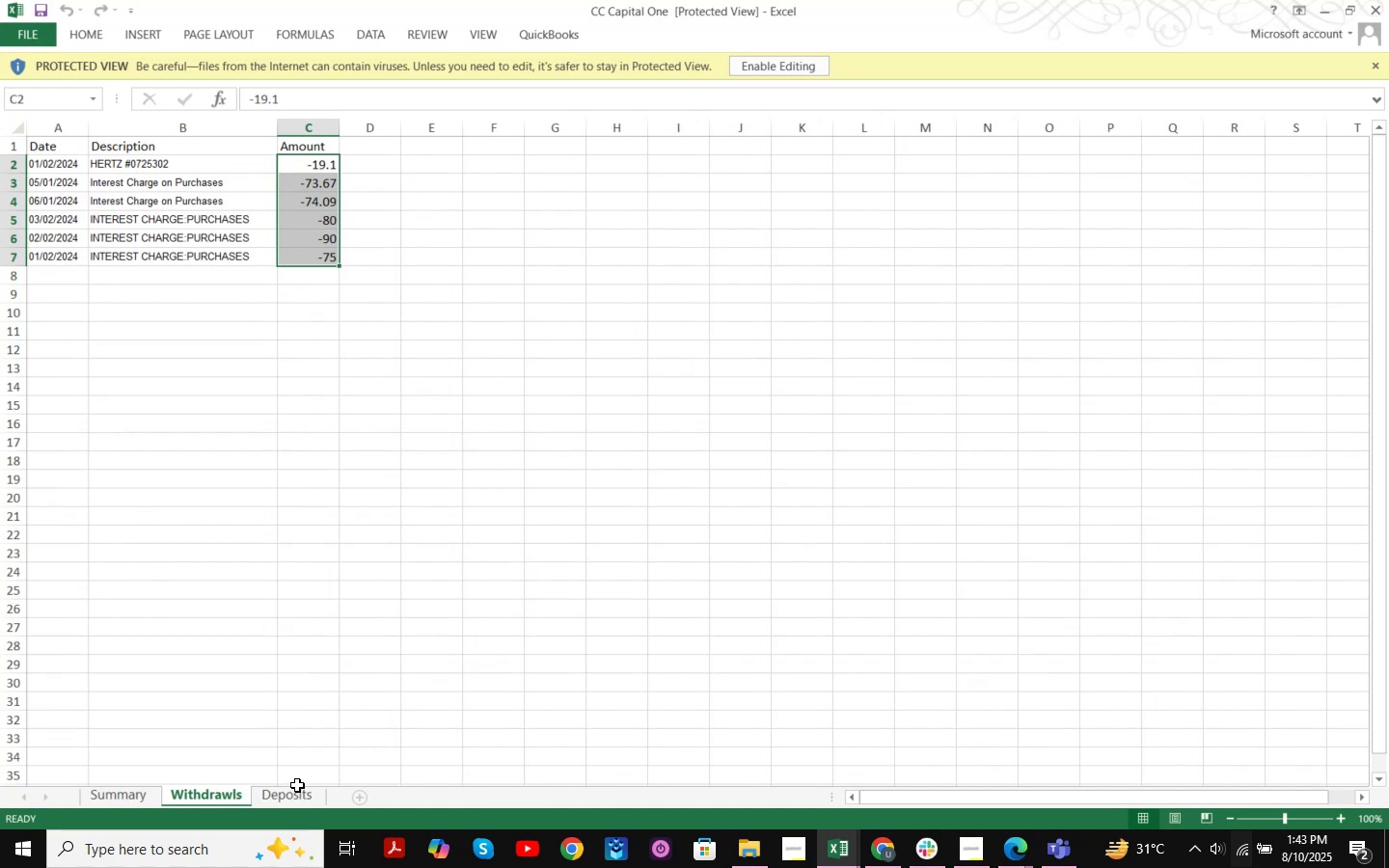 
double_click([297, 790])
 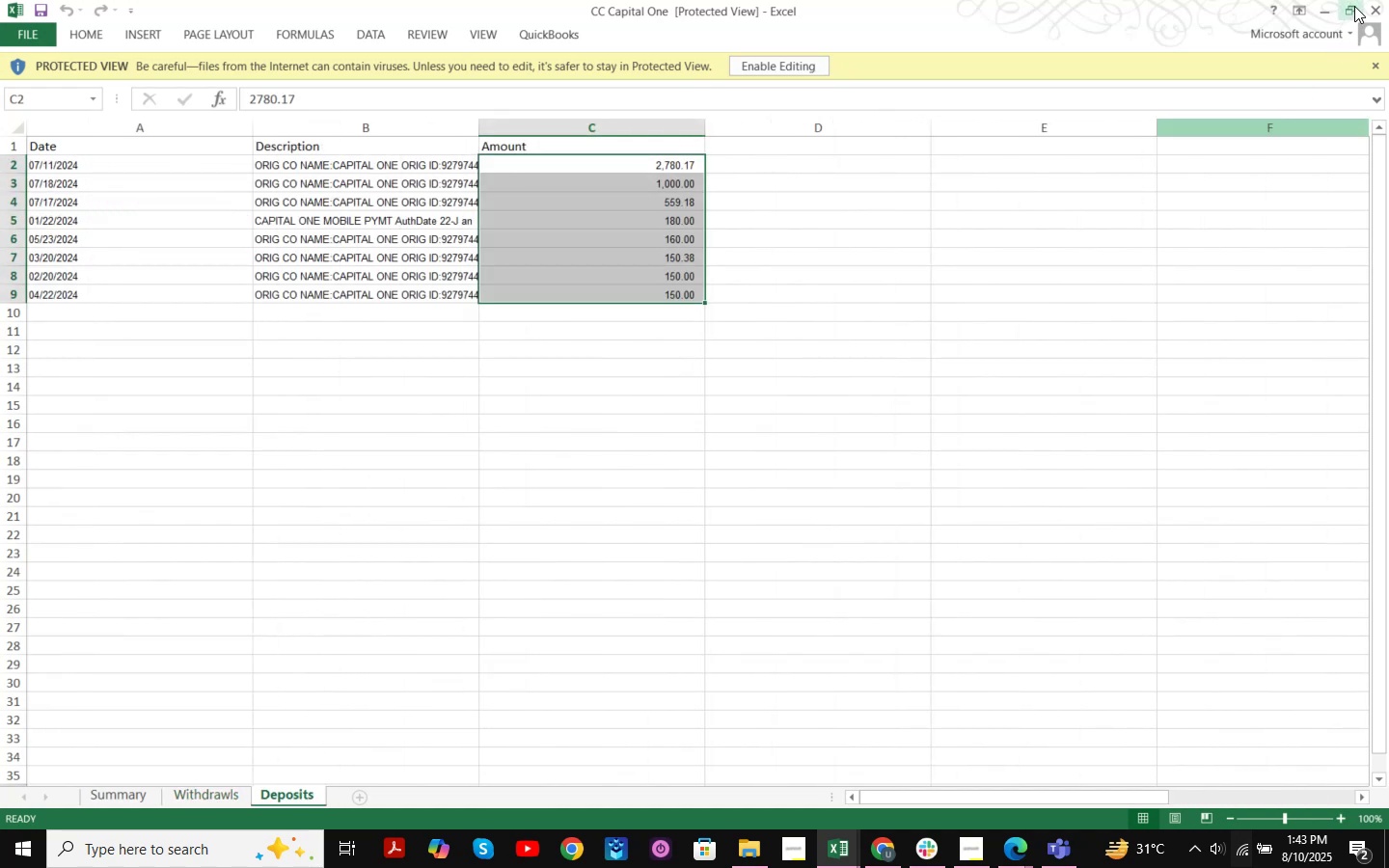 
left_click([1377, 6])
 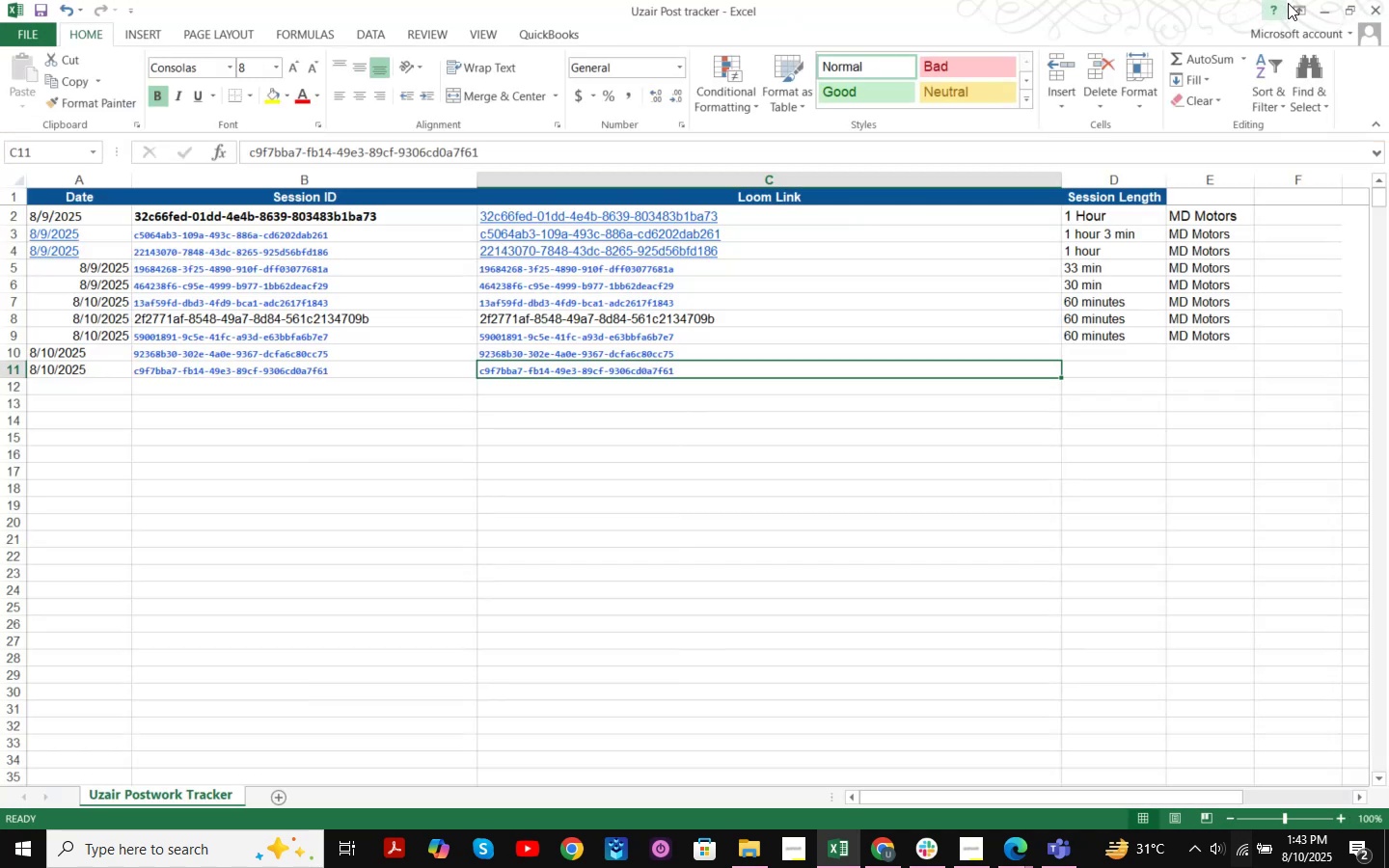 
left_click([1320, 9])
 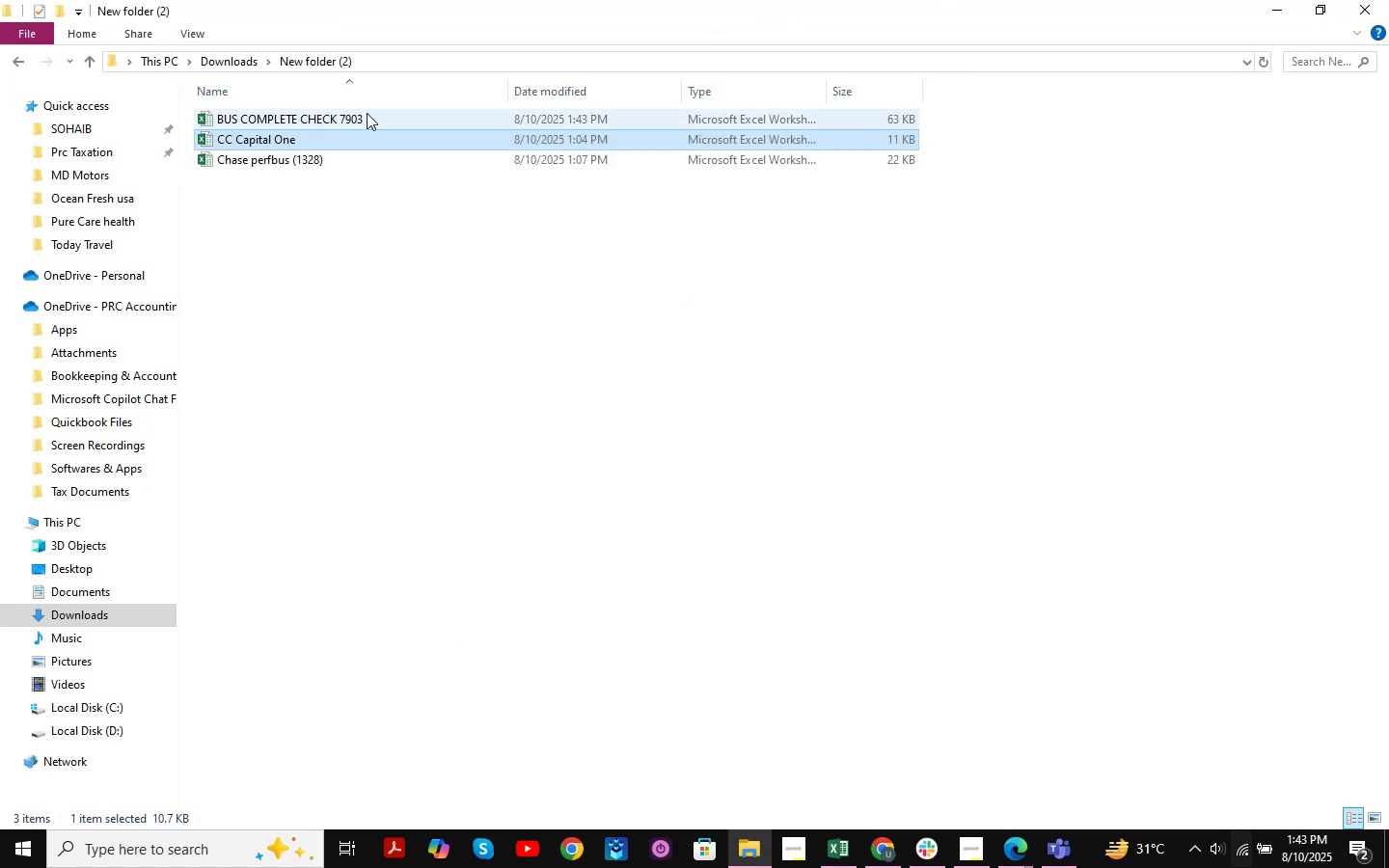 
double_click([367, 113])
 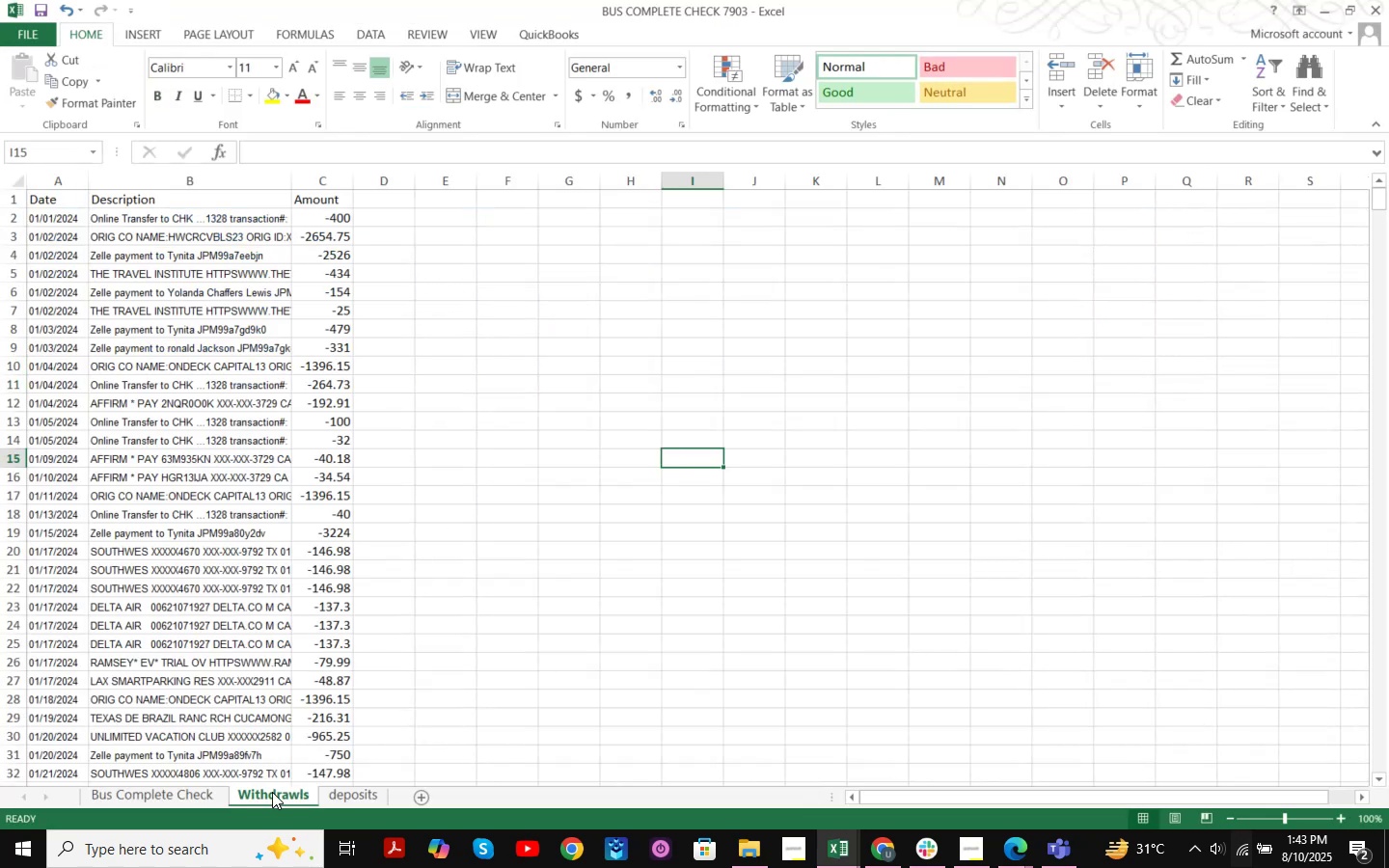 
left_click([340, 794])
 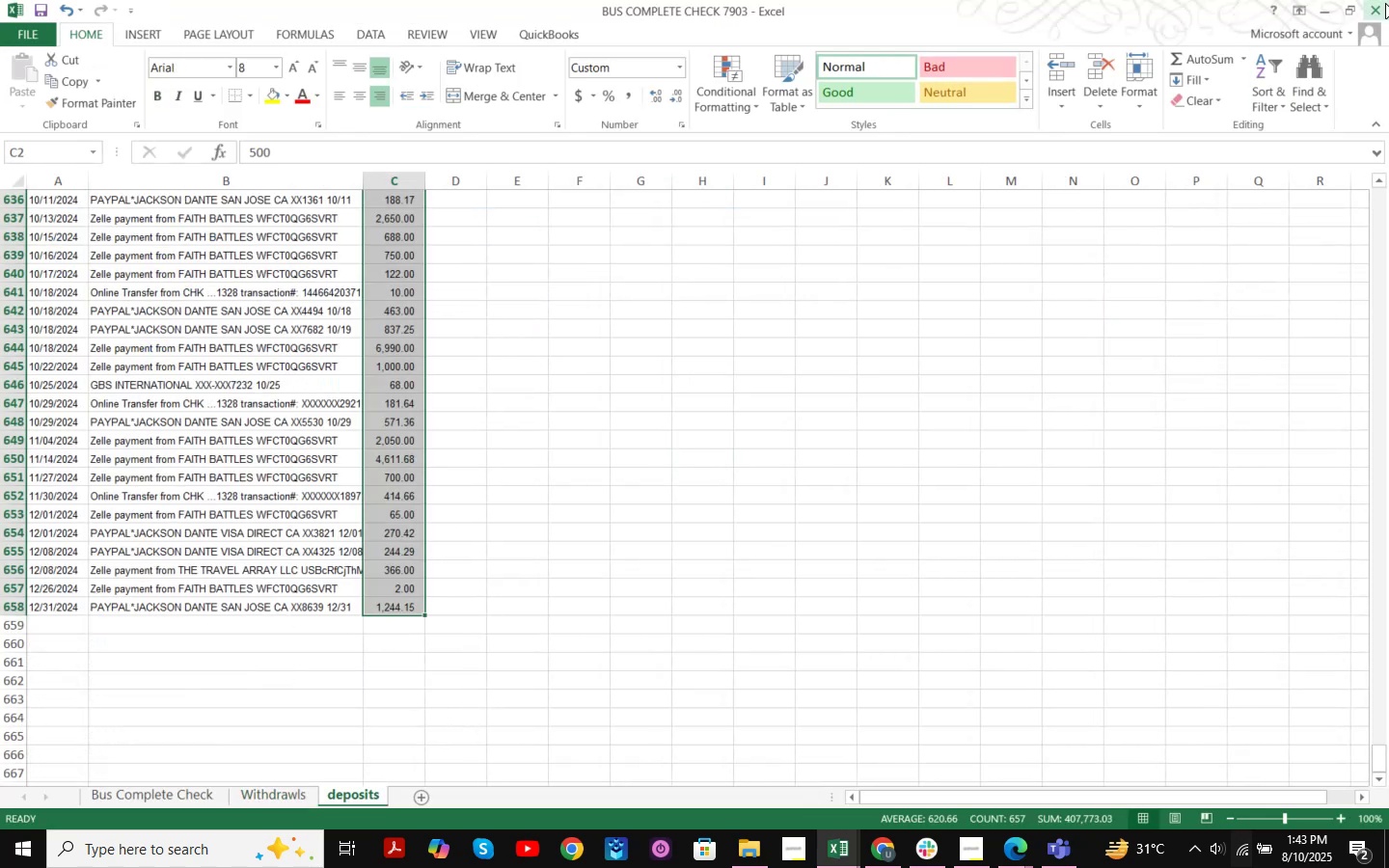 
left_click([1381, 8])
 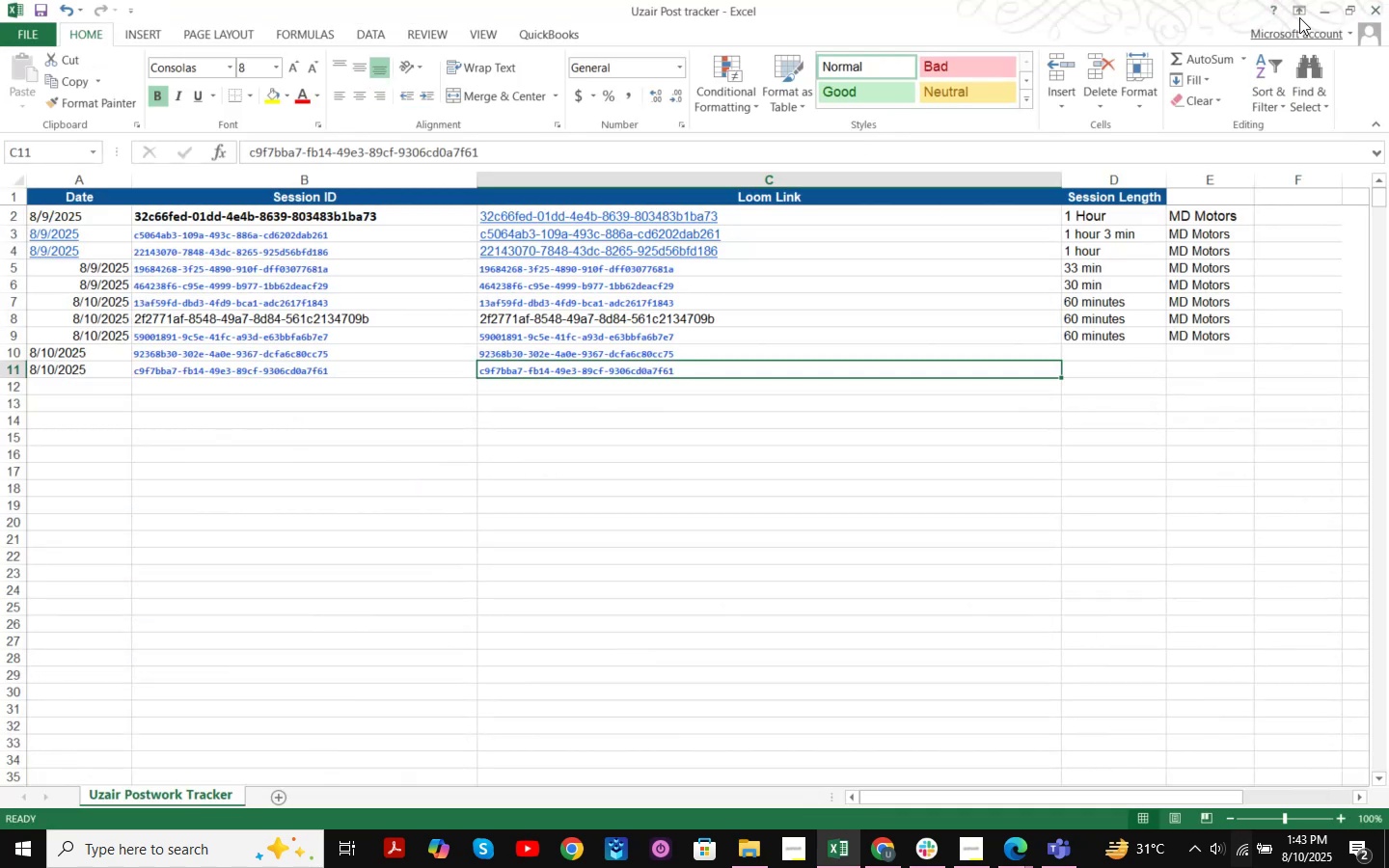 
left_click([1319, 13])
 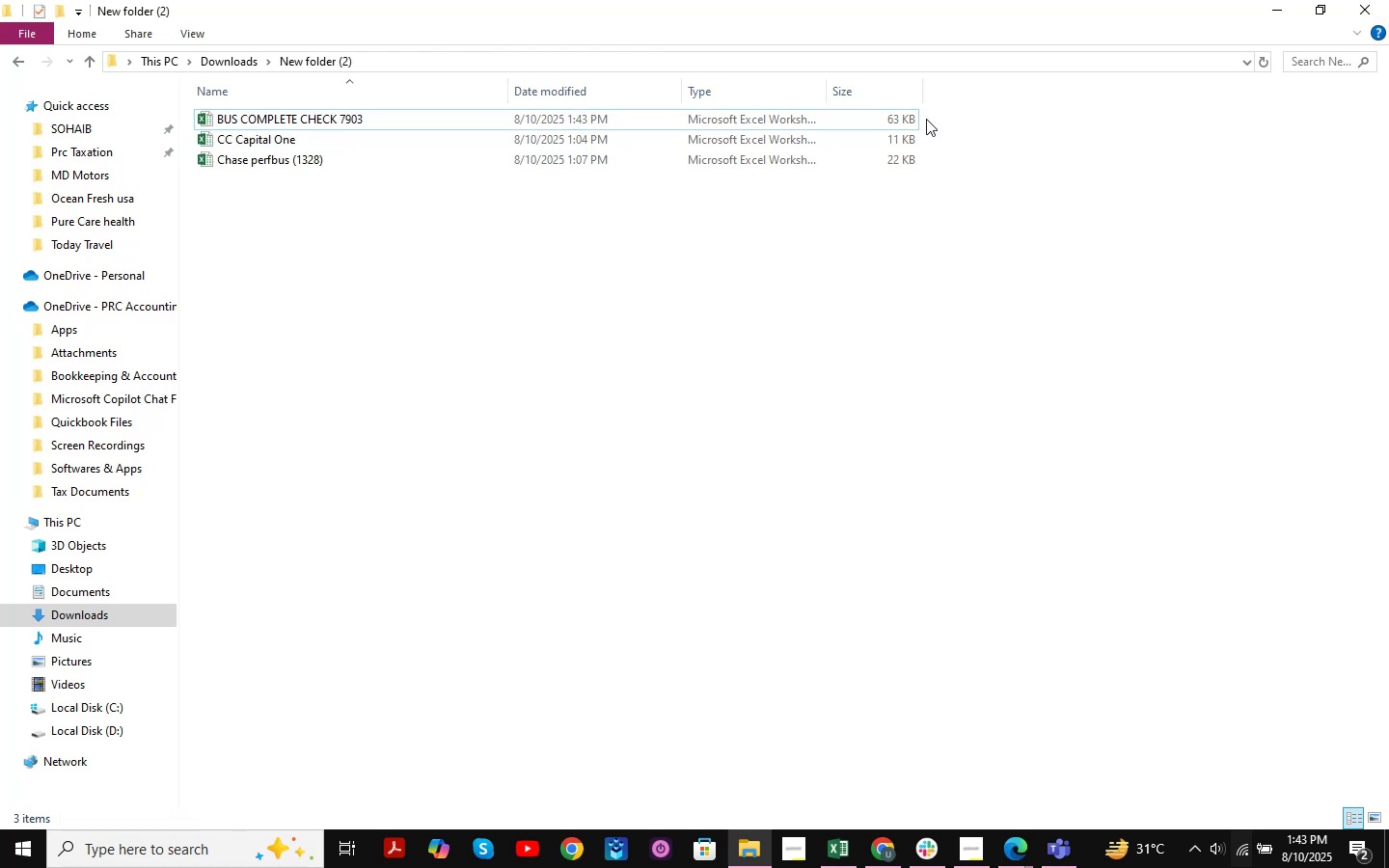 
left_click_drag(start_coordinate=[954, 112], to_coordinate=[812, 154])
 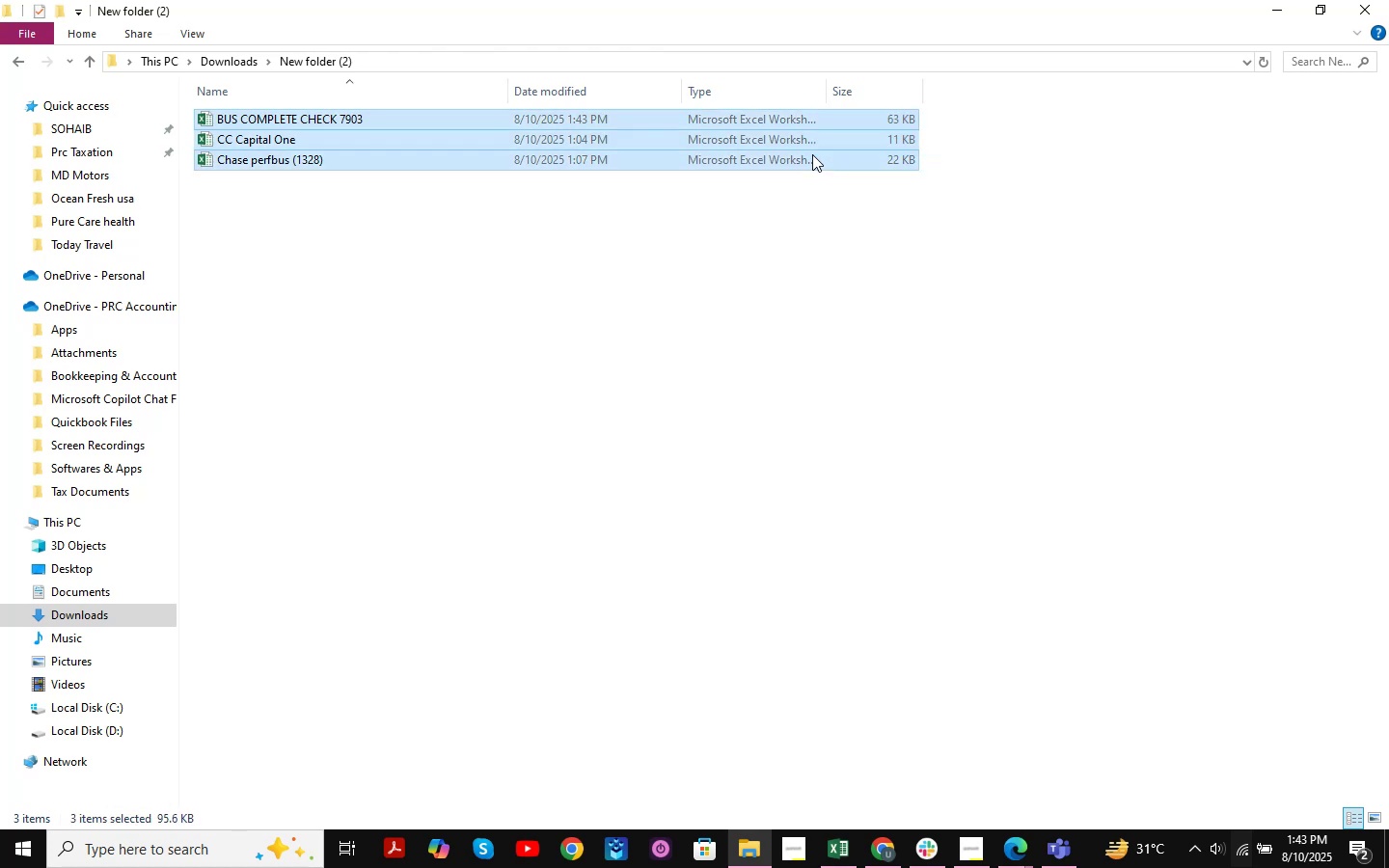 
right_click([812, 154])
 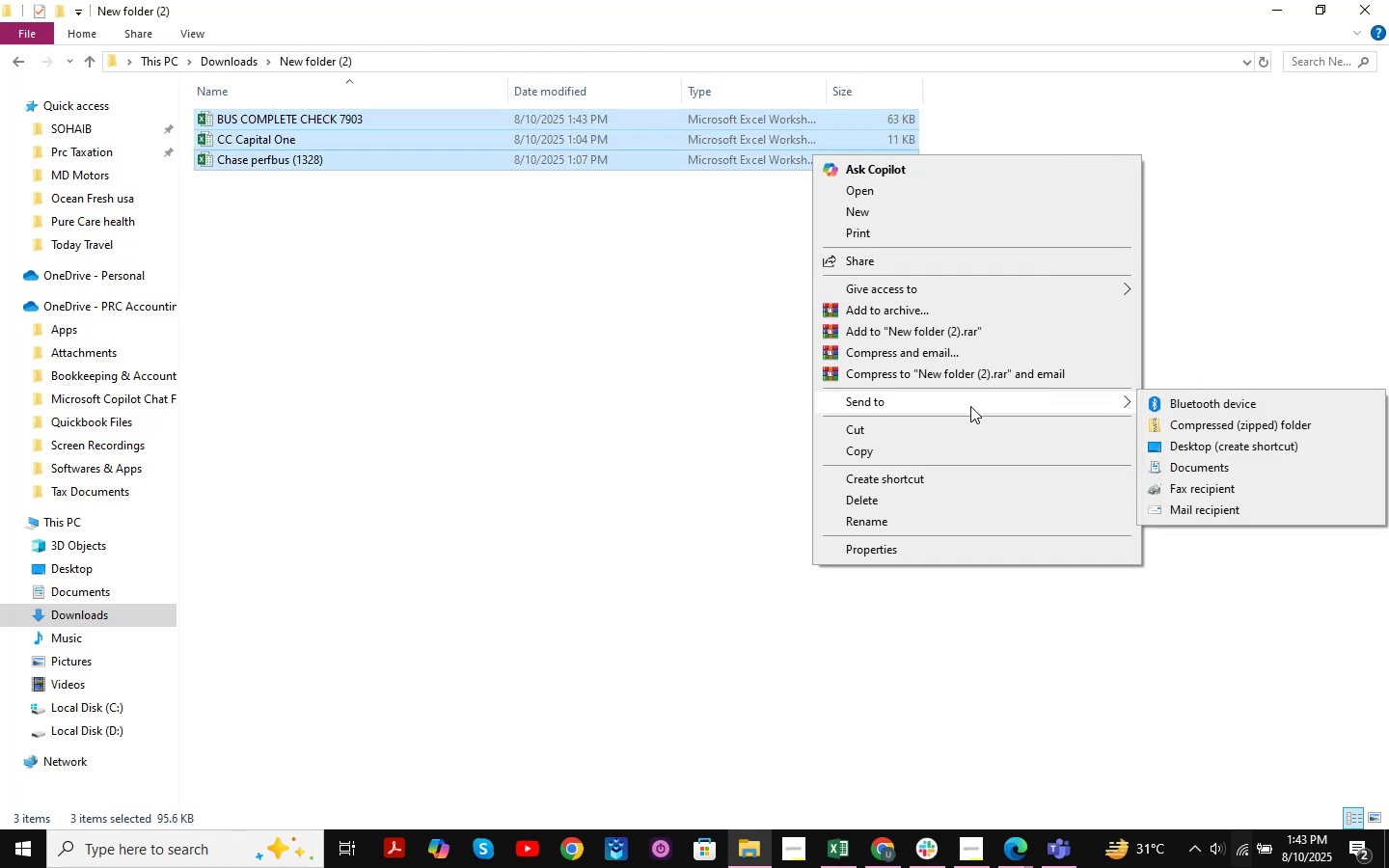 
left_click([1160, 424])
 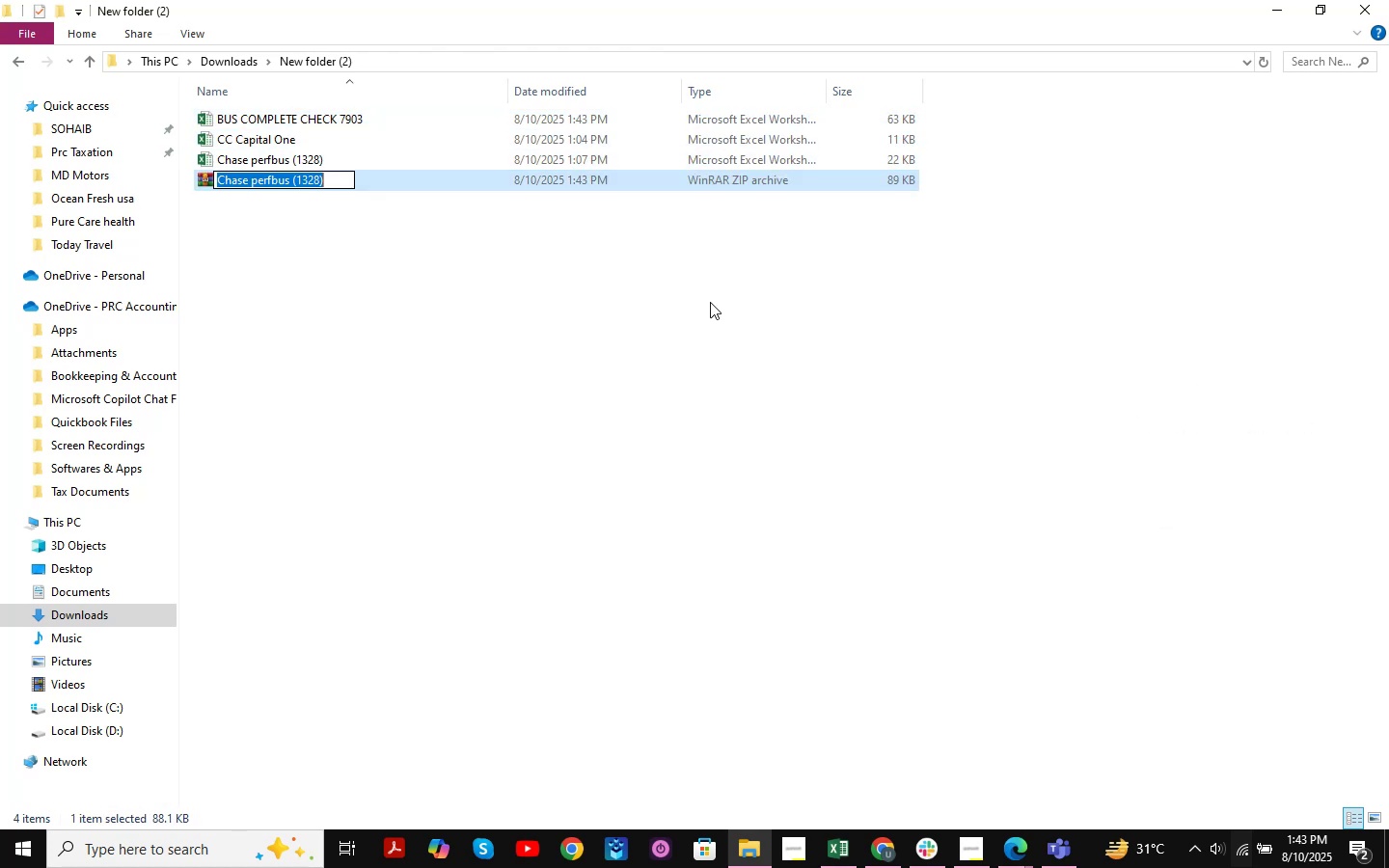 
left_click([463, 237])
 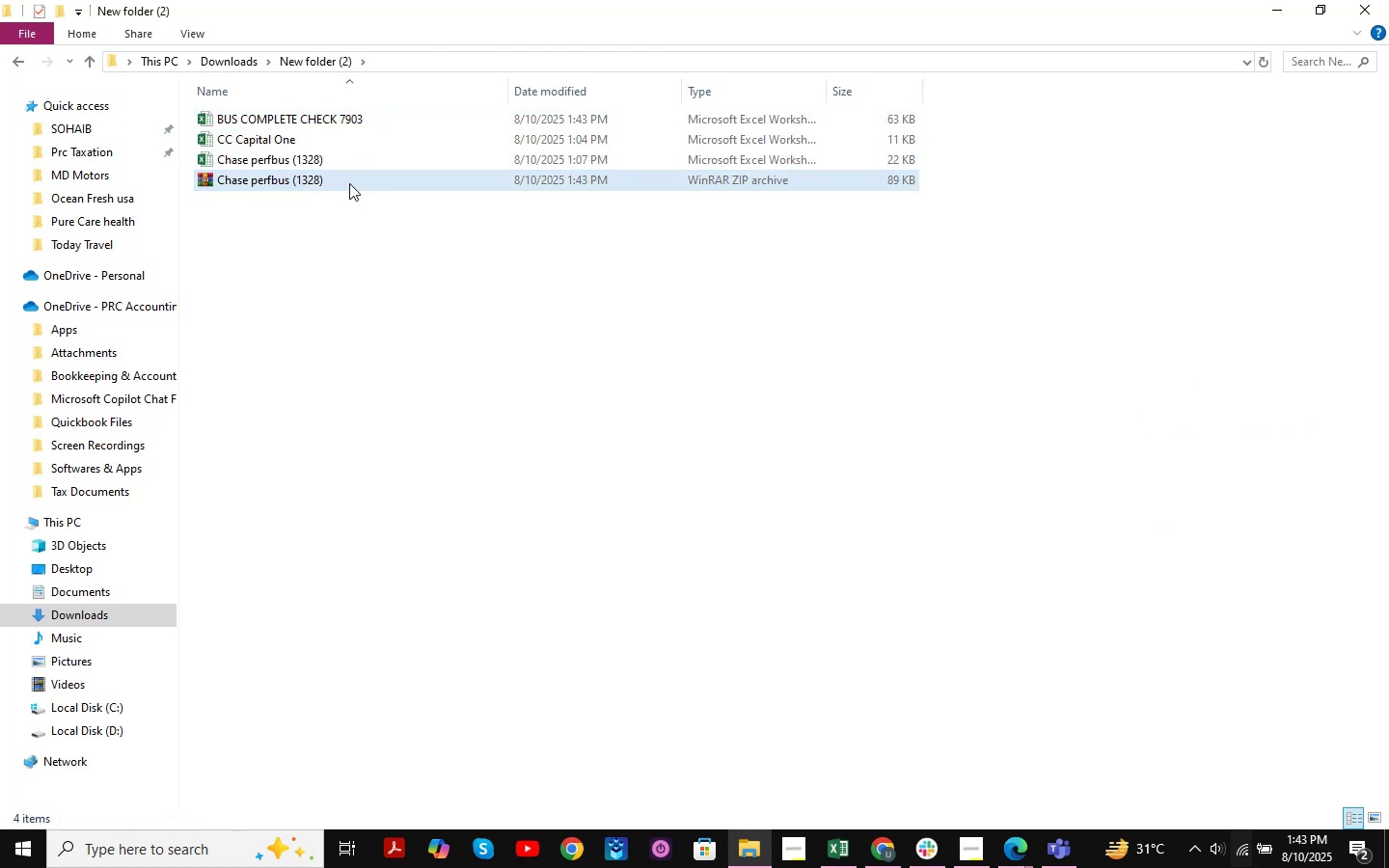 
left_click([333, 175])
 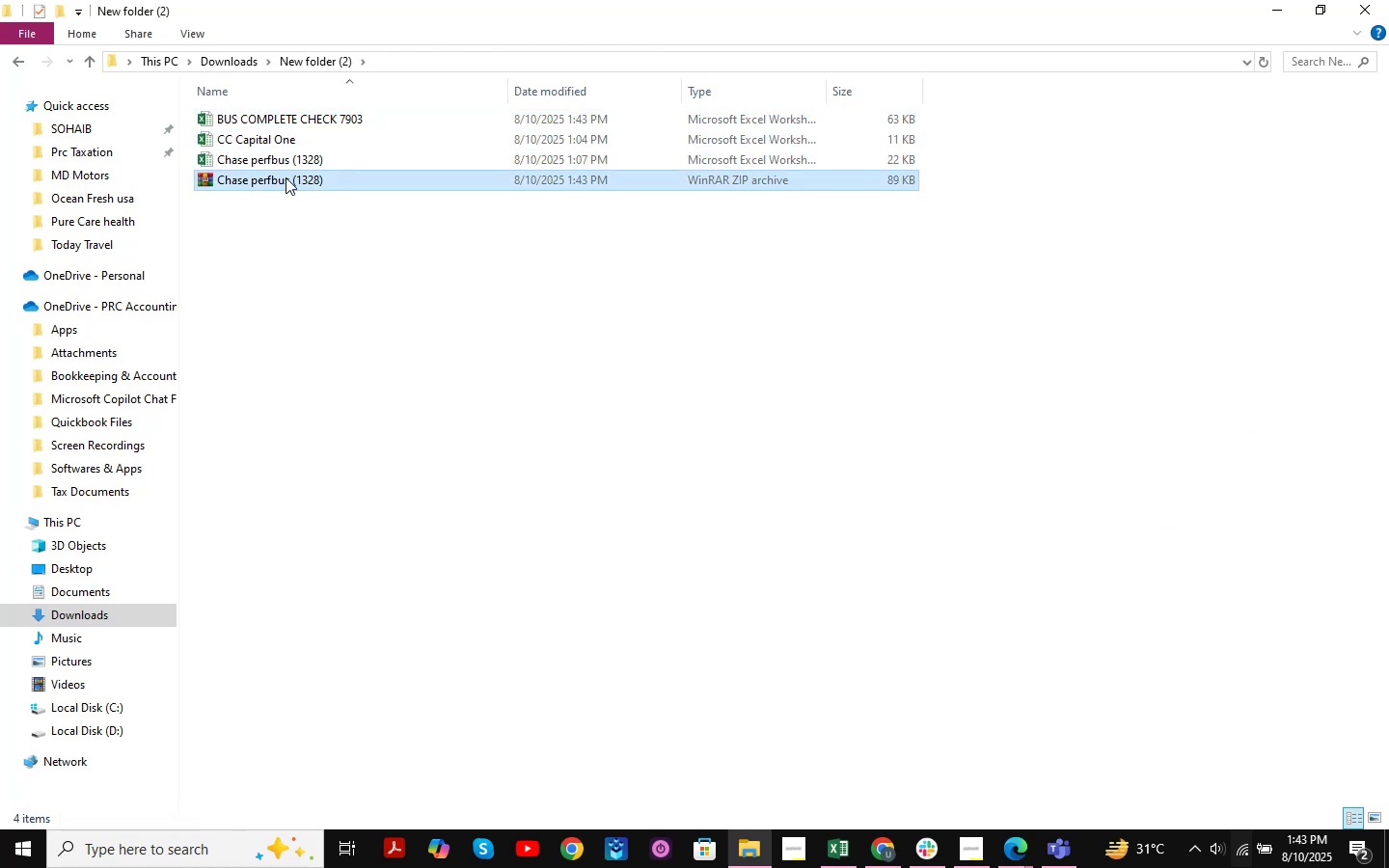 
right_click([286, 177])
 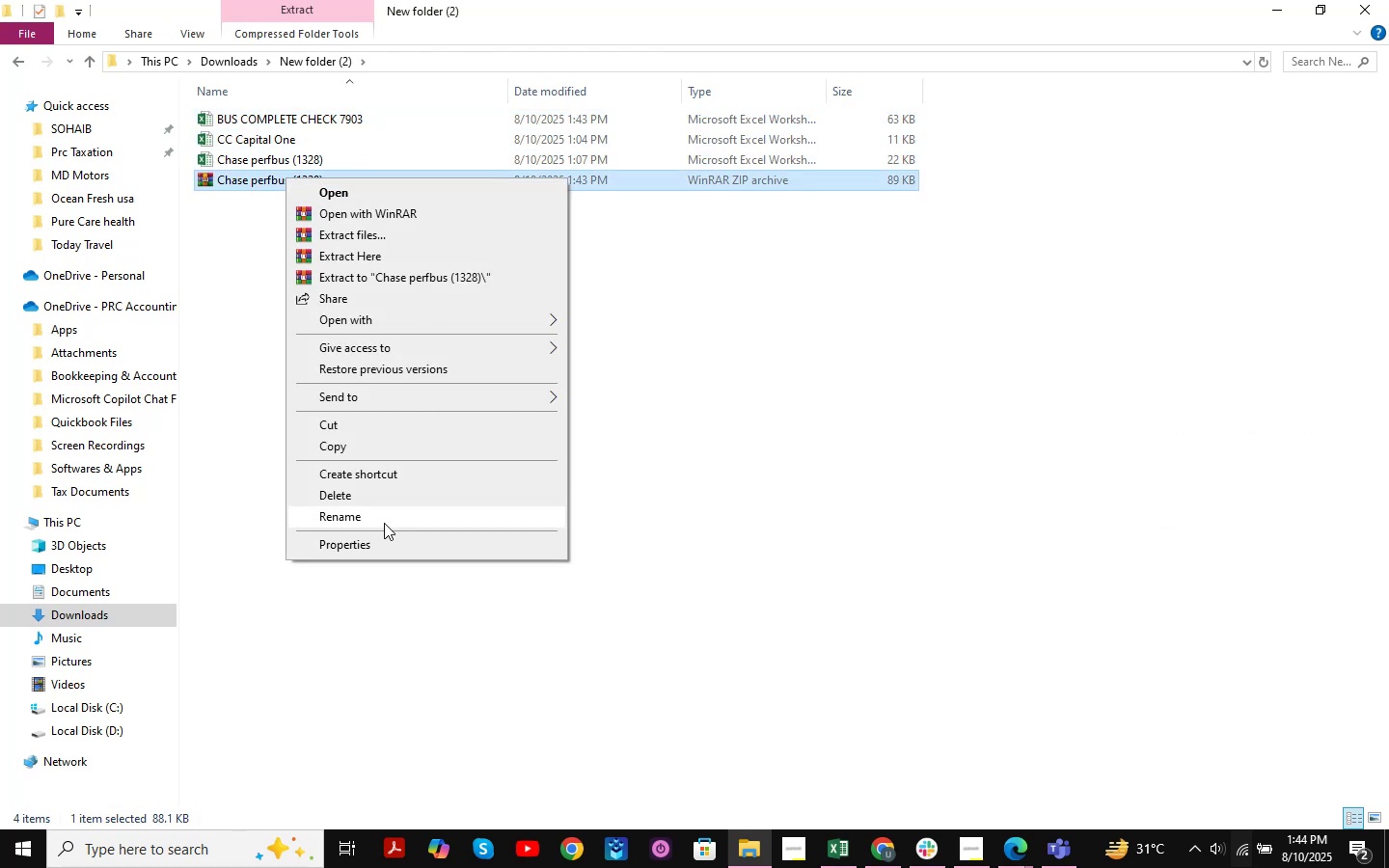 
left_click([387, 522])
 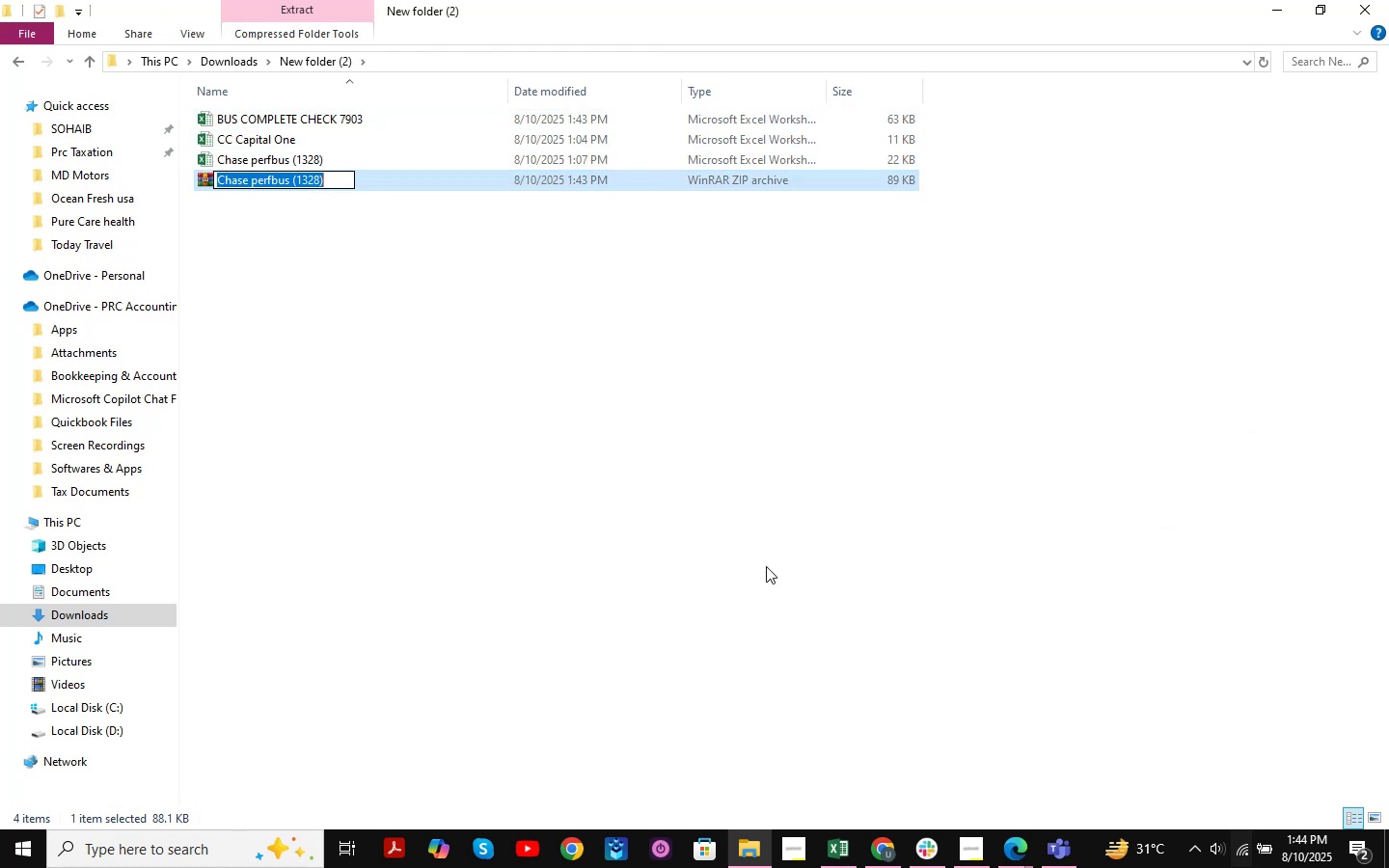 
type(Today Travel )
 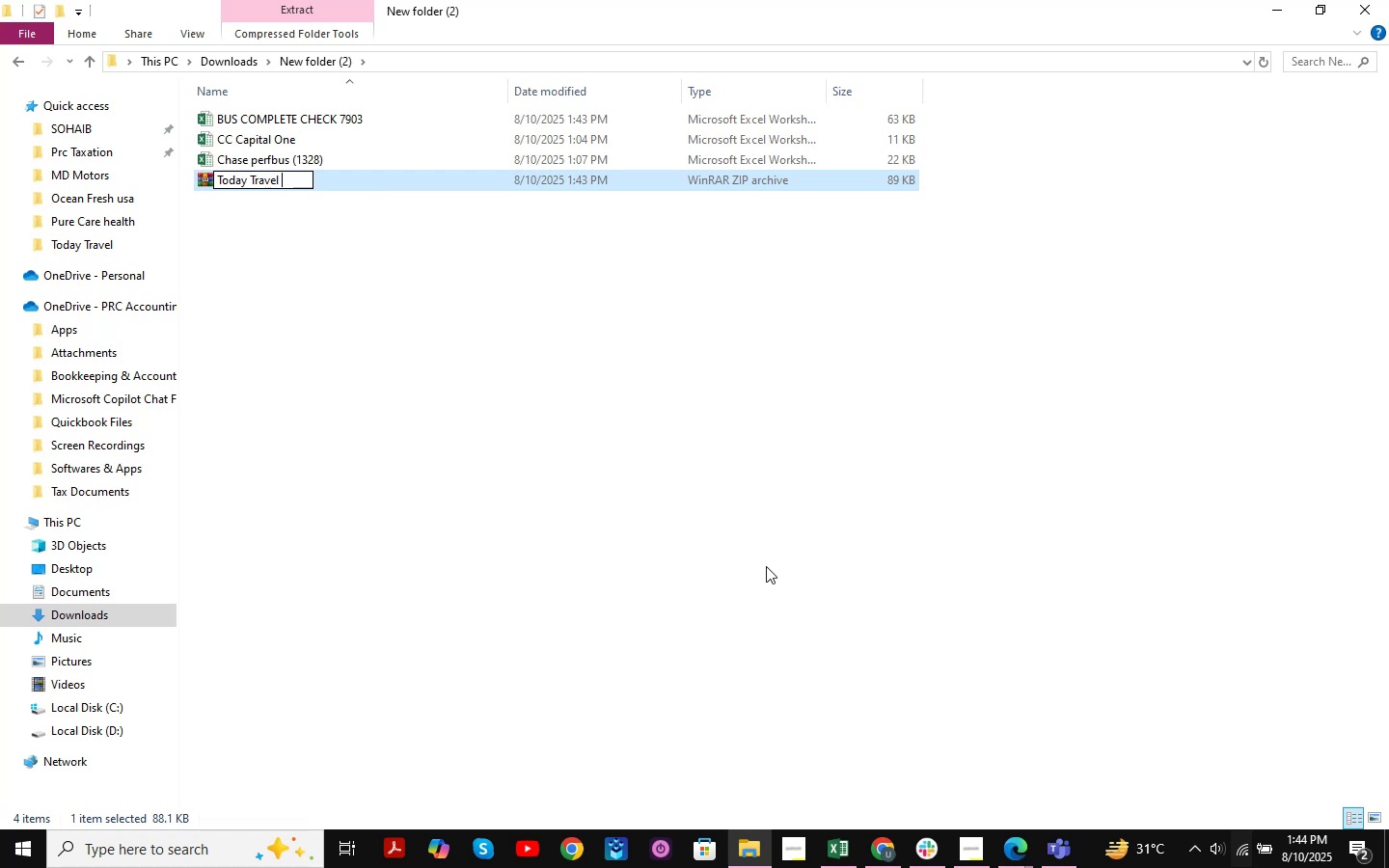 
key(Enter)
 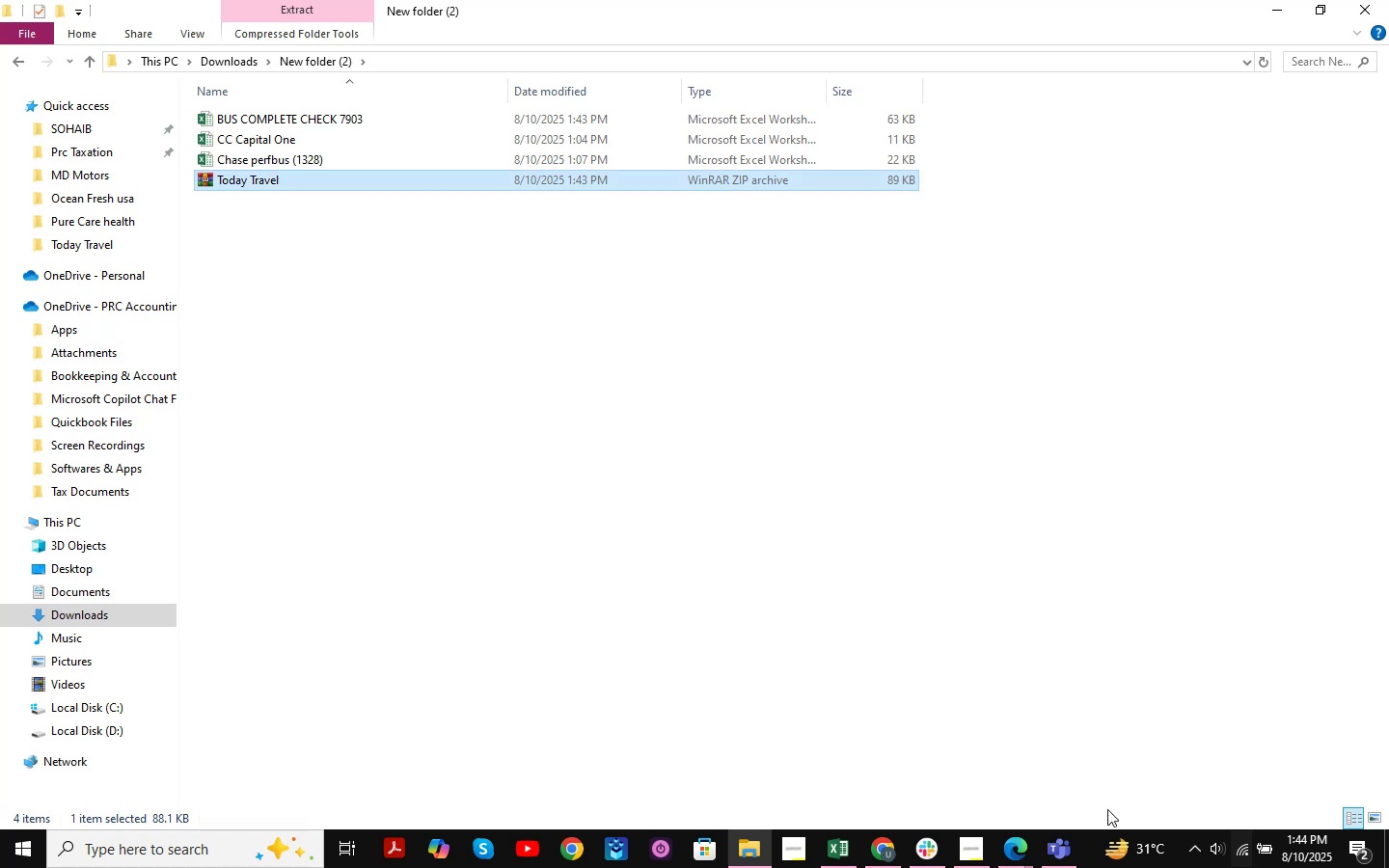 
left_click([1070, 858])
 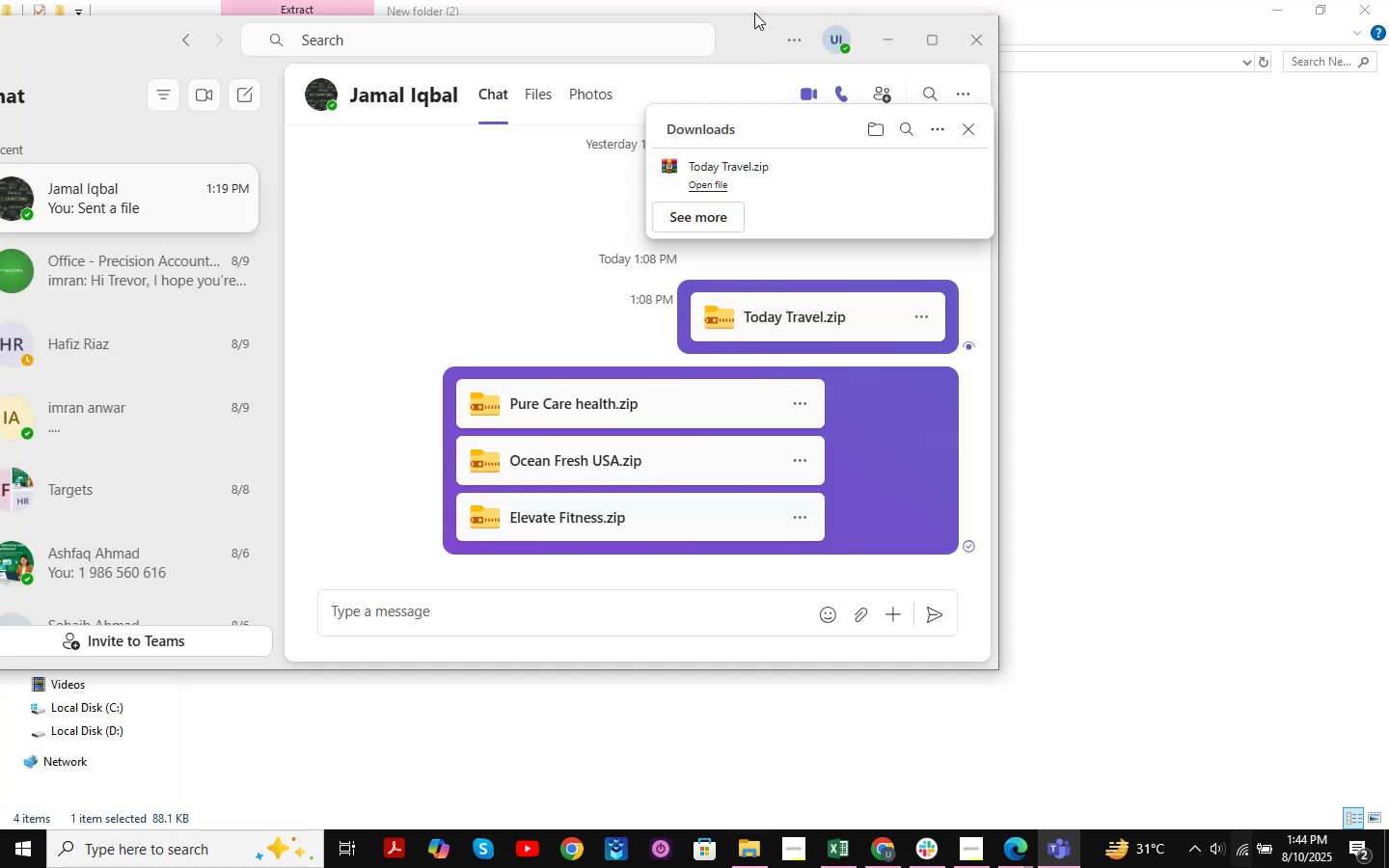 
left_click_drag(start_coordinate=[752, 34], to_coordinate=[675, 341])
 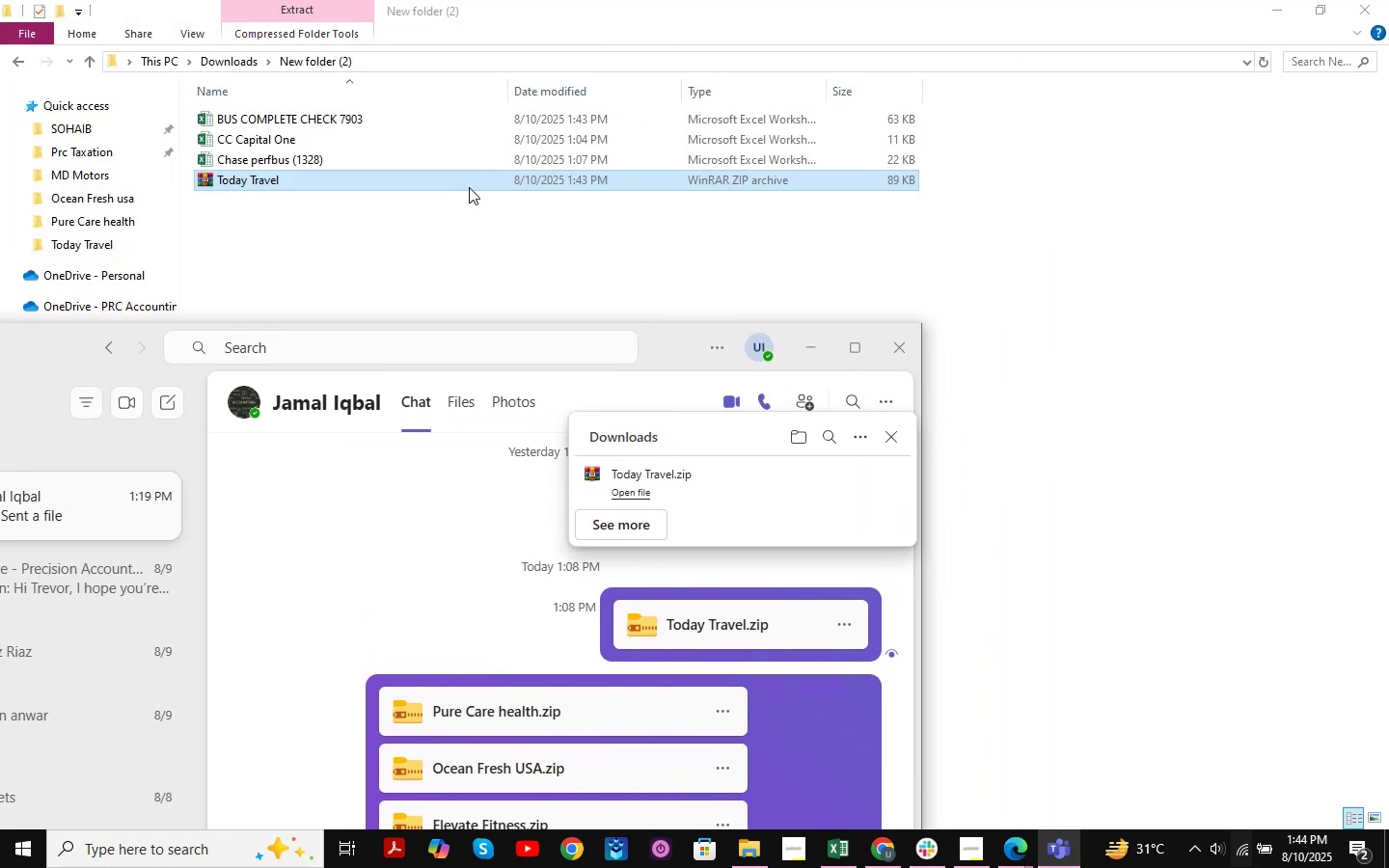 
left_click_drag(start_coordinate=[454, 180], to_coordinate=[480, 613])
 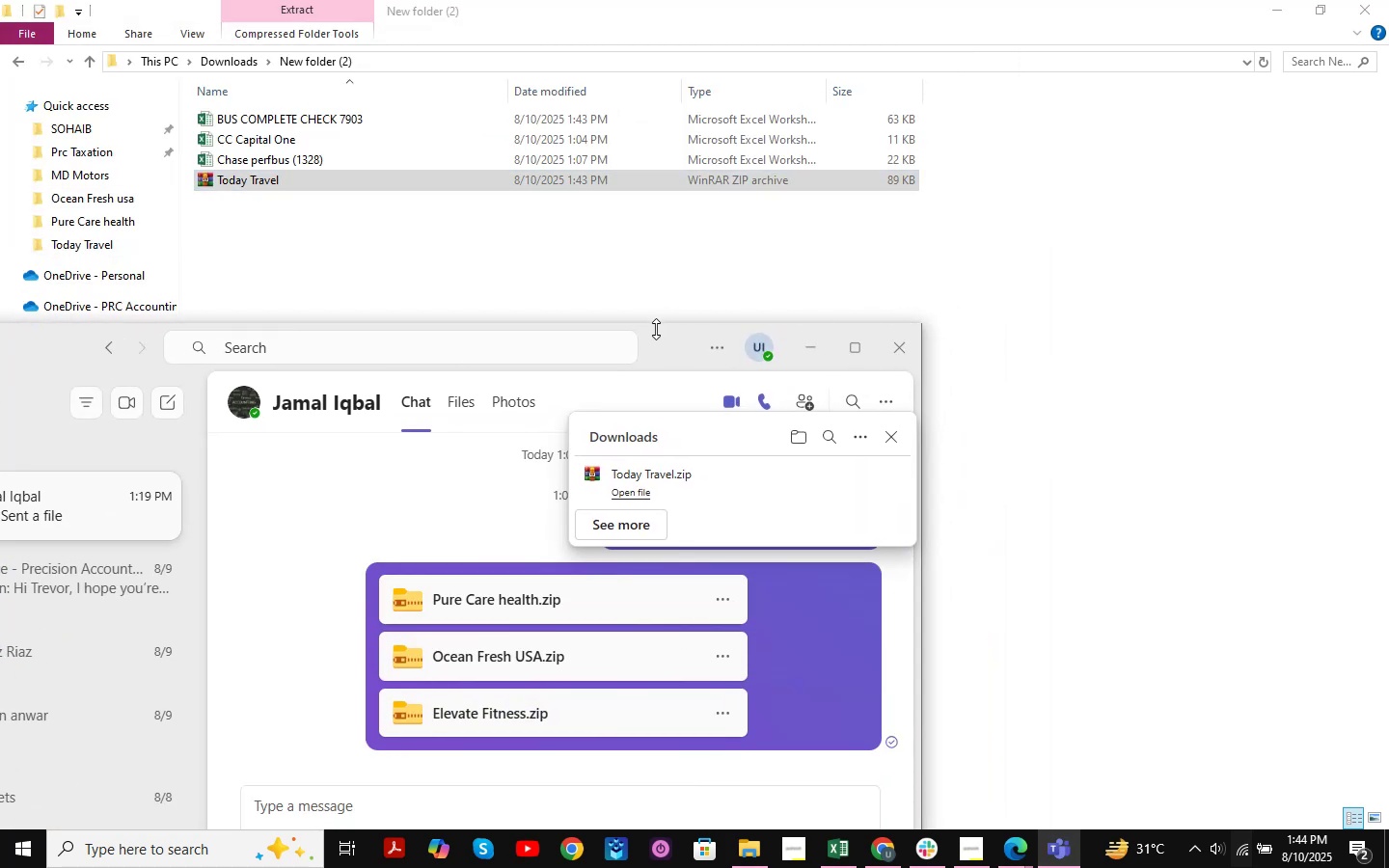 
left_click_drag(start_coordinate=[660, 350], to_coordinate=[663, 0])
 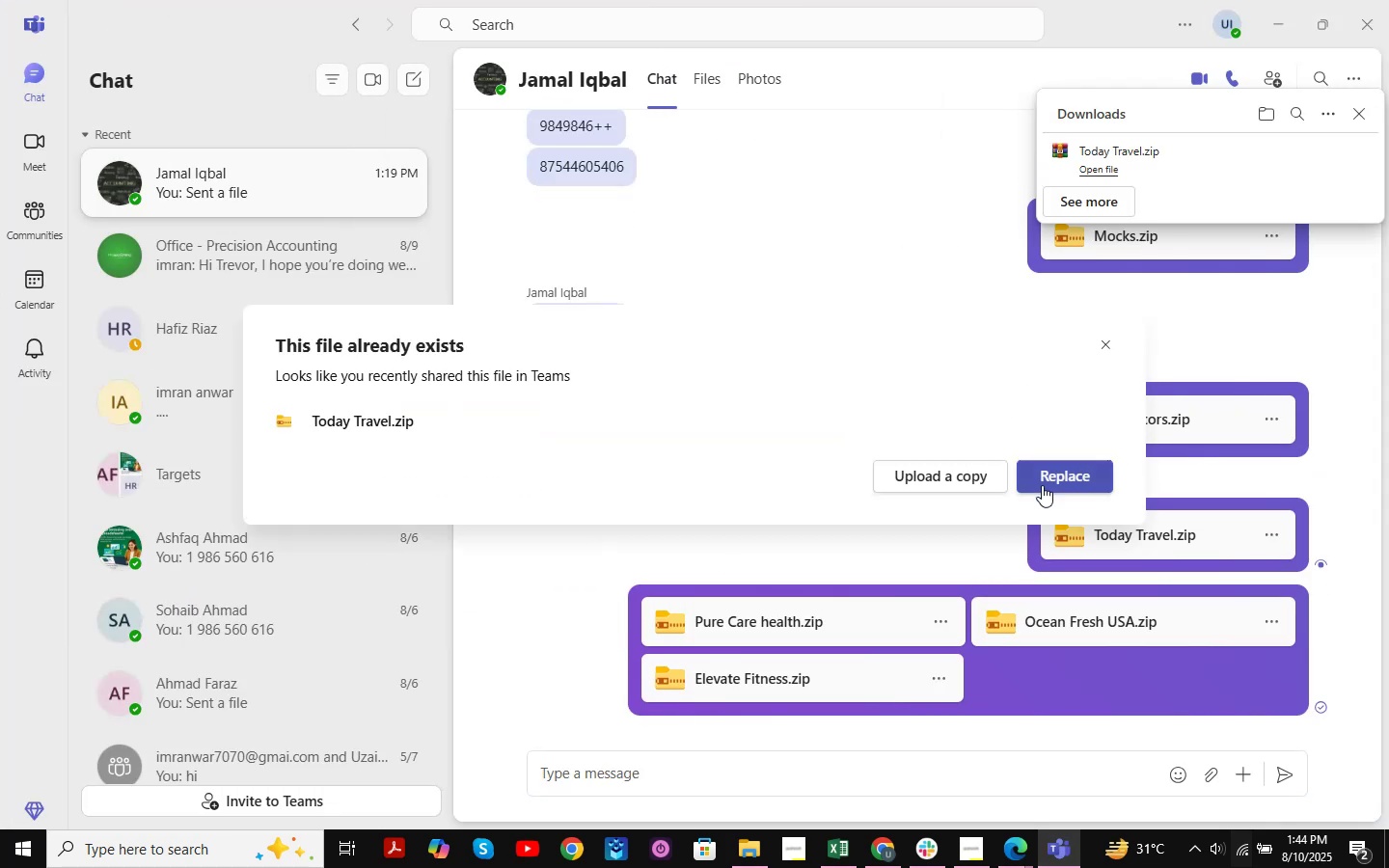 
left_click([1070, 481])
 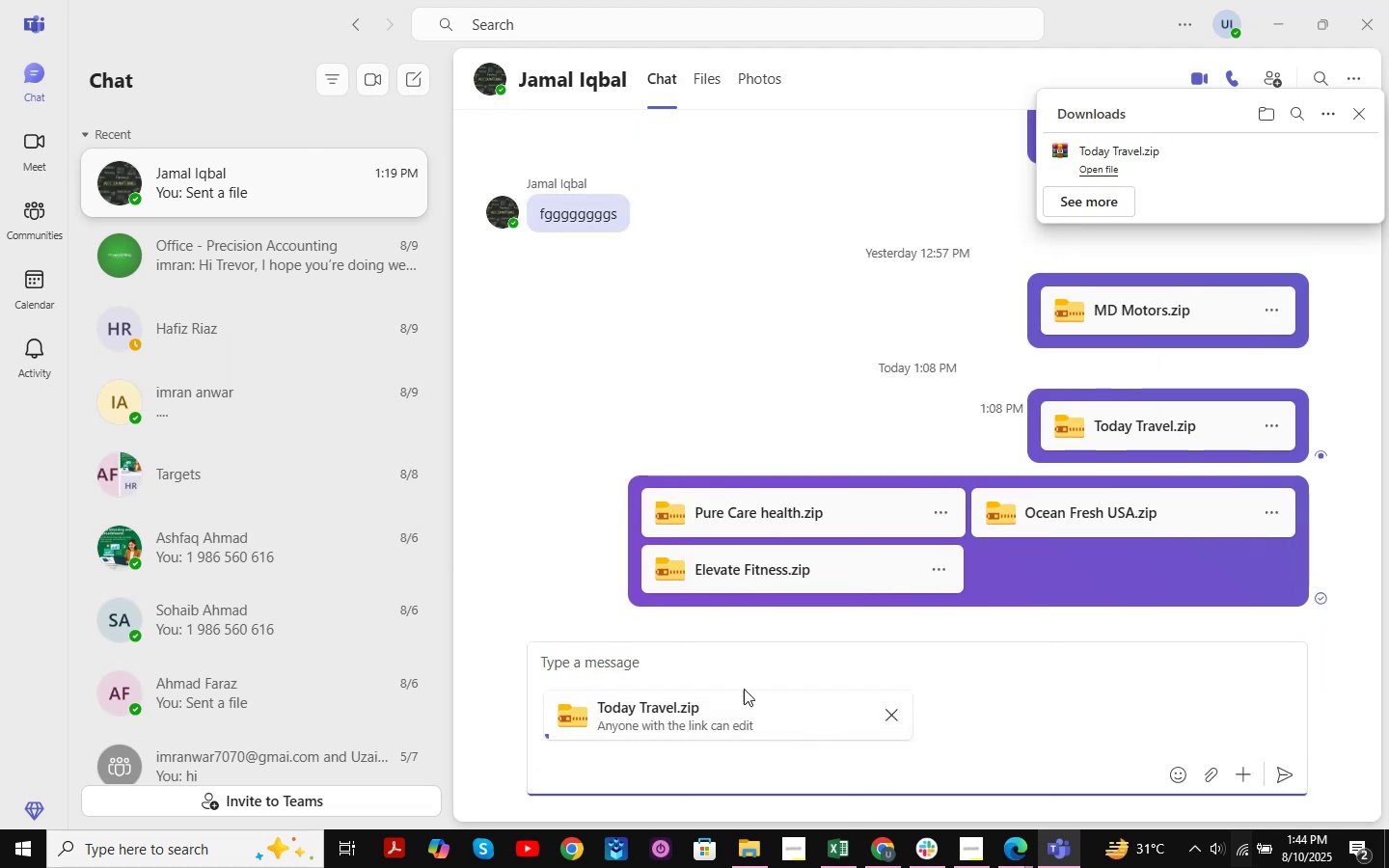 
left_click([690, 670])
 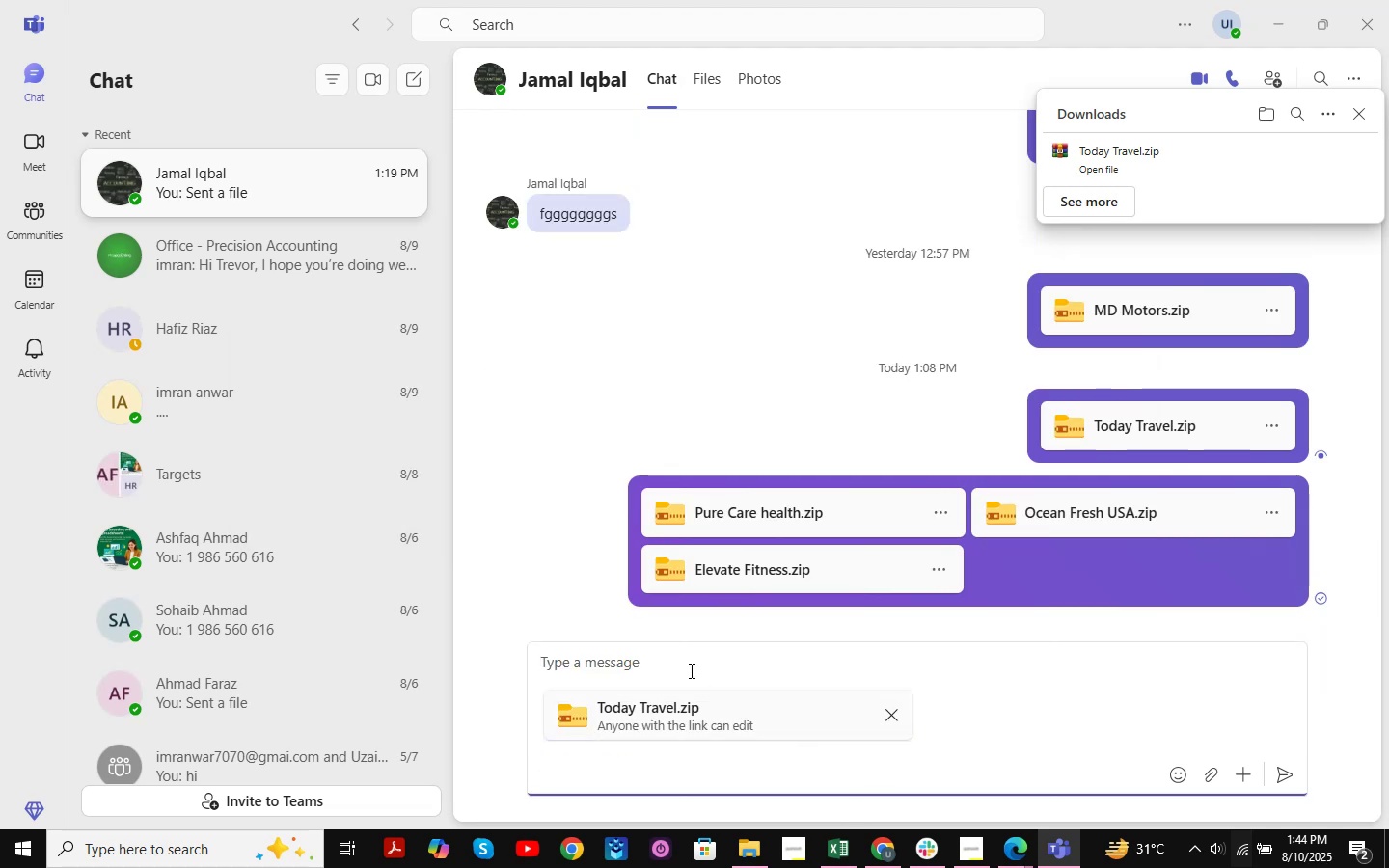 
type(right pm)
key(Backspace)
type(one)
key(Backspace)
key(Backspace)
key(Backspace)
key(Backspace)
type(one)
 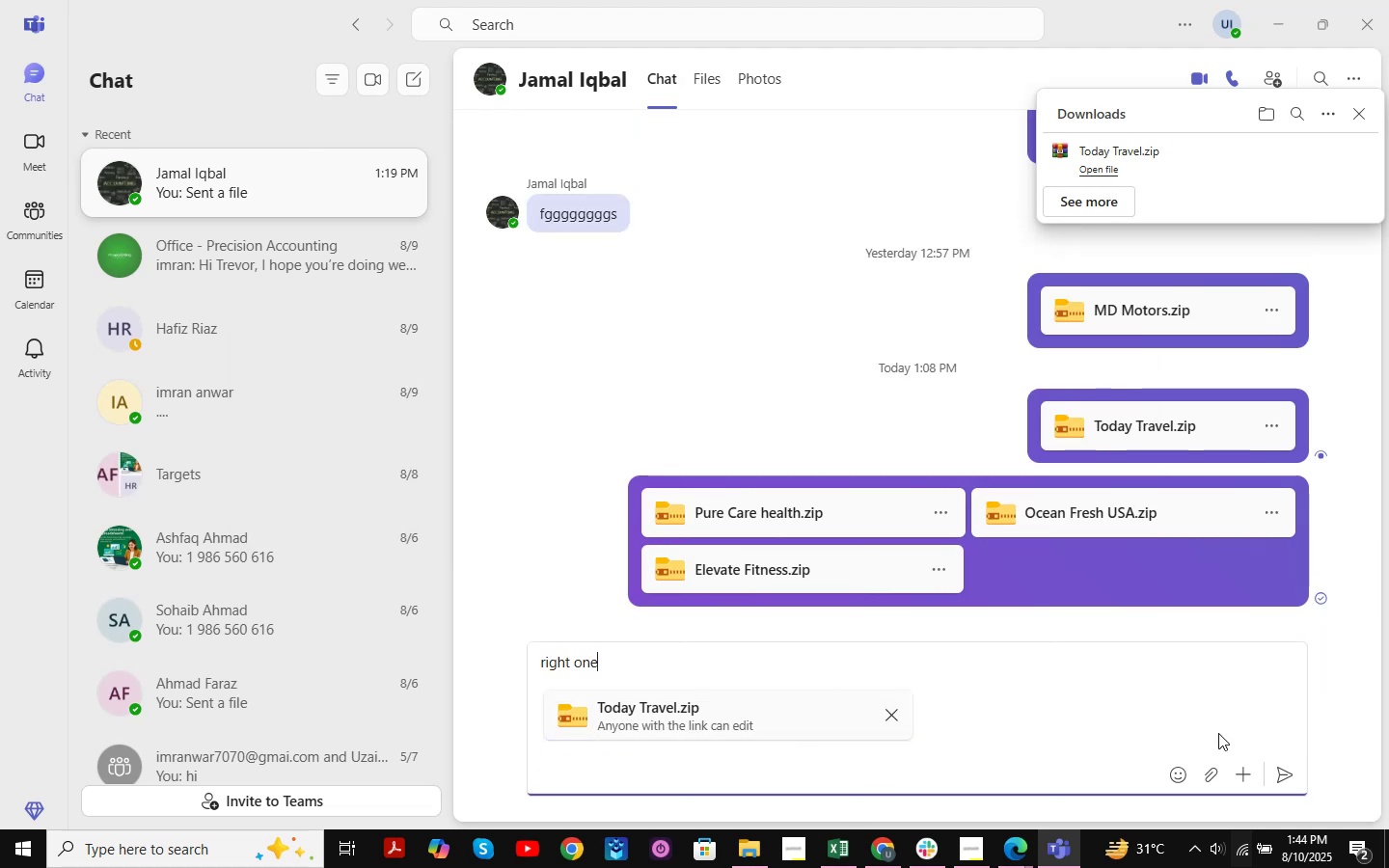 
left_click([1279, 768])
 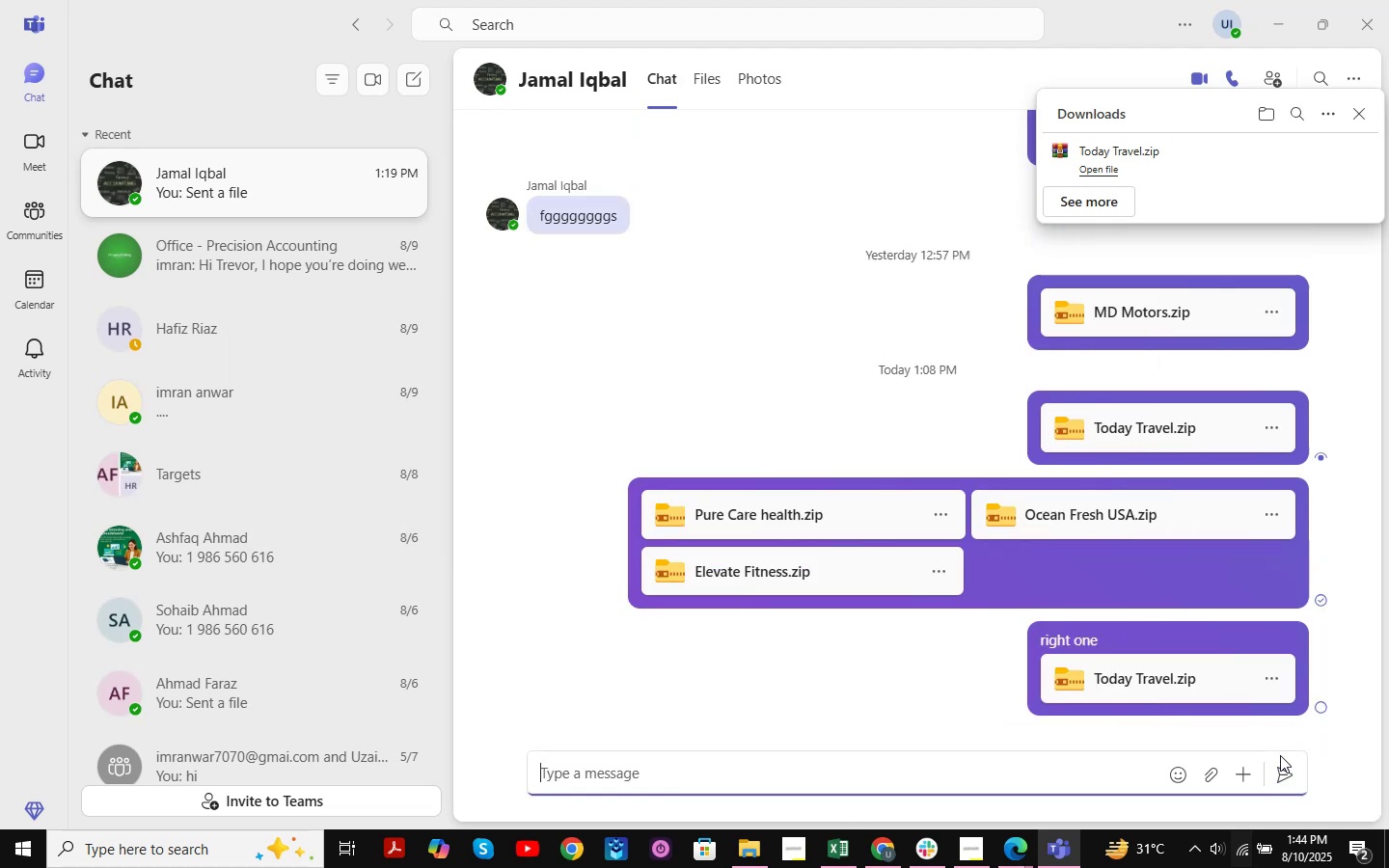 
mouse_move([1209, 632])
 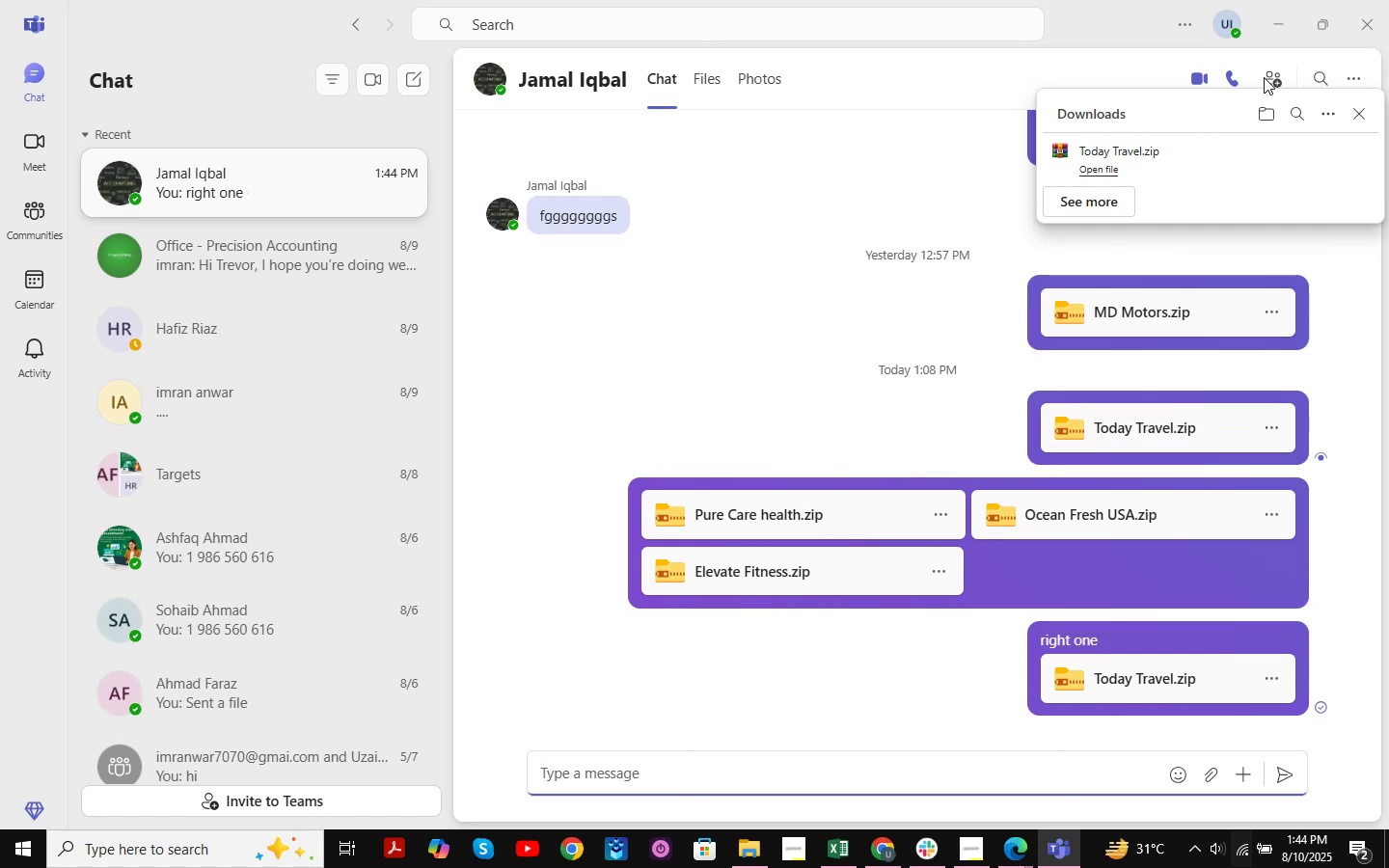 
left_click([1277, 36])
 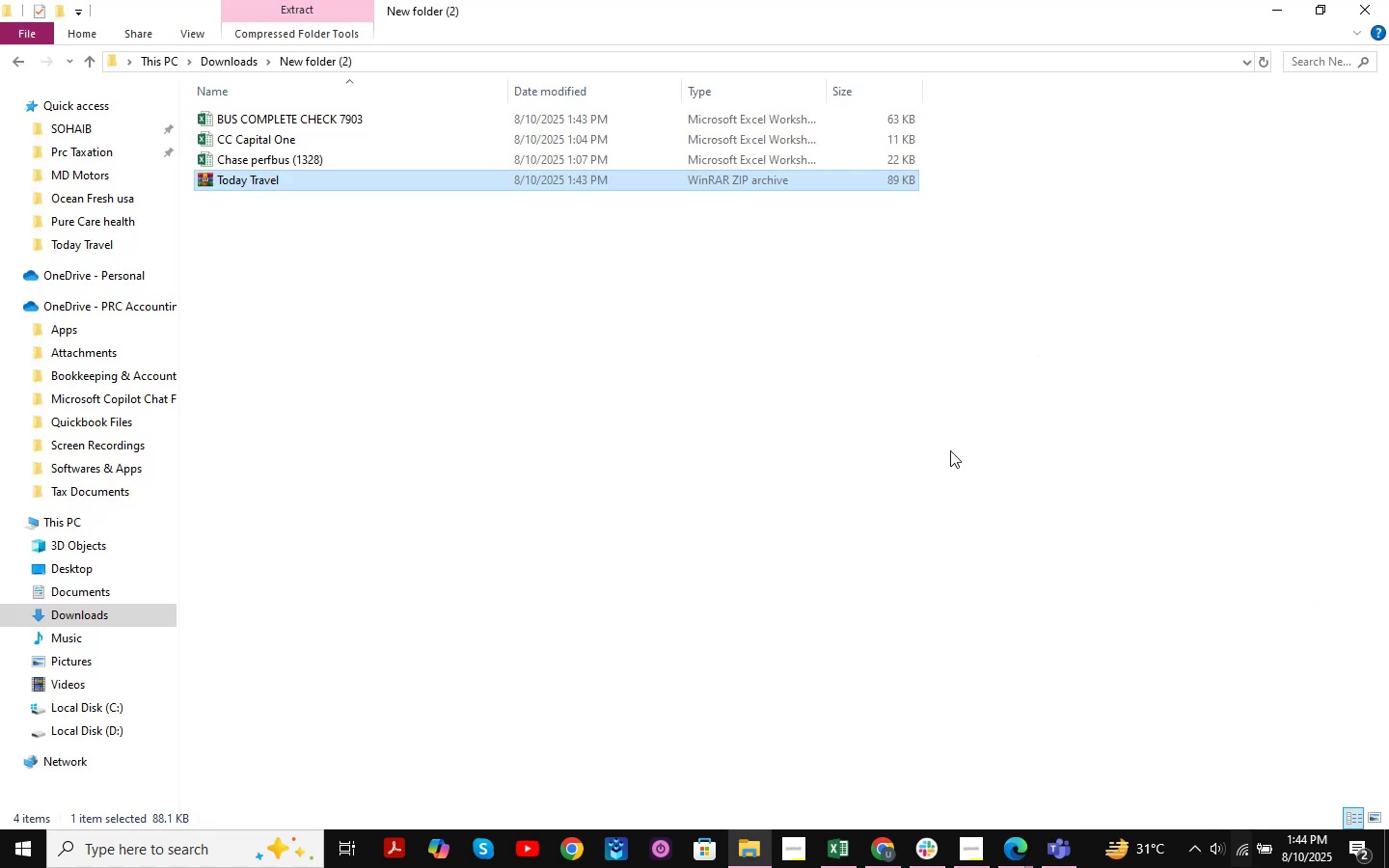 
wait(6.51)
 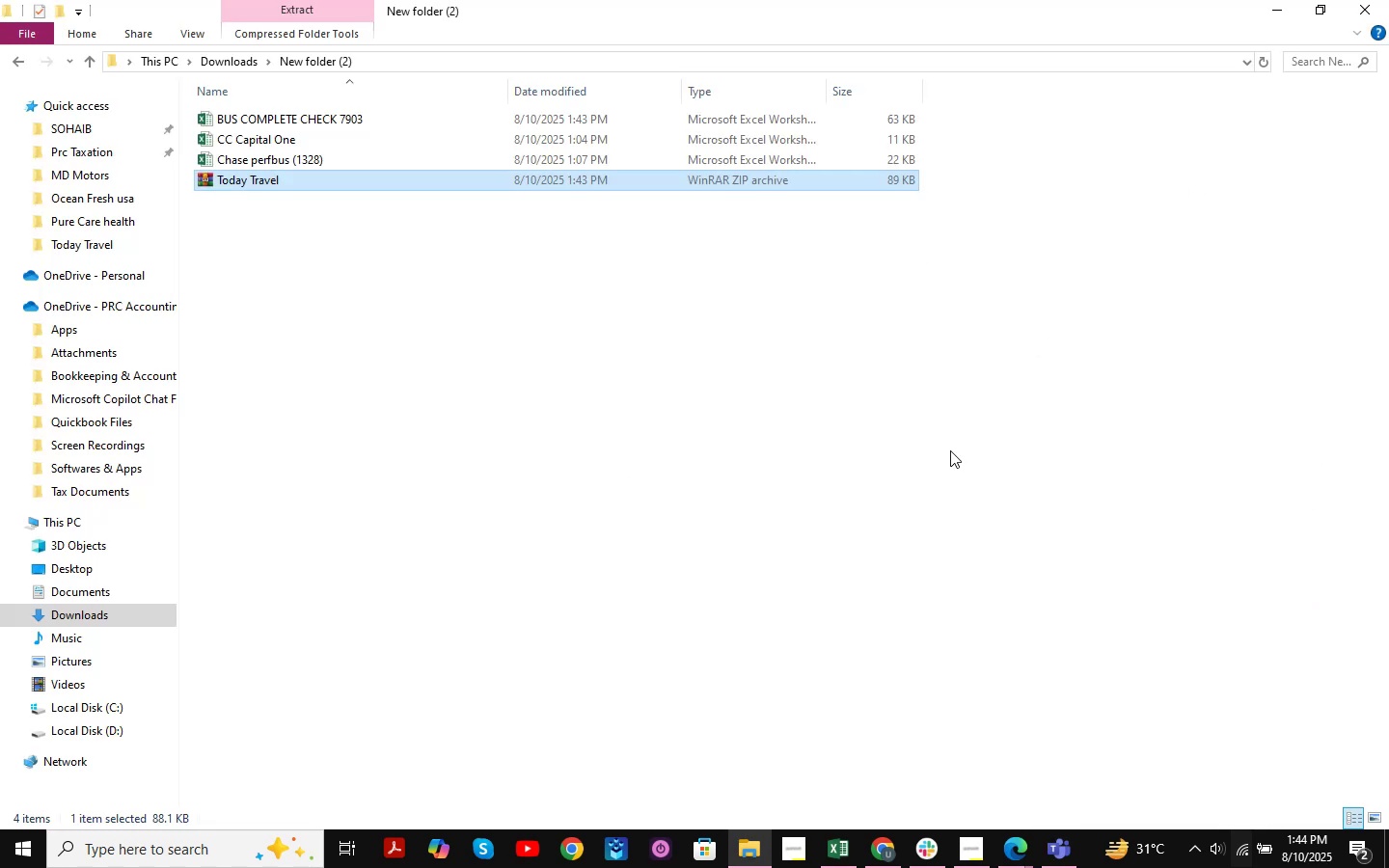 
left_click([1068, 843])
 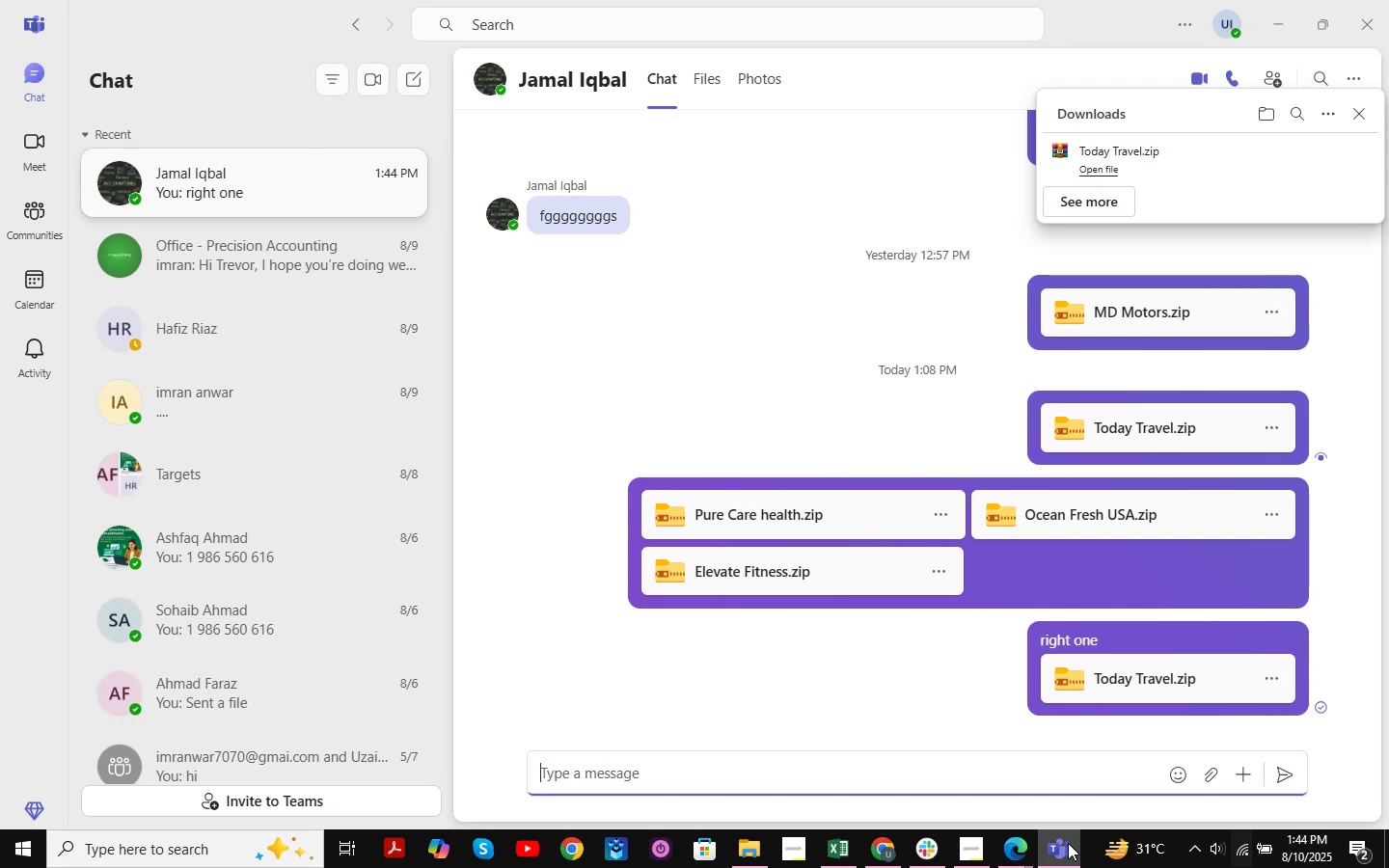 
wait(18.04)
 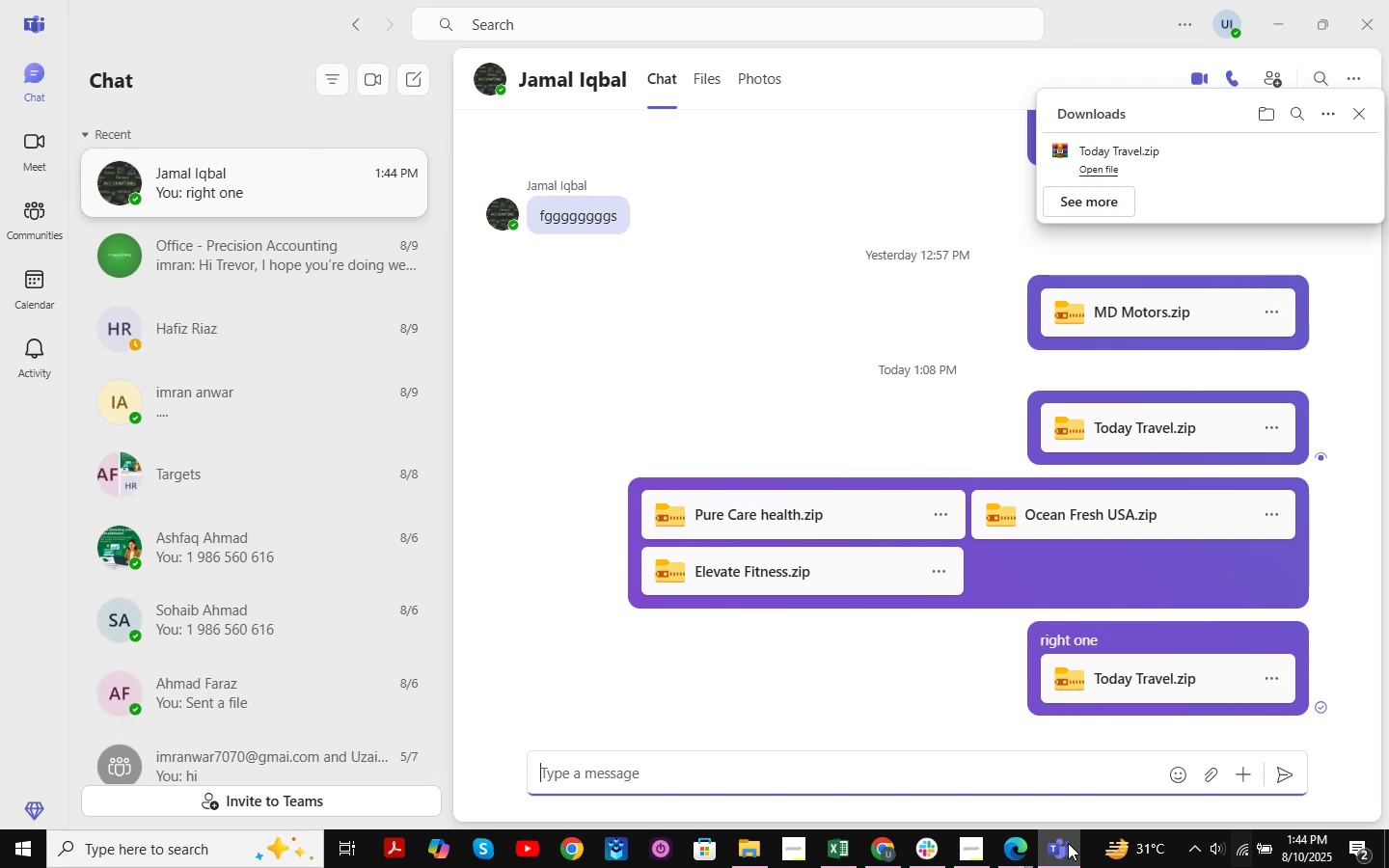 
left_click([1068, 843])
 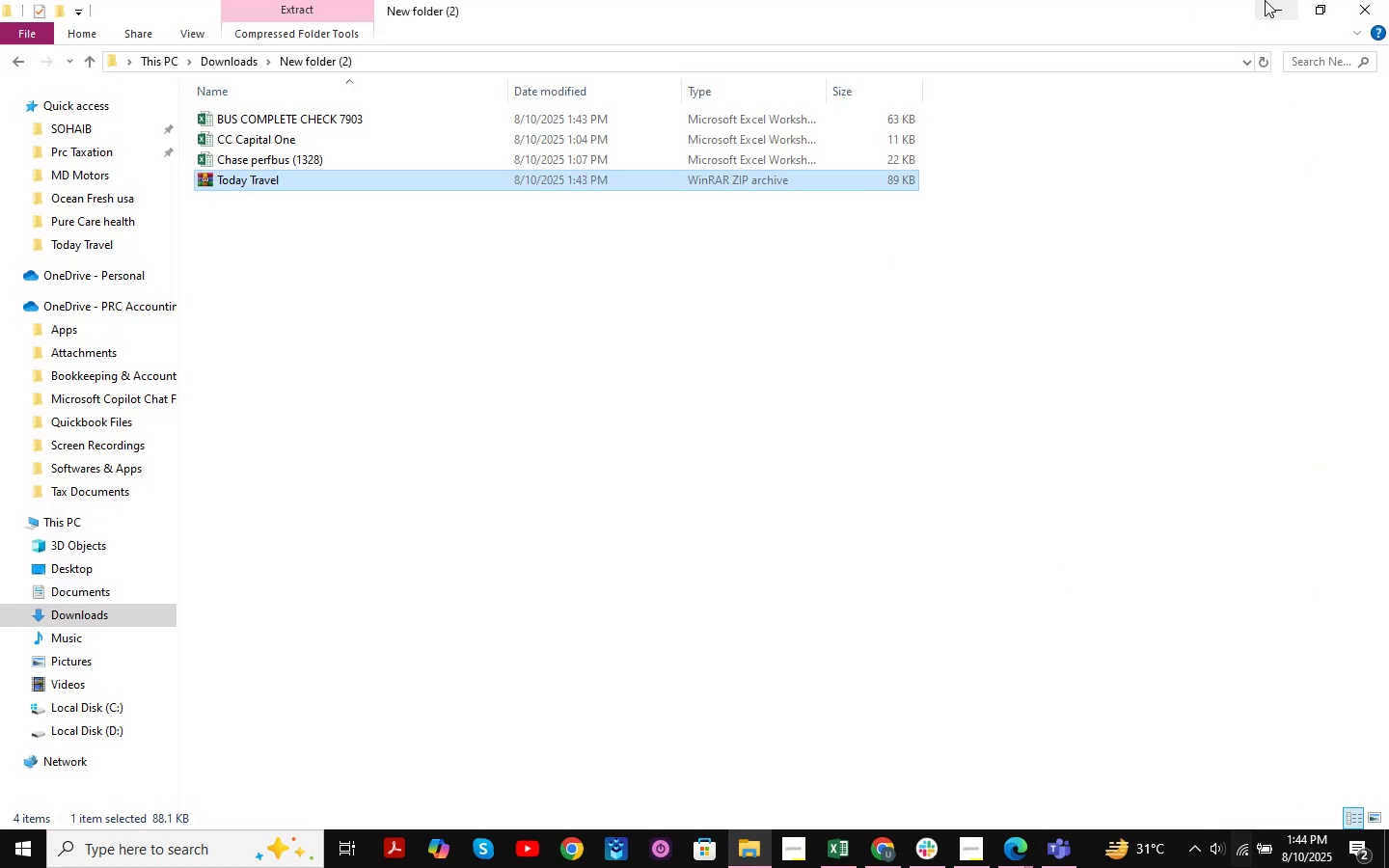 
left_click([1278, 0])
 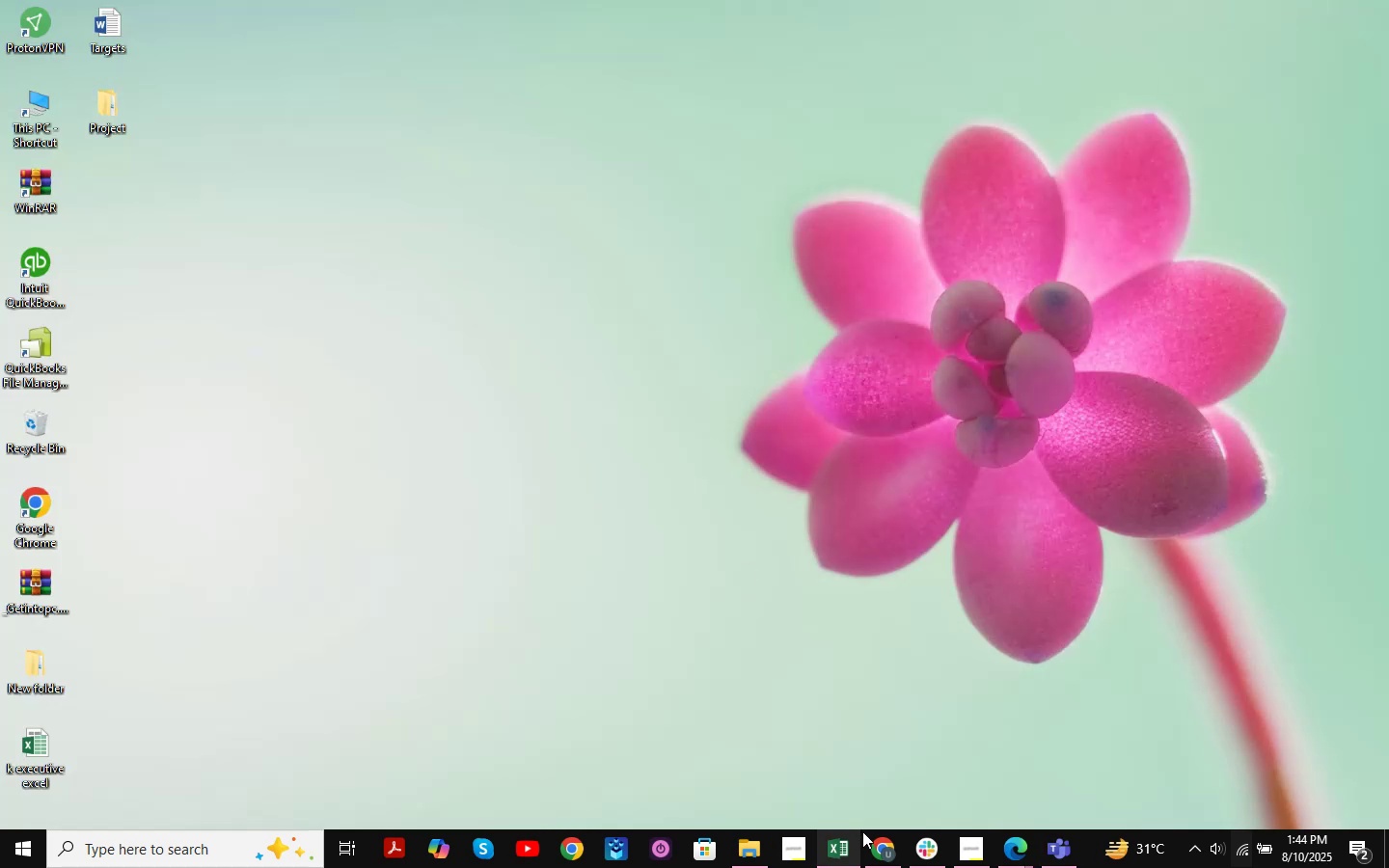 
left_click([883, 845])
 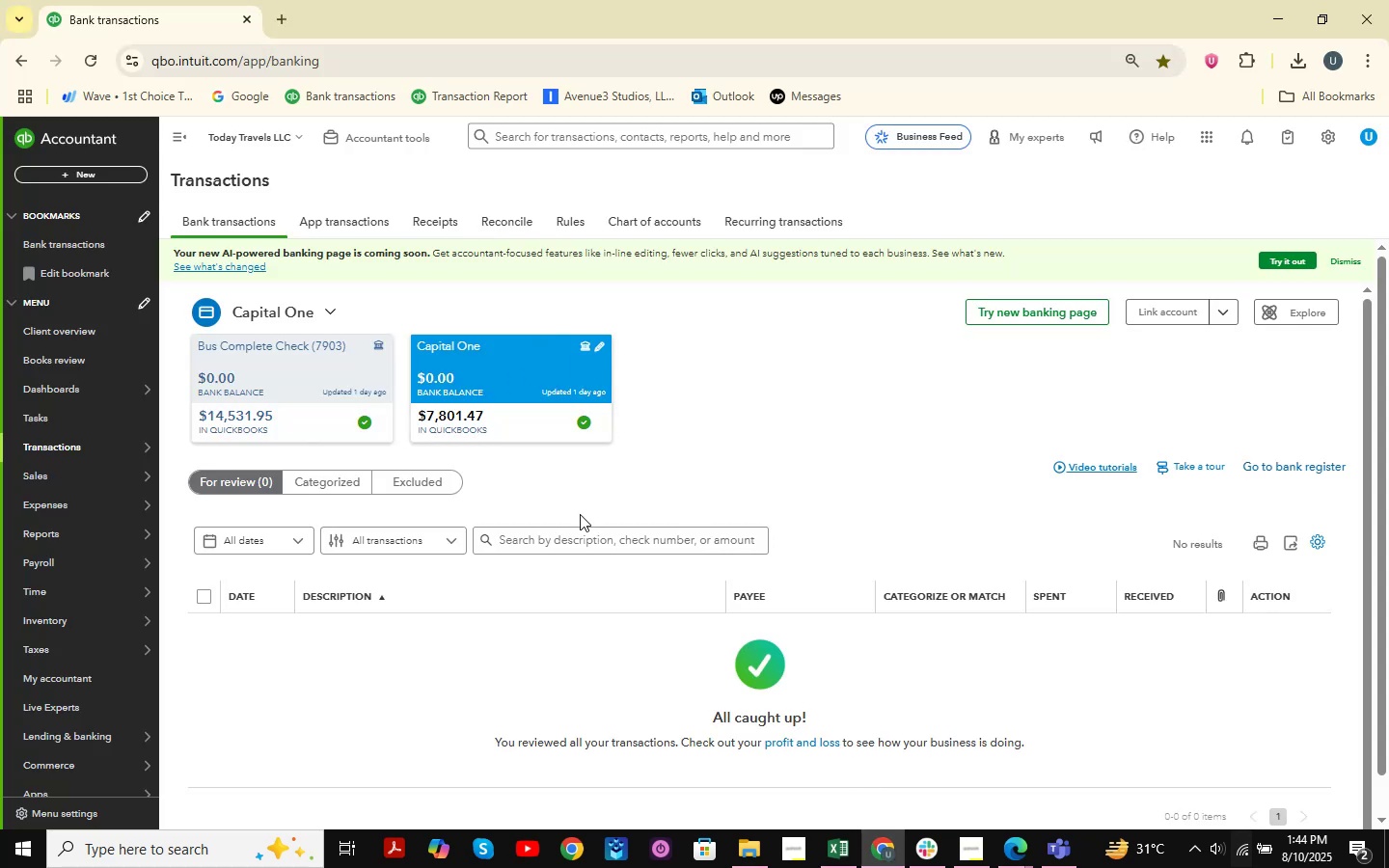 
wait(6.28)
 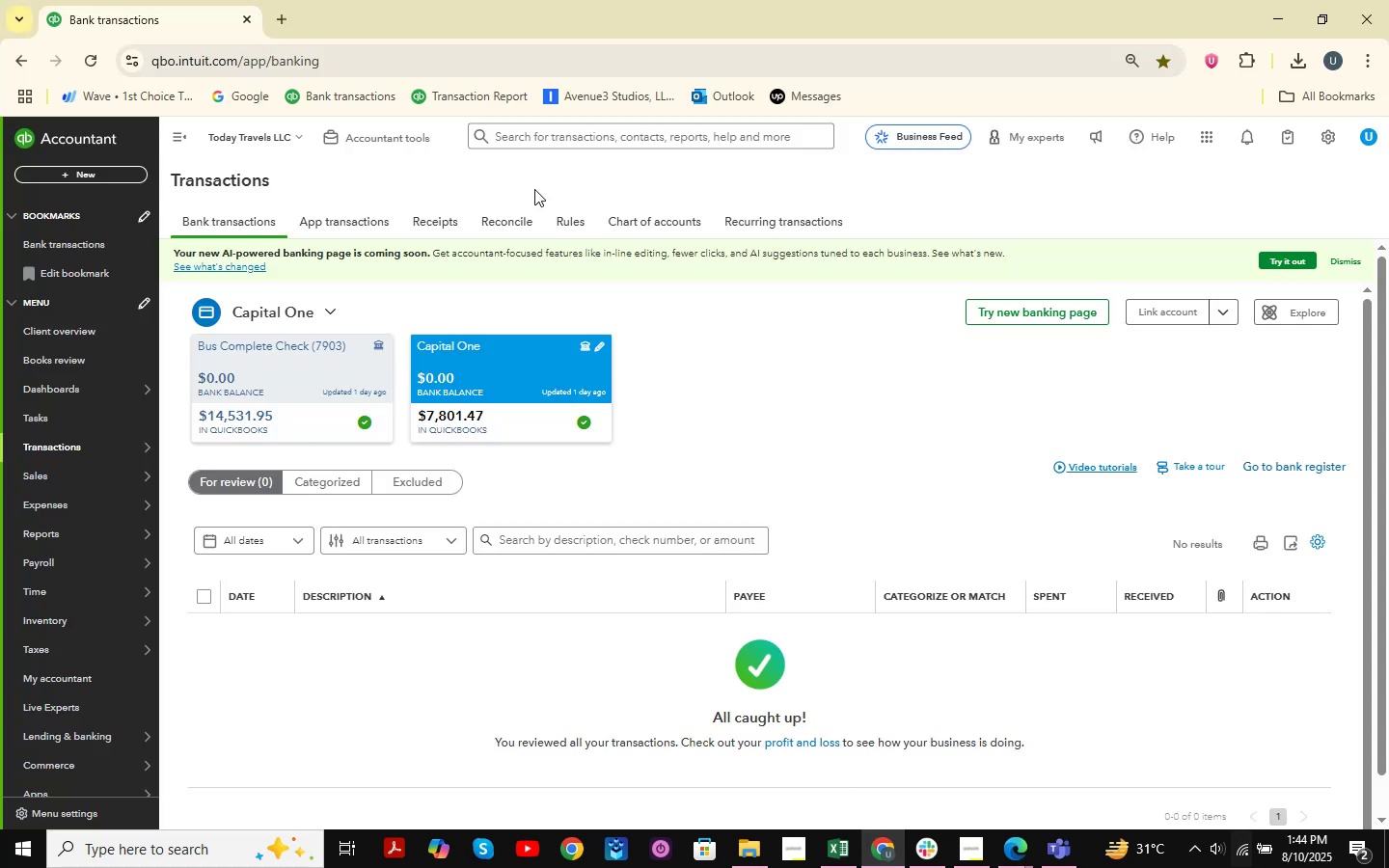 
left_click([740, 850])
 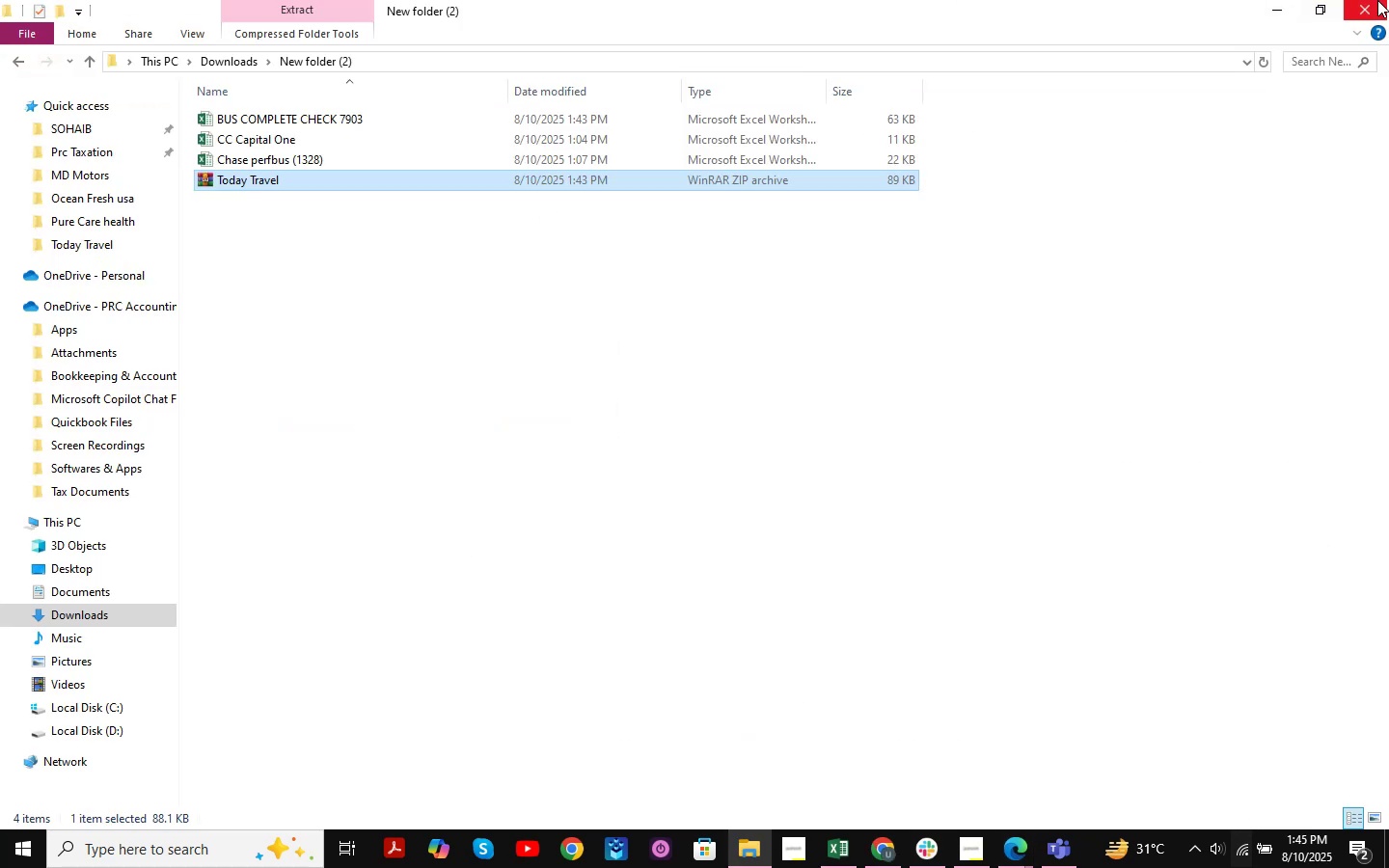 
double_click([1263, 16])
 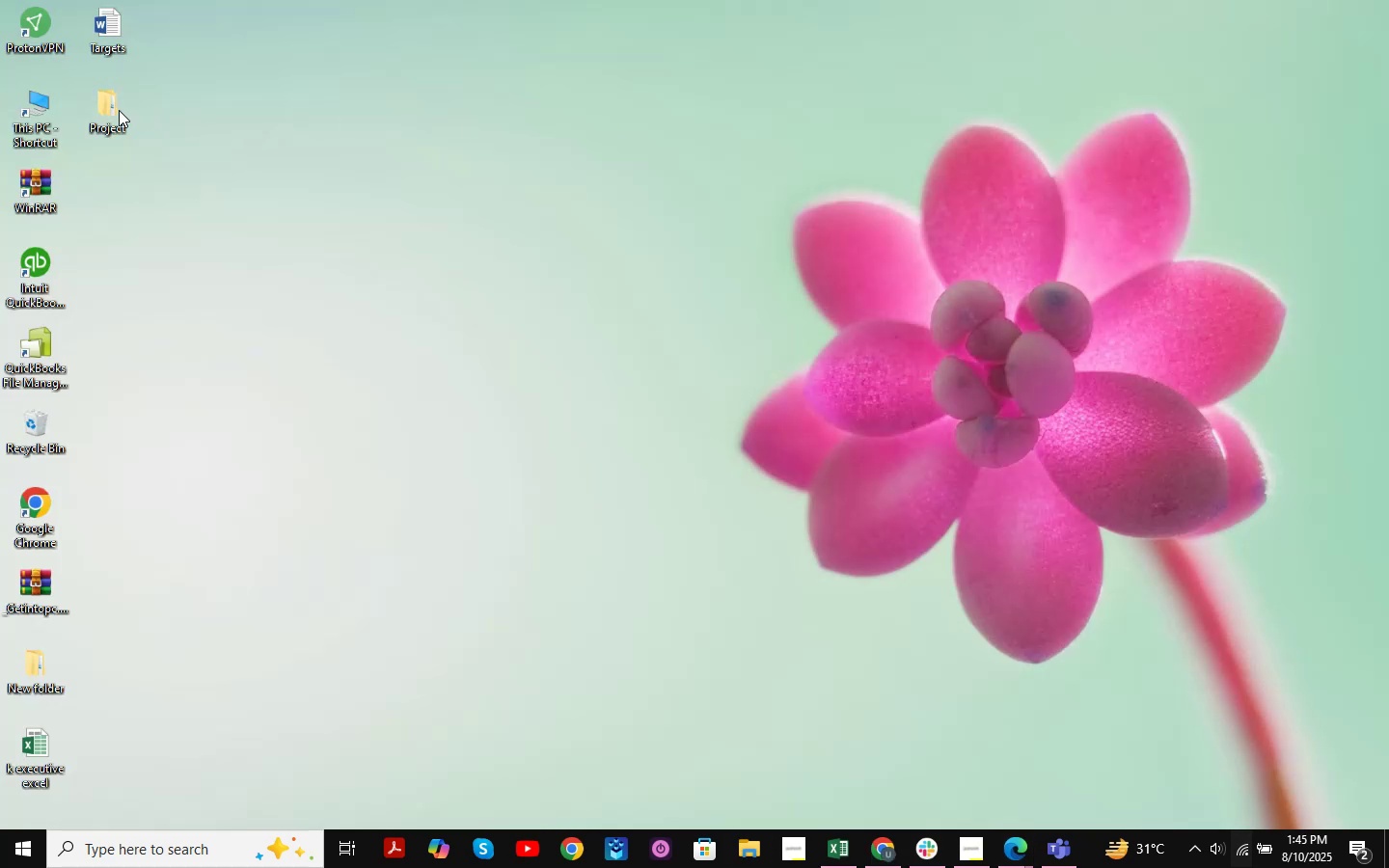 
double_click([99, 108])
 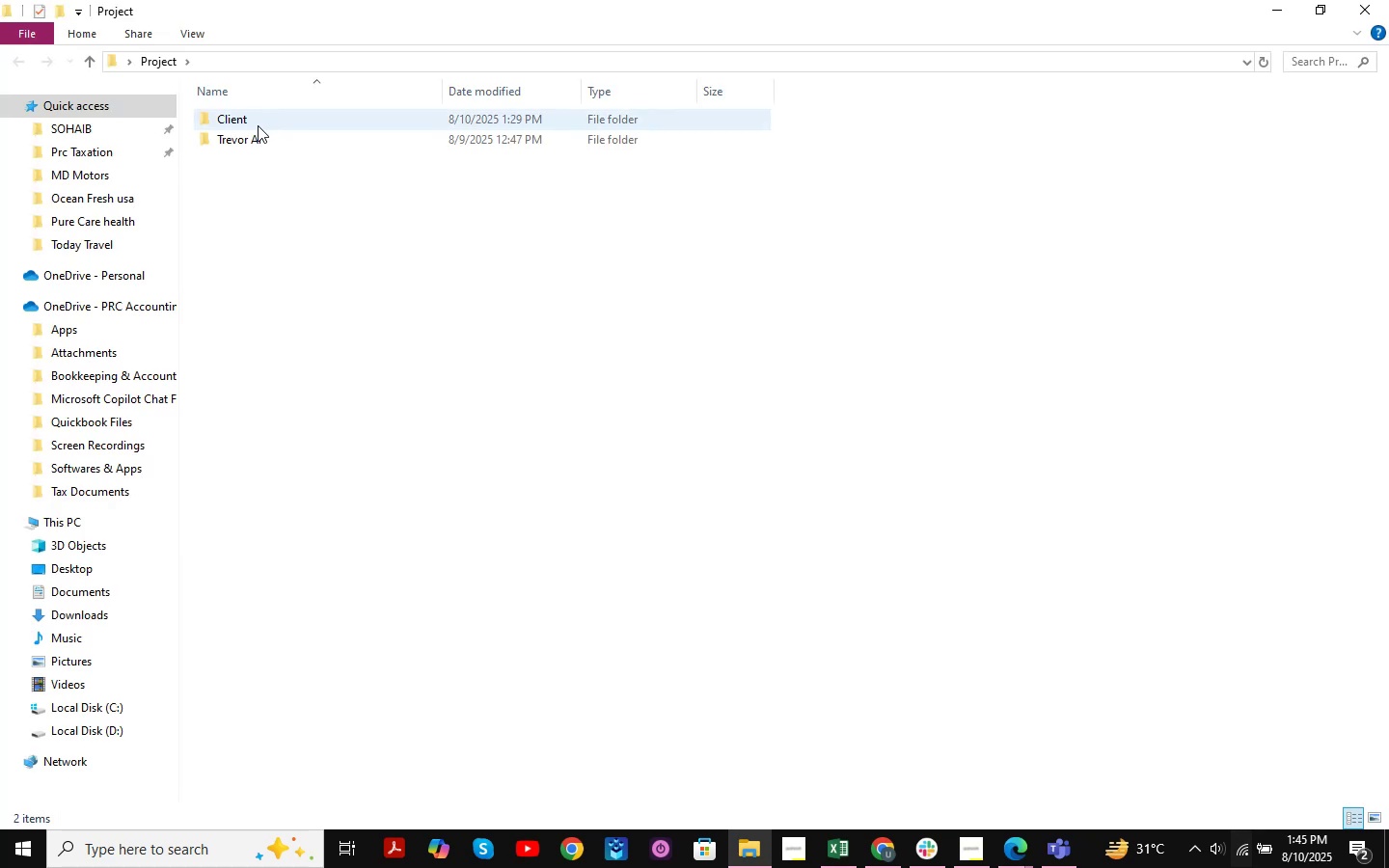 
double_click([258, 125])
 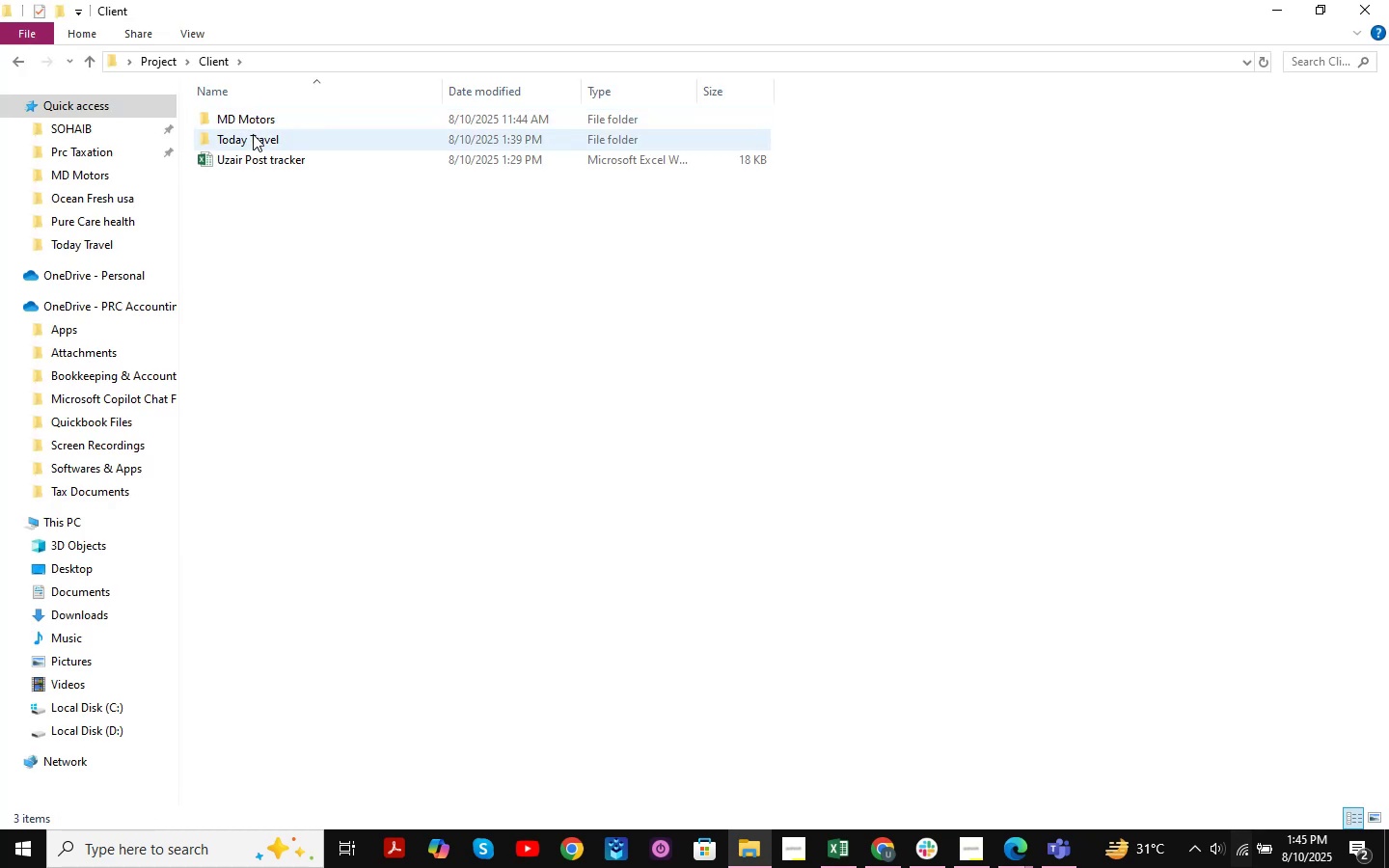 
double_click([253, 134])
 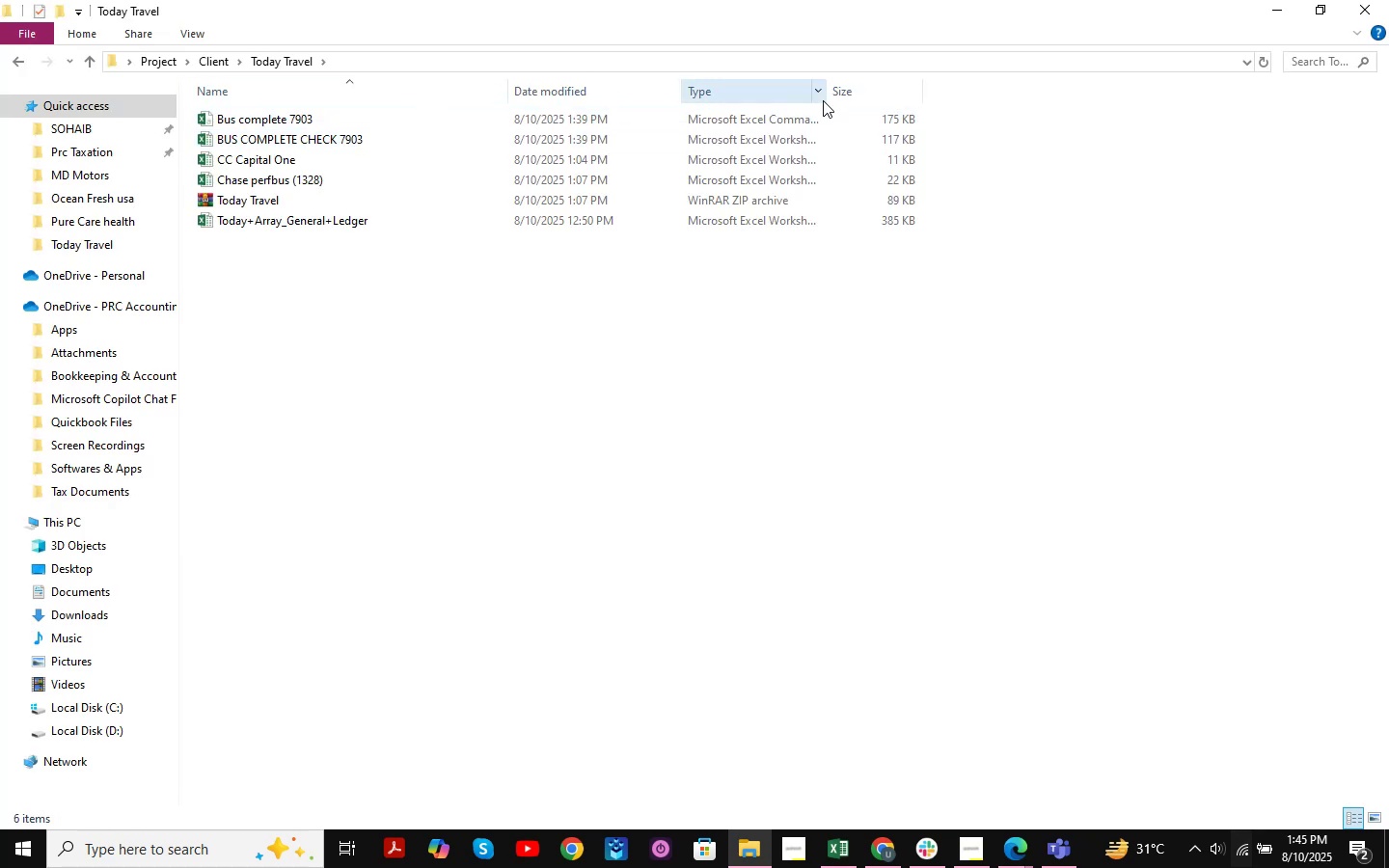 
left_click_drag(start_coordinate=[833, 93], to_coordinate=[1074, 93])
 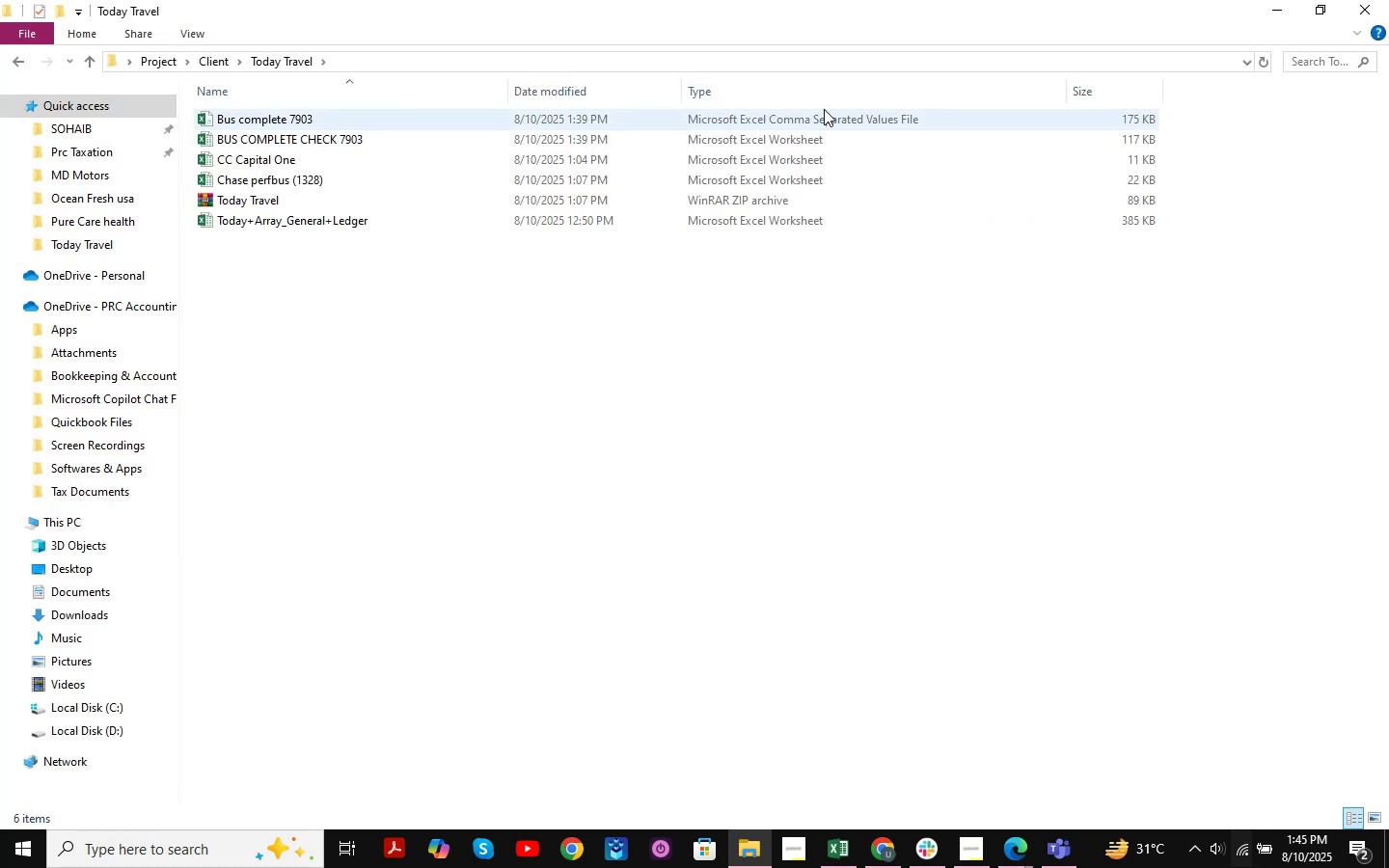 
double_click([824, 109])
 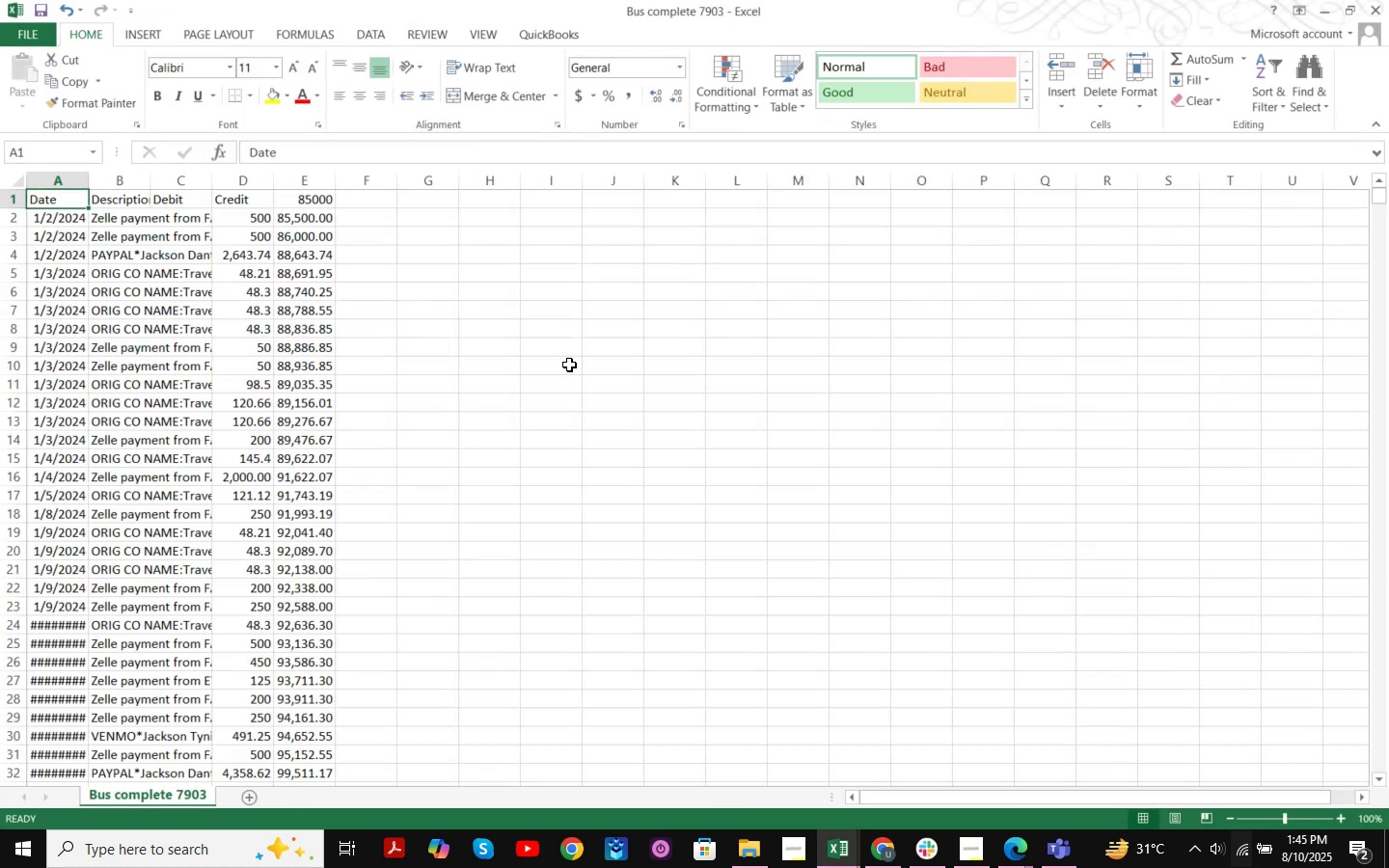 
scroll: coordinate [397, 366], scroll_direction: up, amount: 5.0
 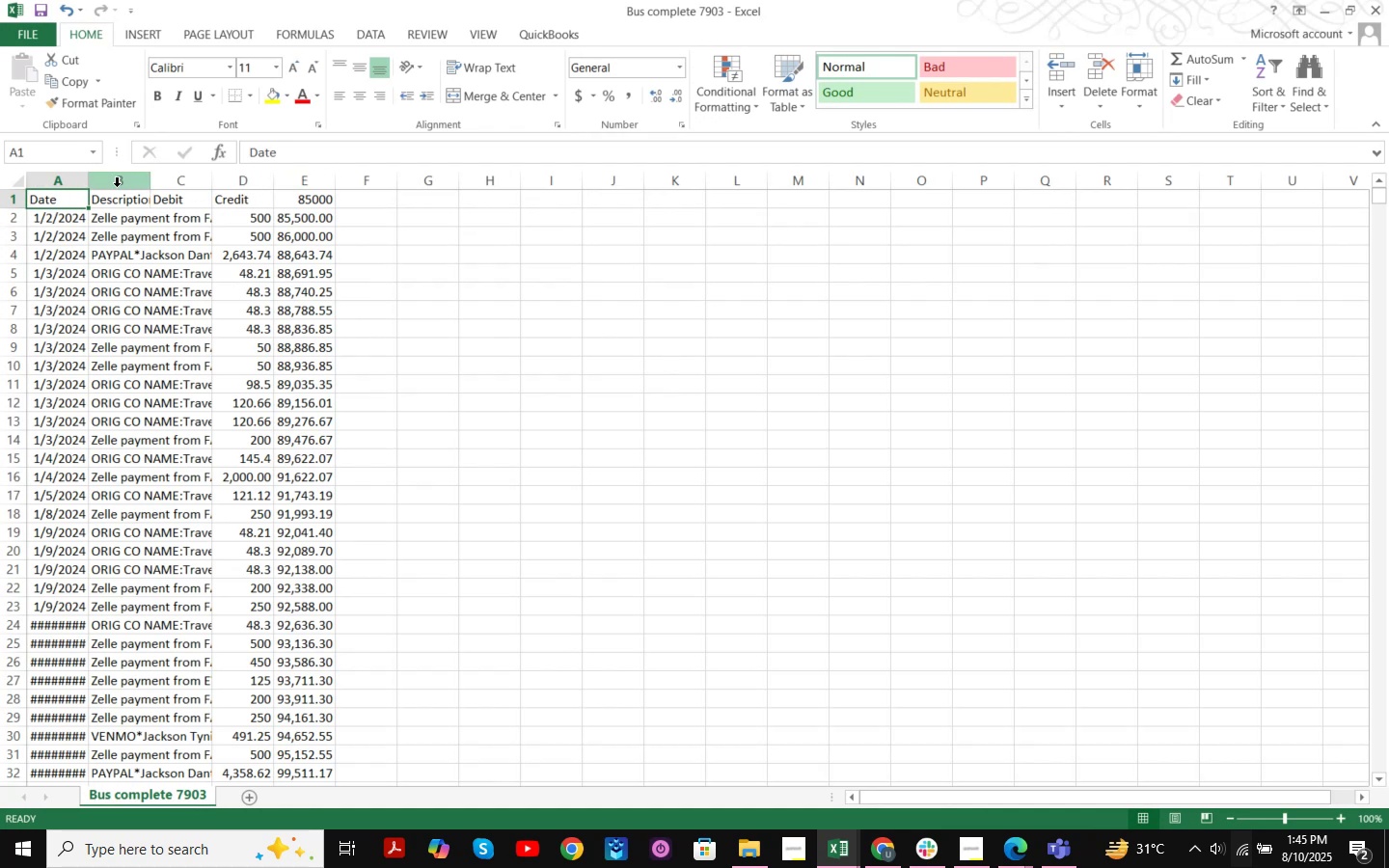 
left_click_drag(start_coordinate=[85, 182], to_coordinate=[136, 186])
 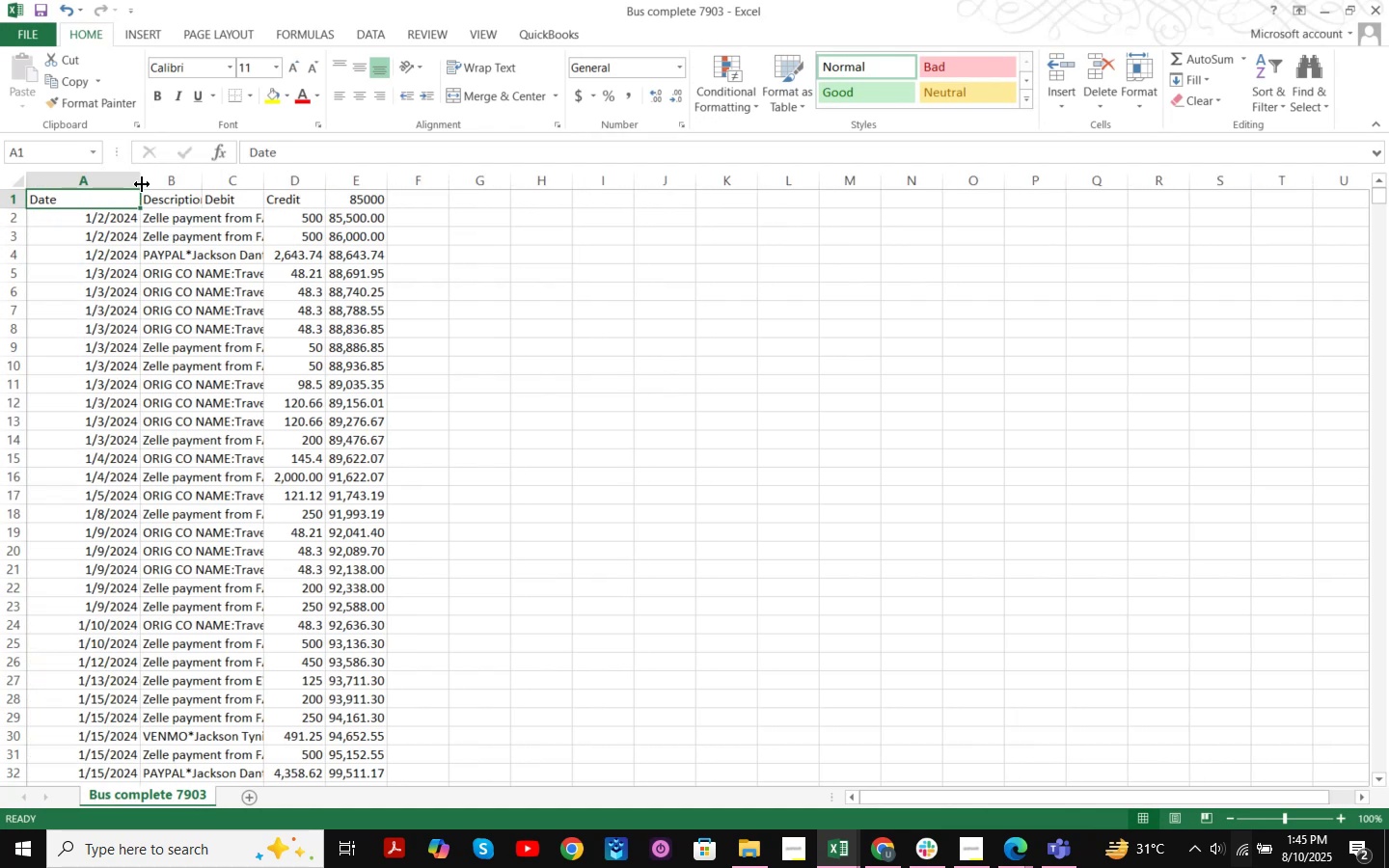 
scroll: coordinate [249, 353], scroll_direction: down, amount: 26.0
 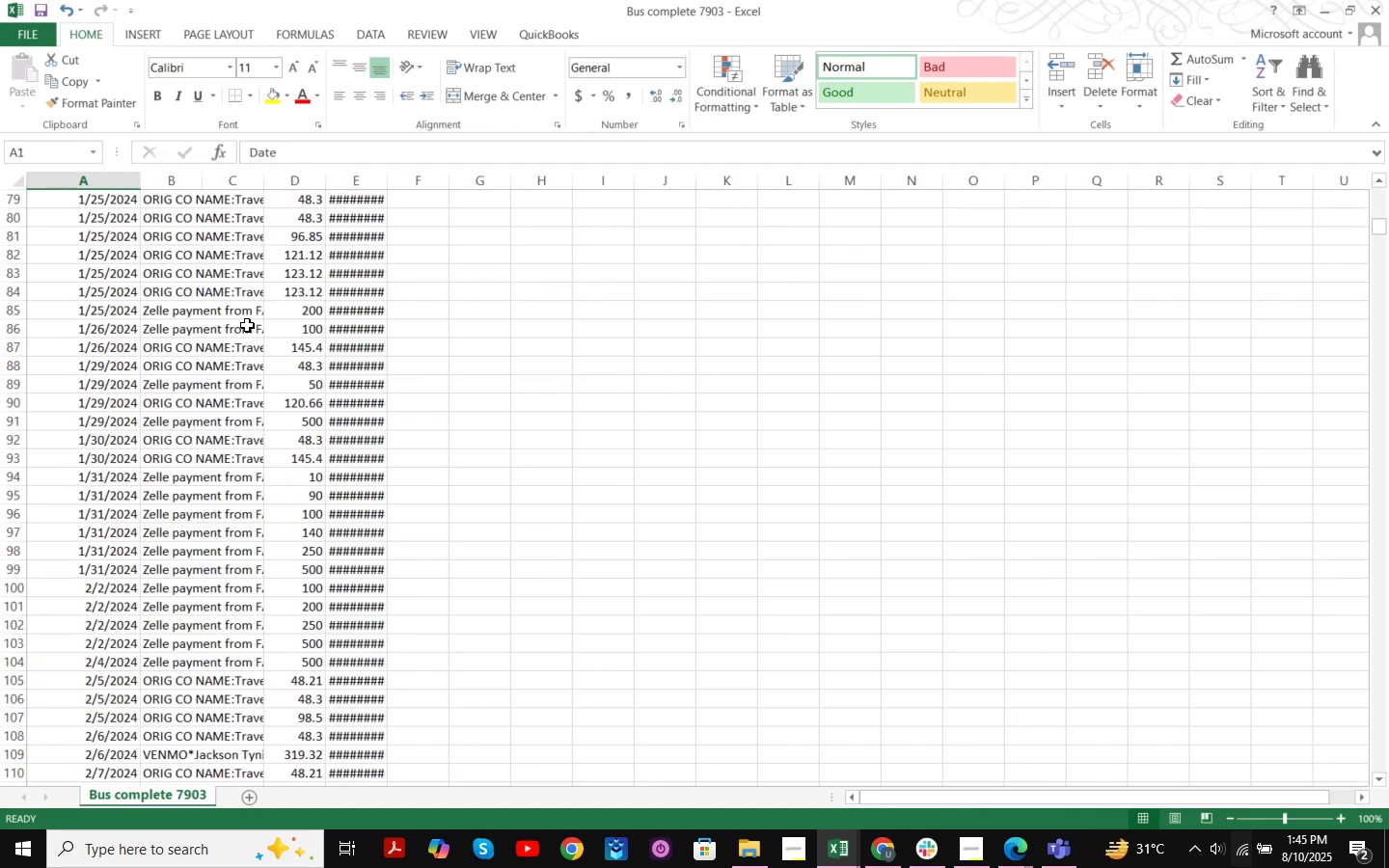 
scroll: coordinate [253, 217], scroll_direction: up, amount: 15.0
 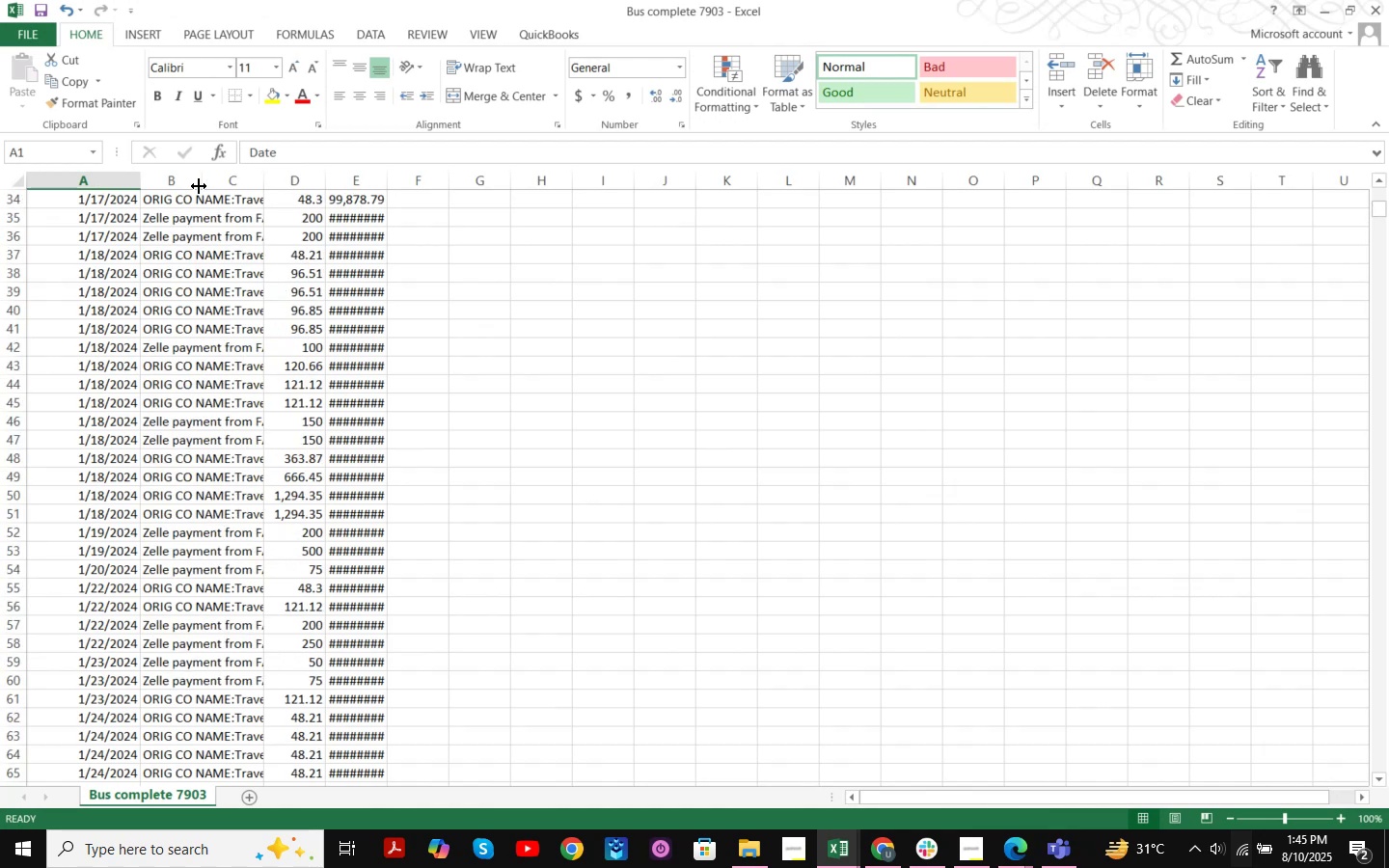 
left_click_drag(start_coordinate=[199, 186], to_coordinate=[513, 217])
 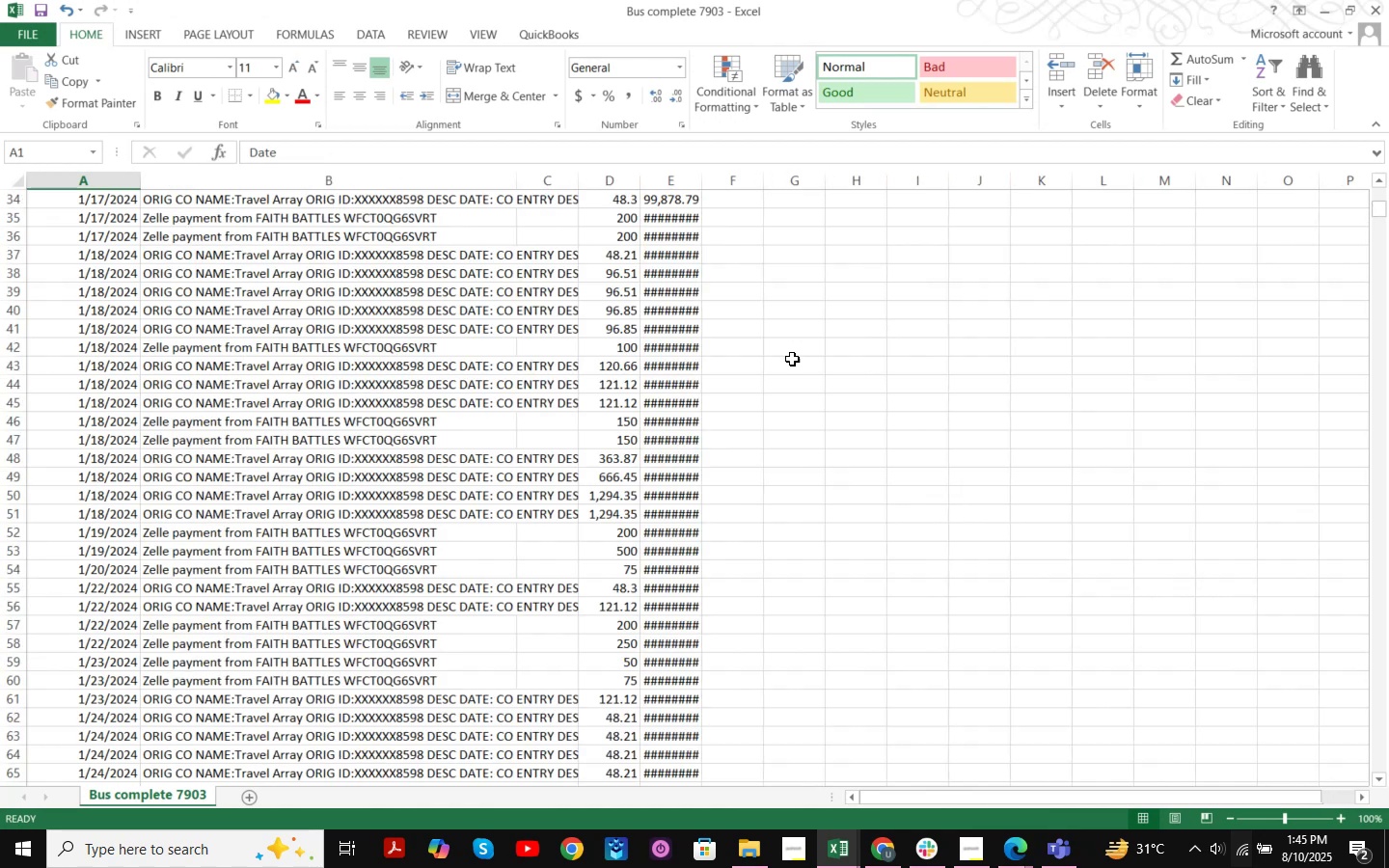 
scroll: coordinate [816, 400], scroll_direction: up, amount: 19.0
 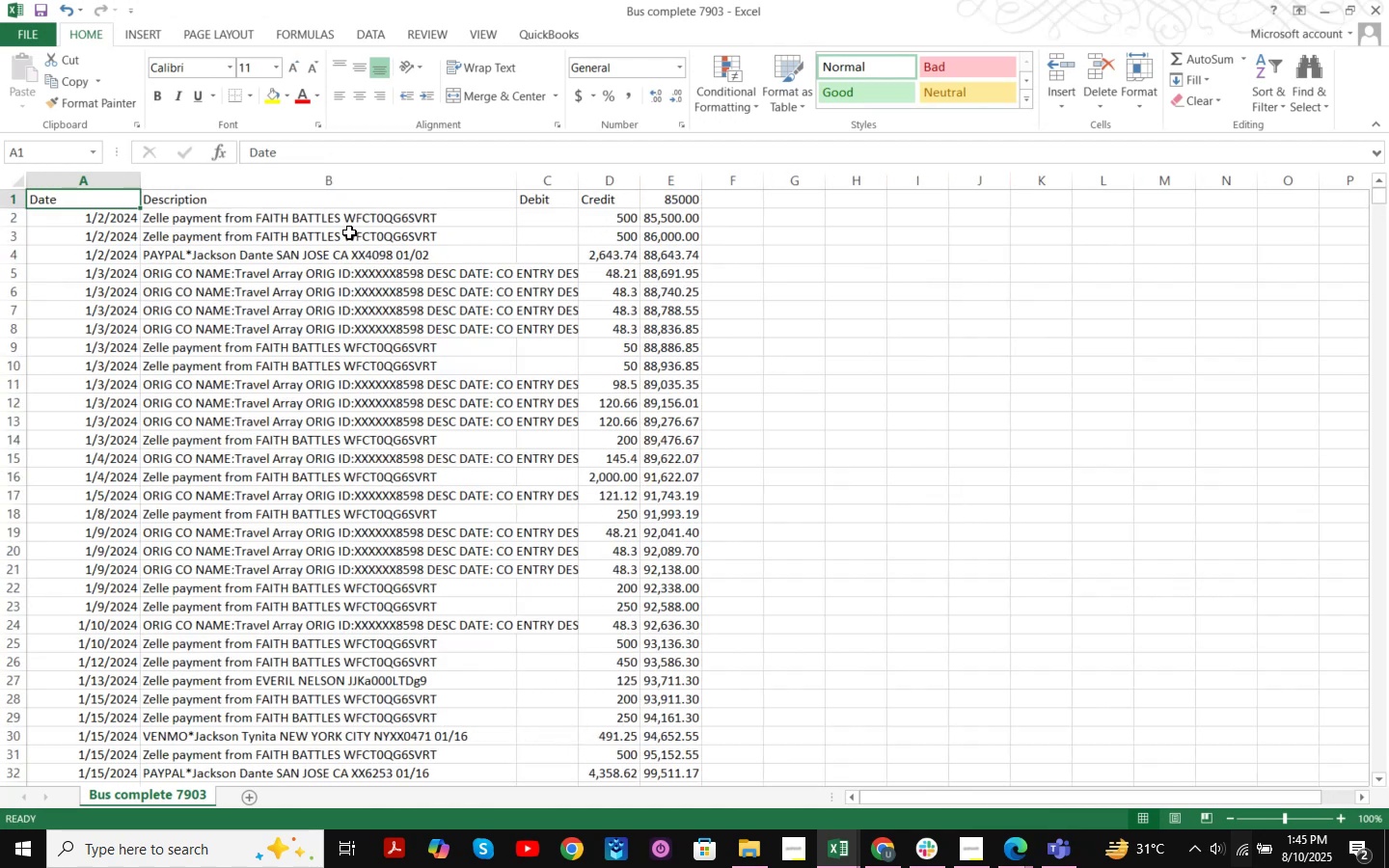 
left_click([327, 216])
 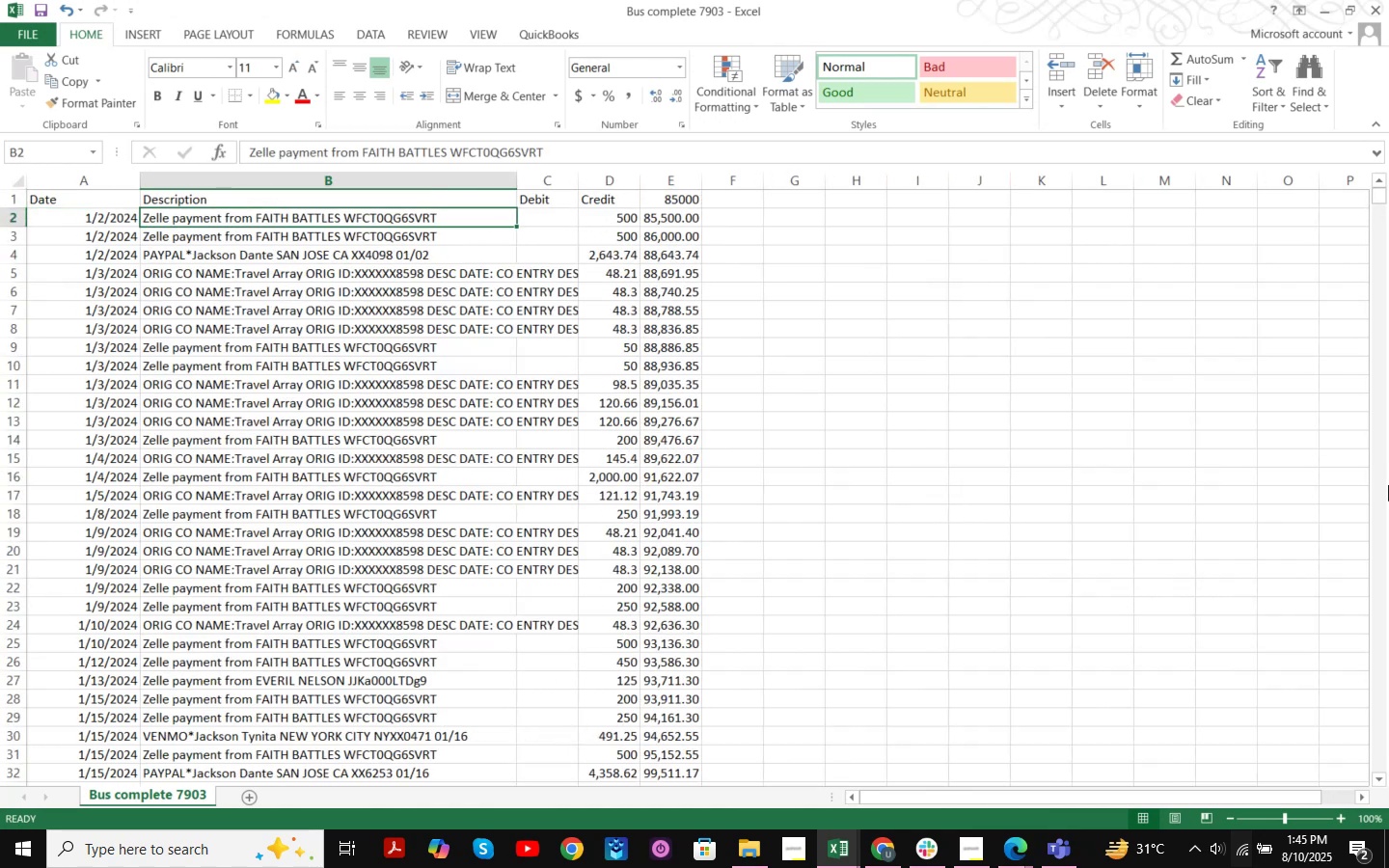 
key(Control+ArrowDown)
 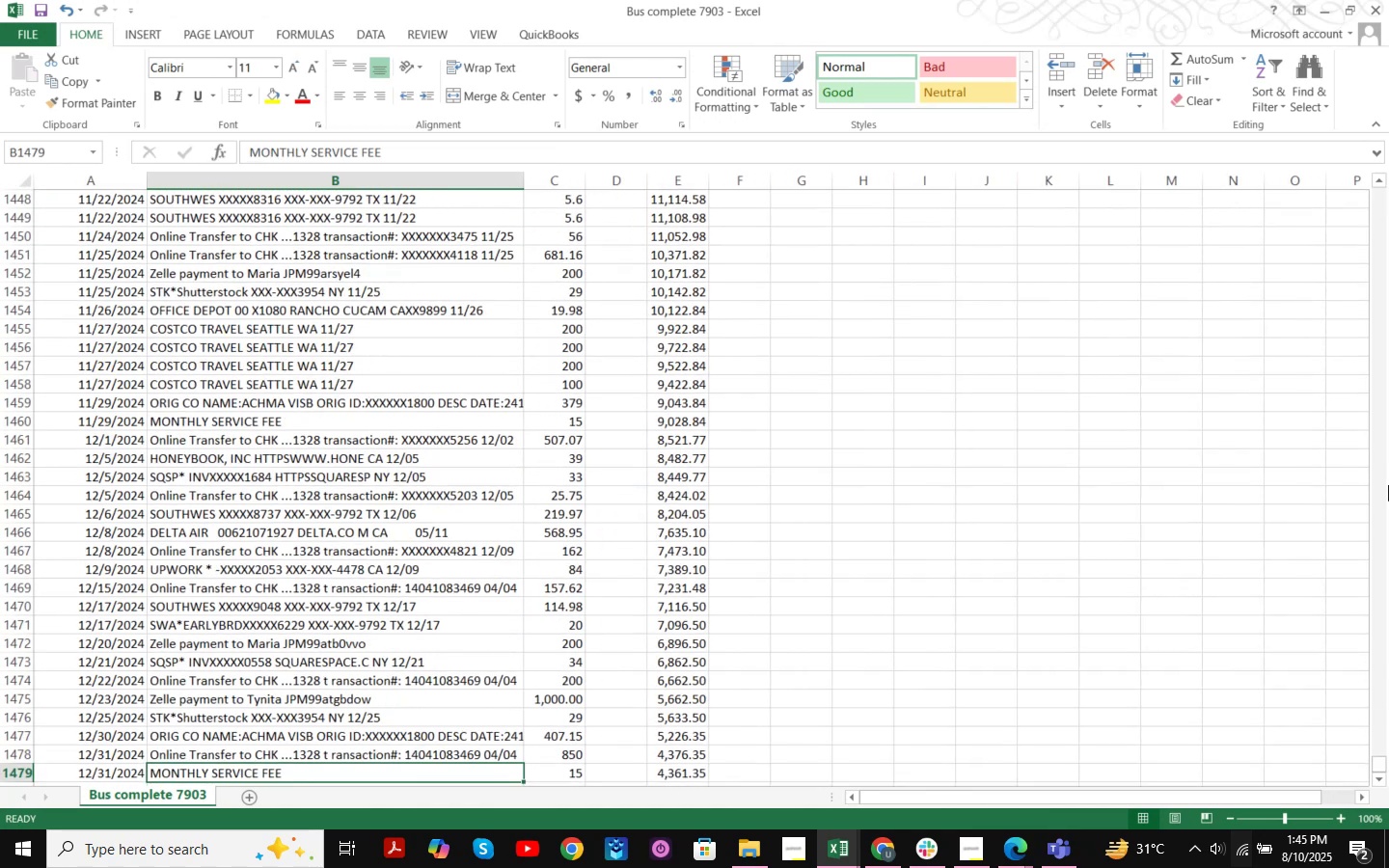 
key(Control+ArrowUp)
 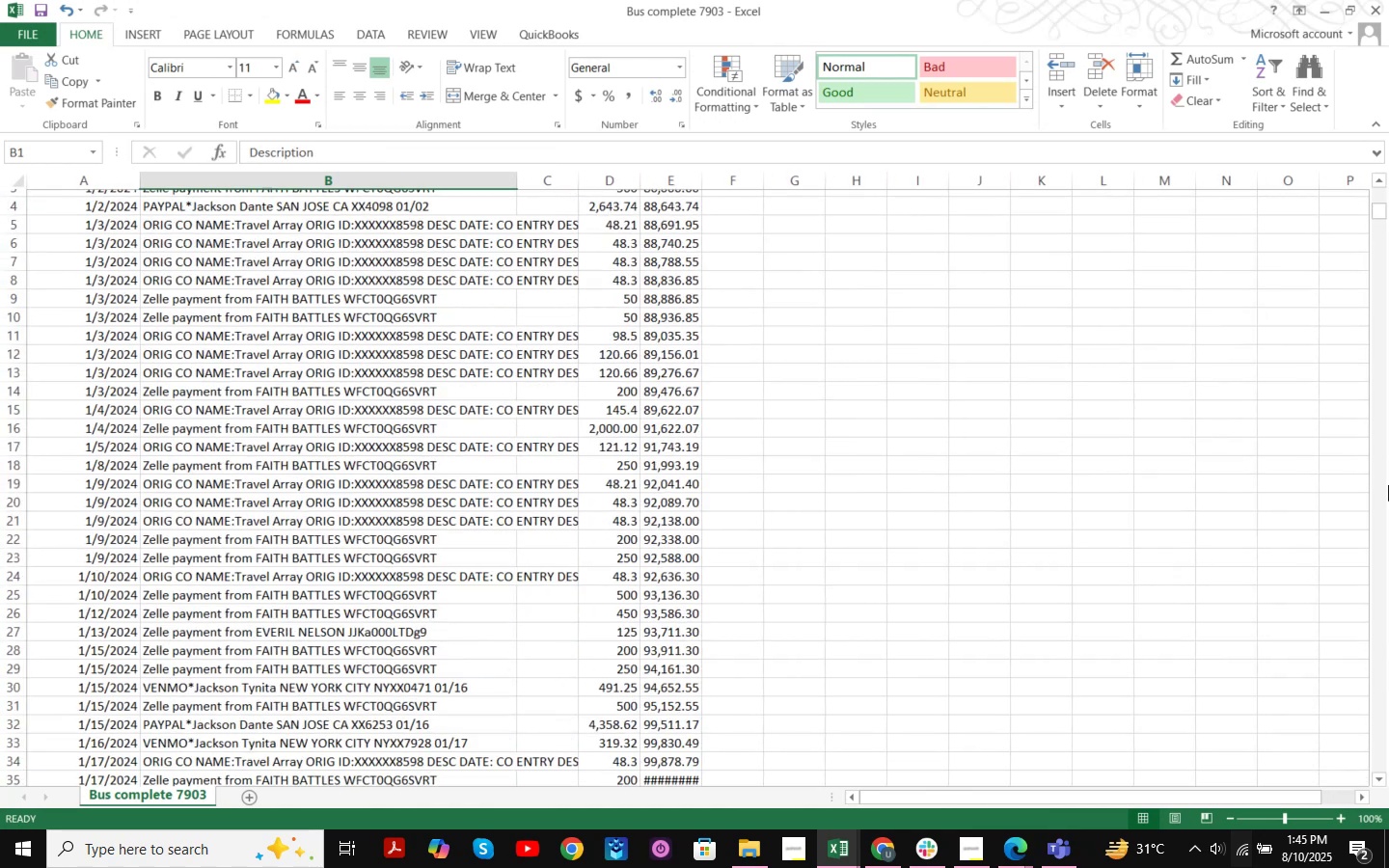 
key(ArrowRight)
 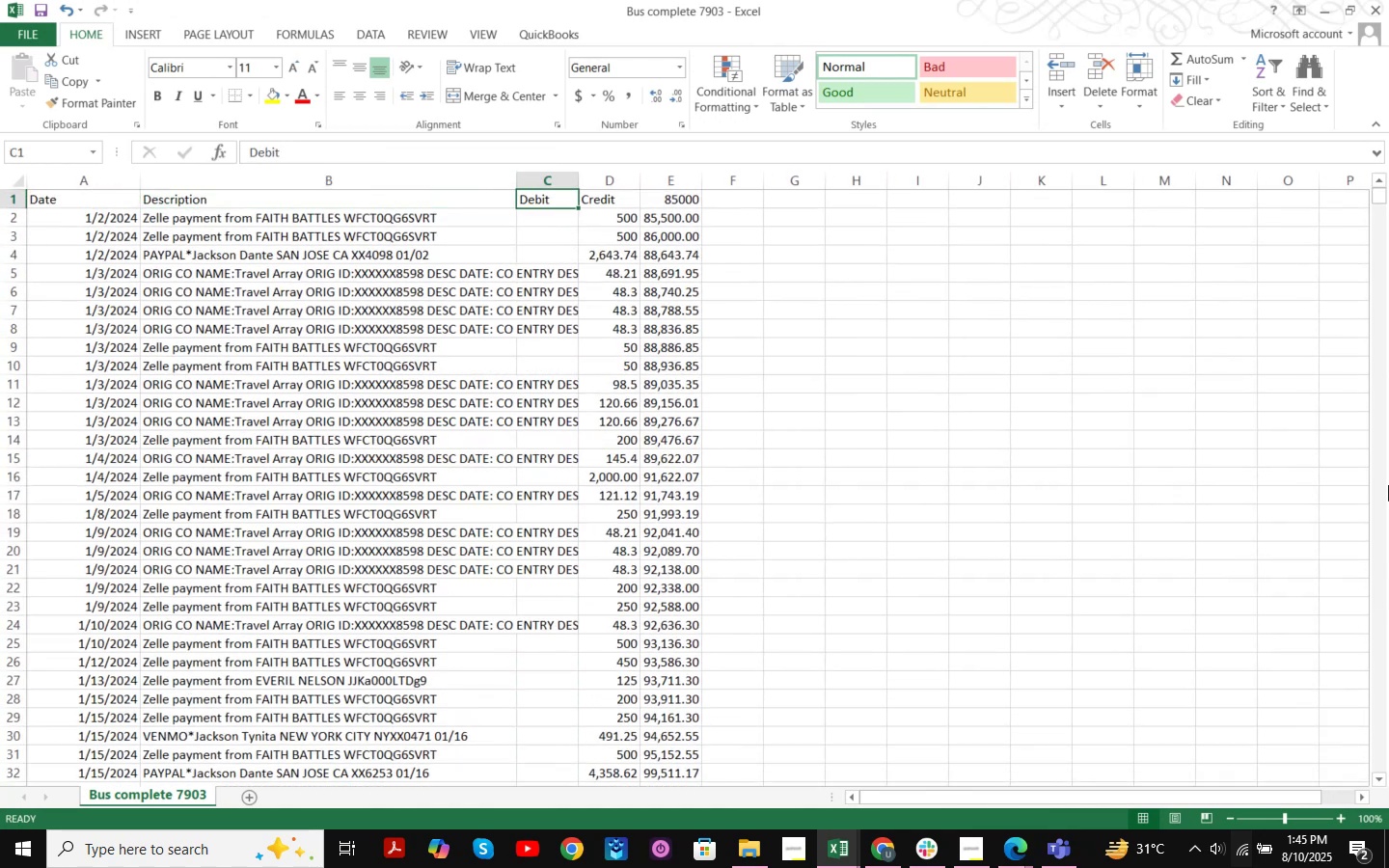 
key(Control+ArrowDown)
 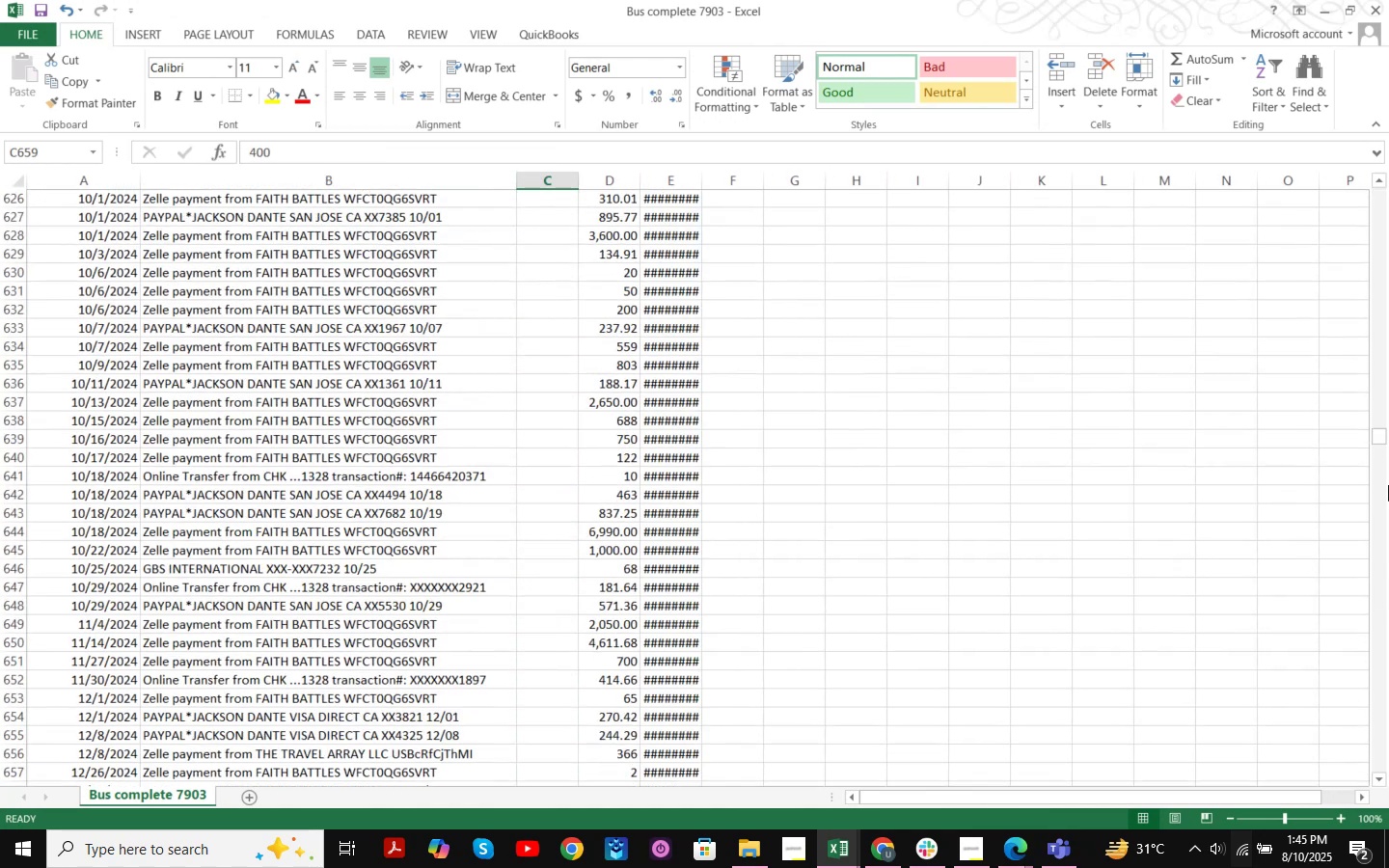 
key(Control+ArrowUp)
 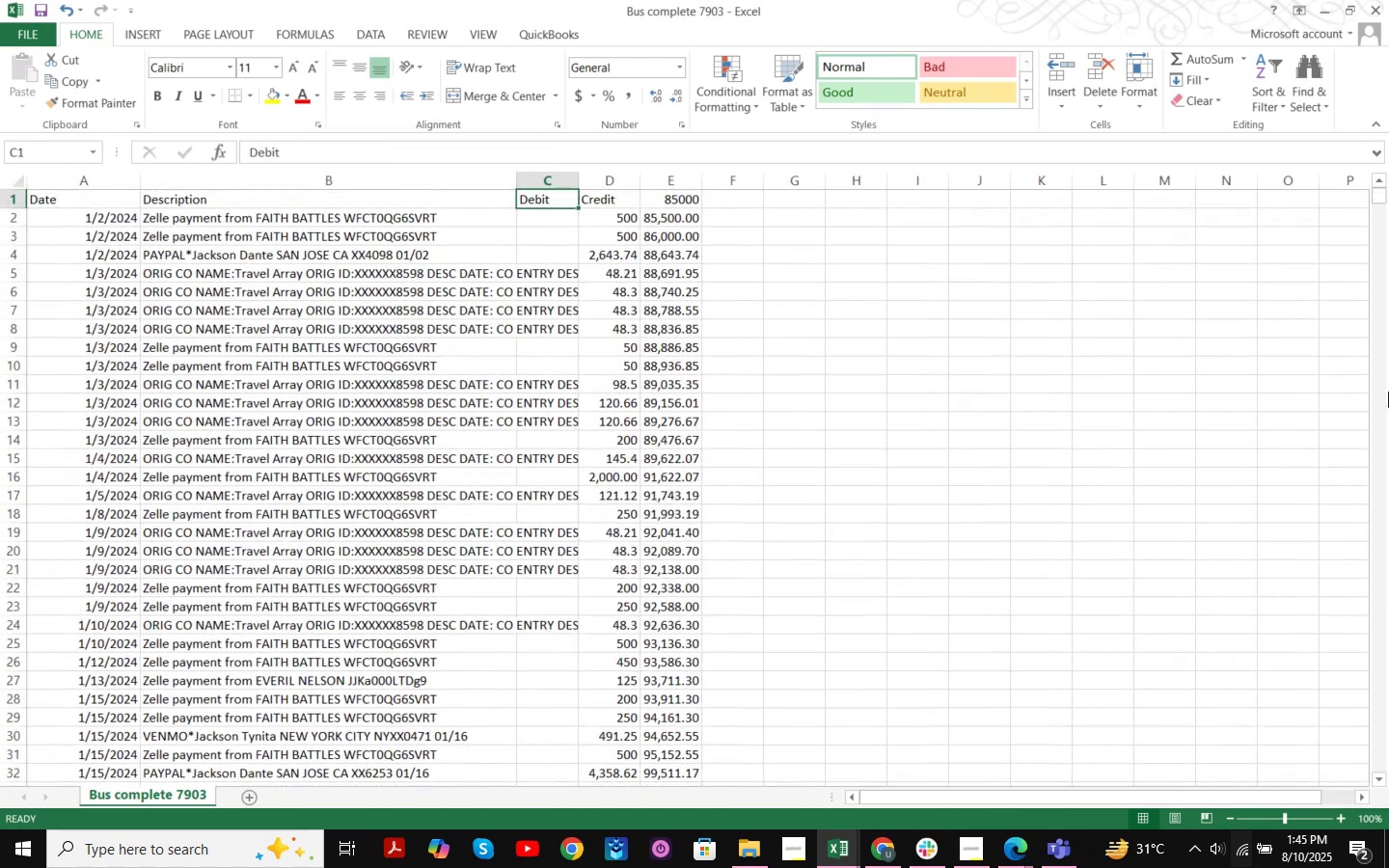 
left_click([1271, 359])
 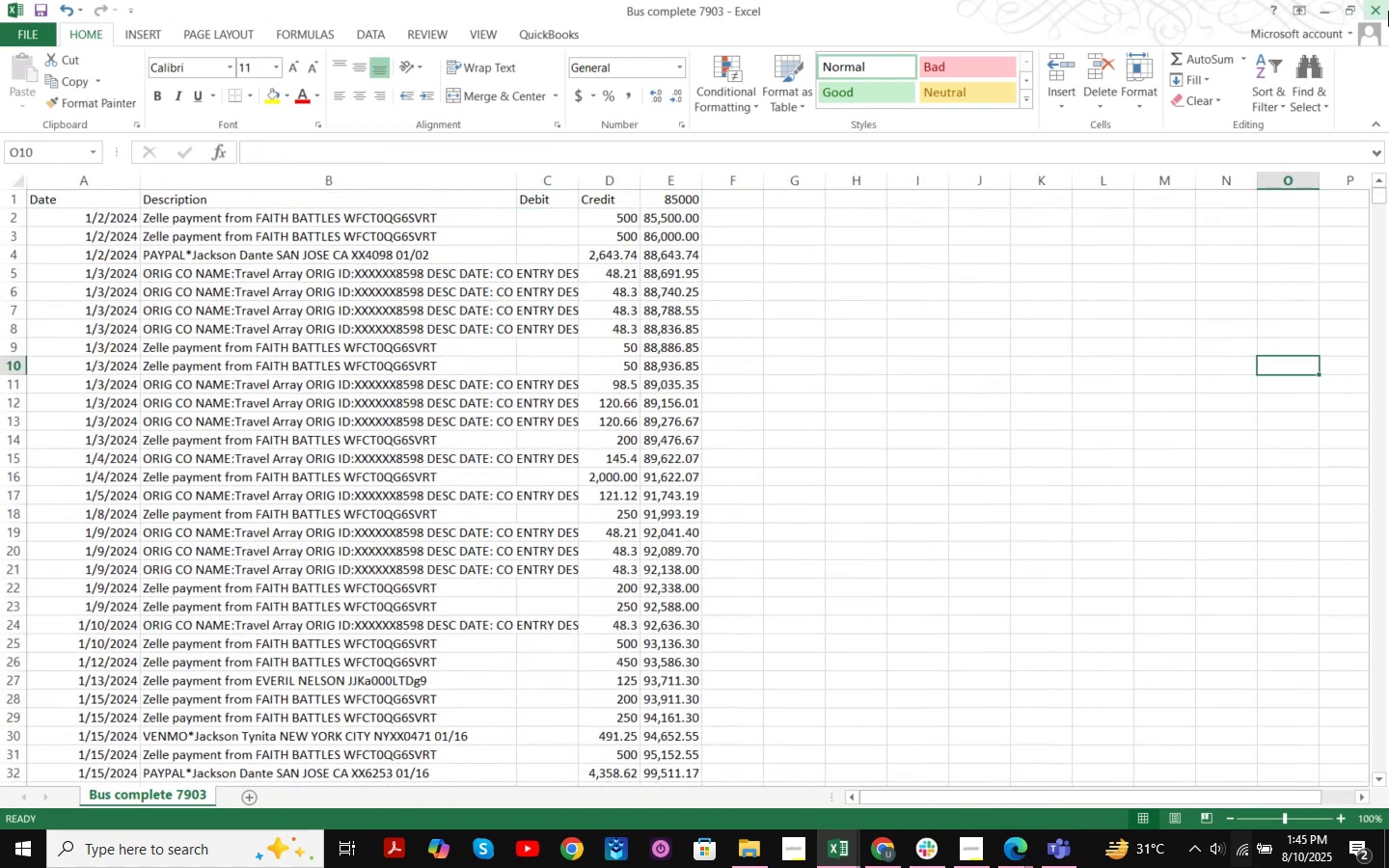 
left_click([1388, 11])
 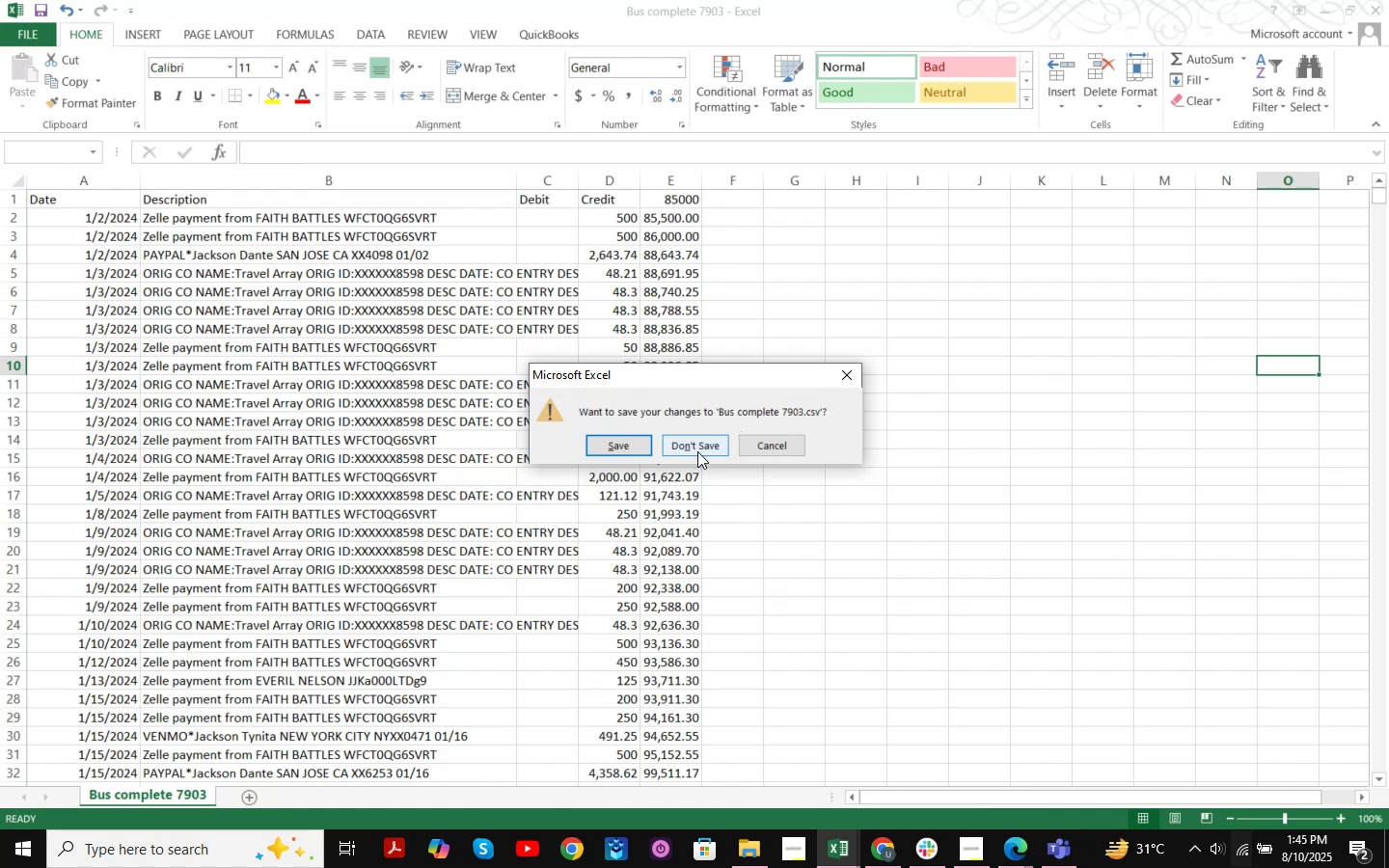 
left_click([697, 451])
 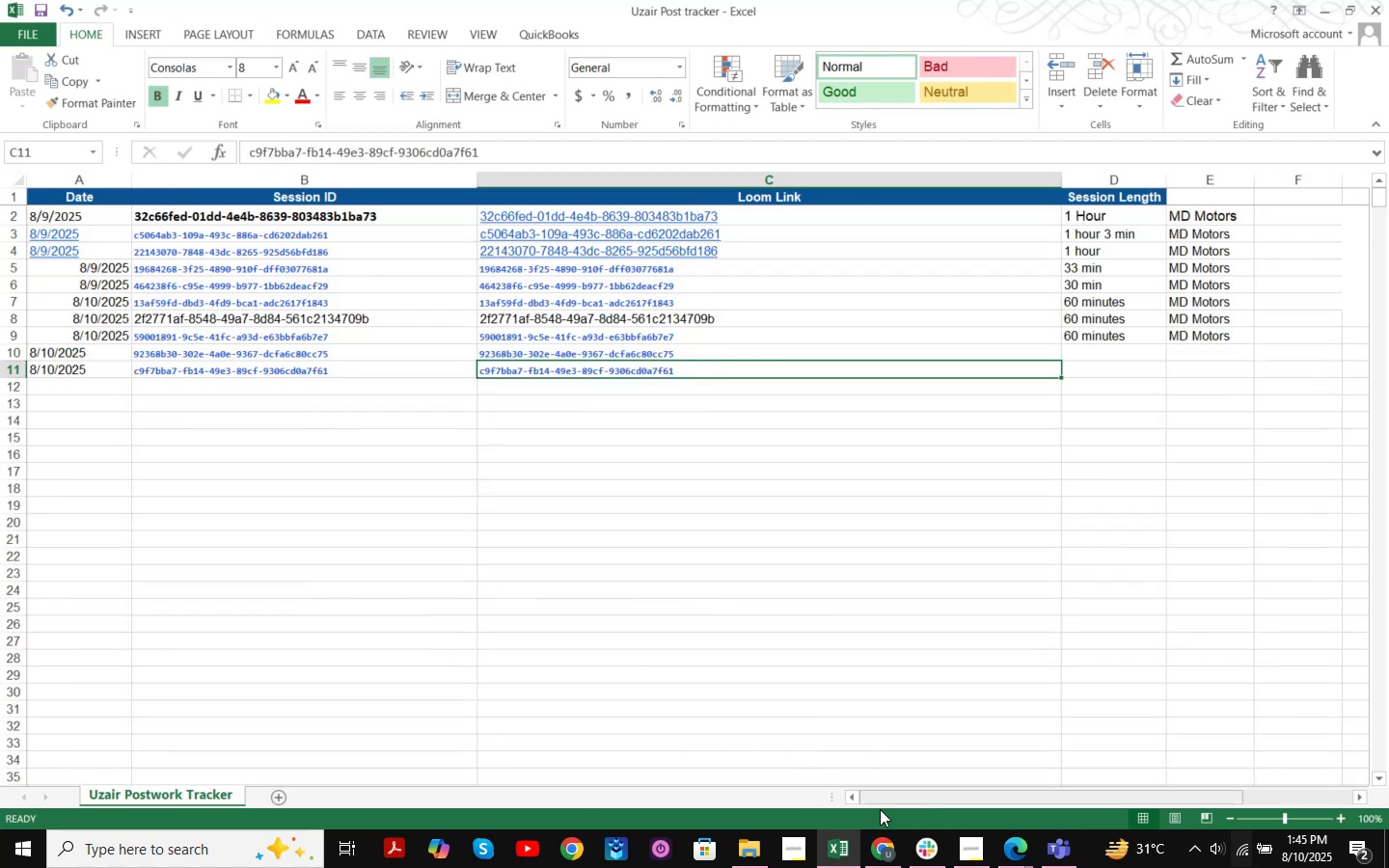 
left_click([888, 857])
 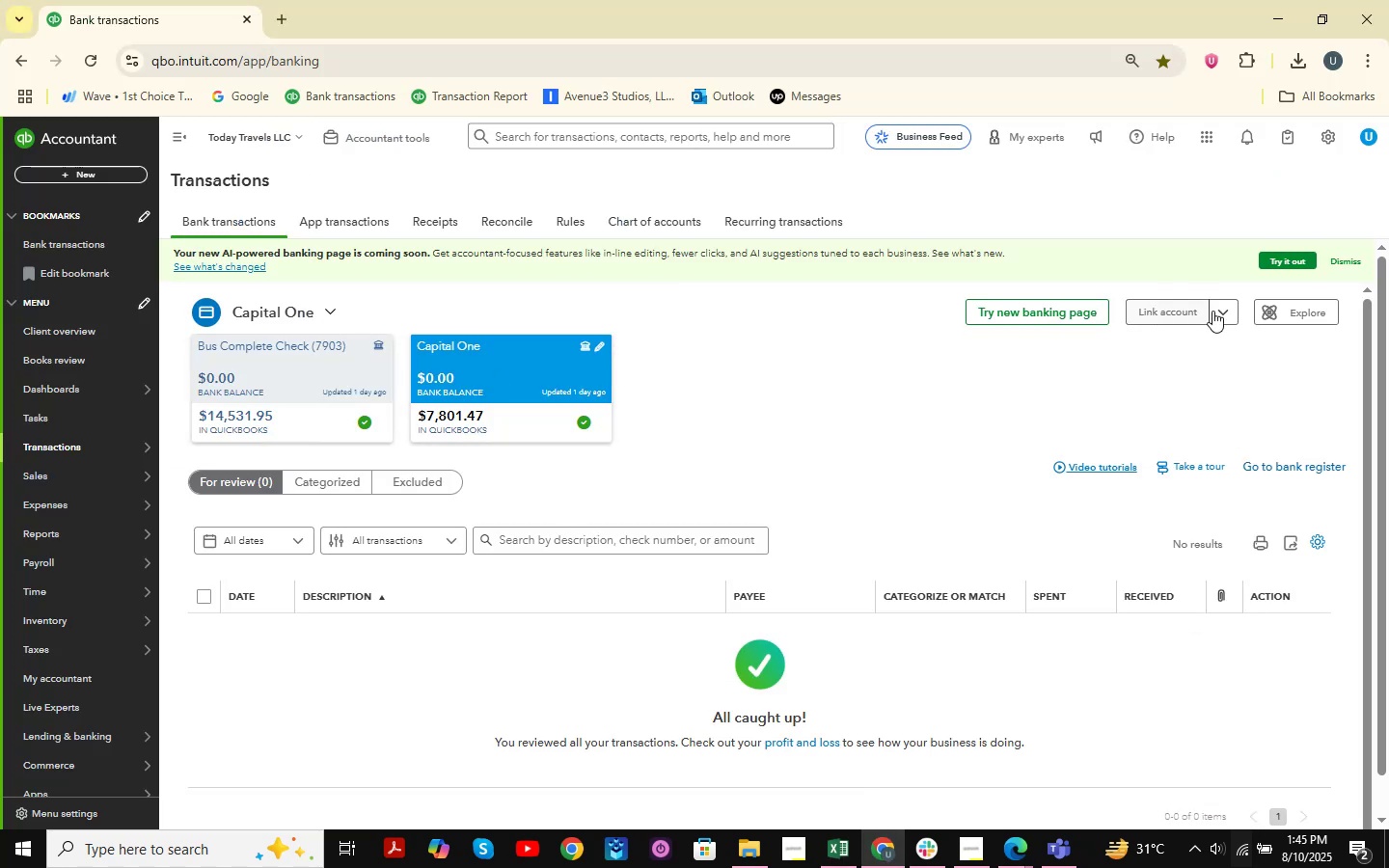 
left_click([1225, 316])
 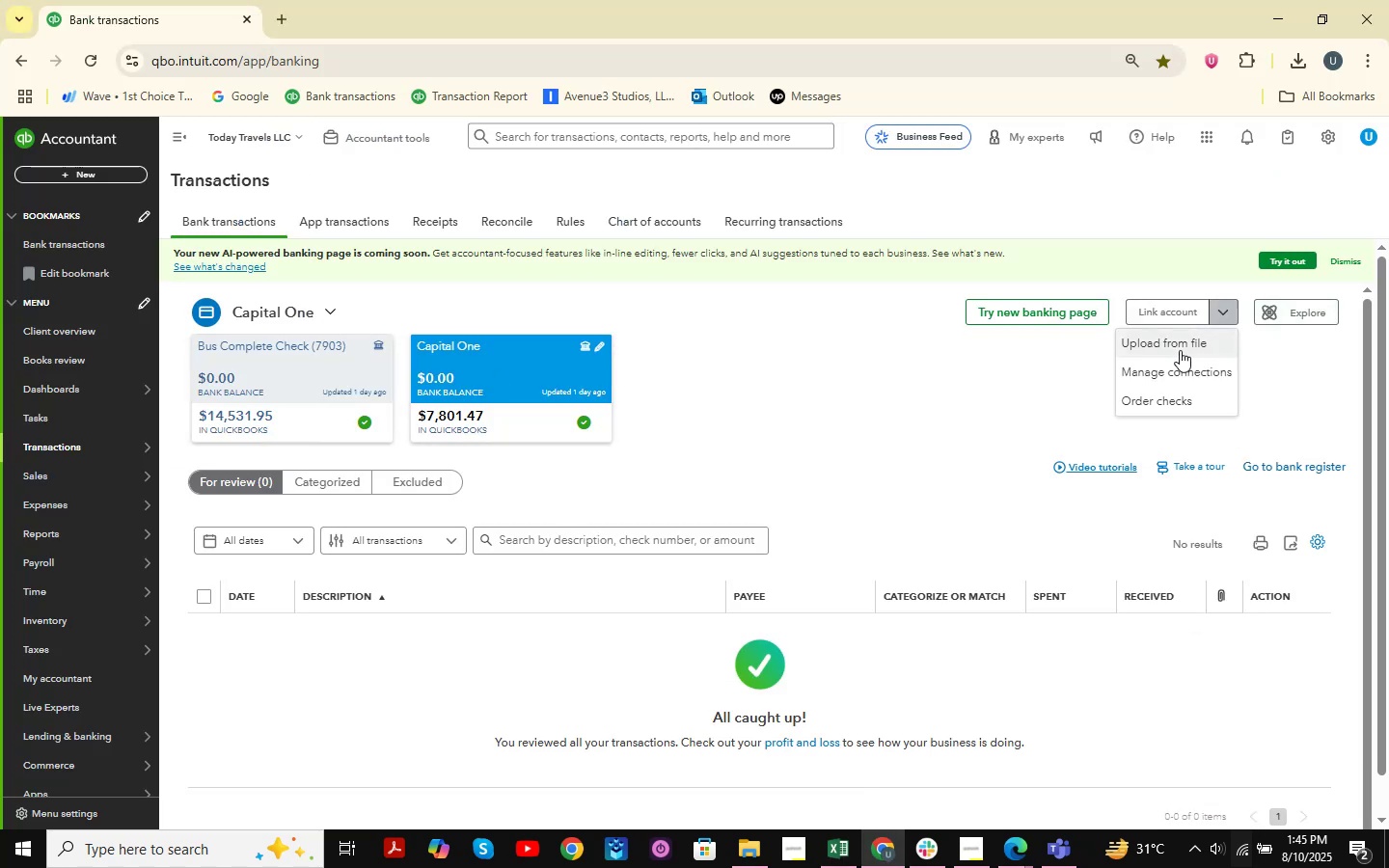 
left_click([1180, 350])
 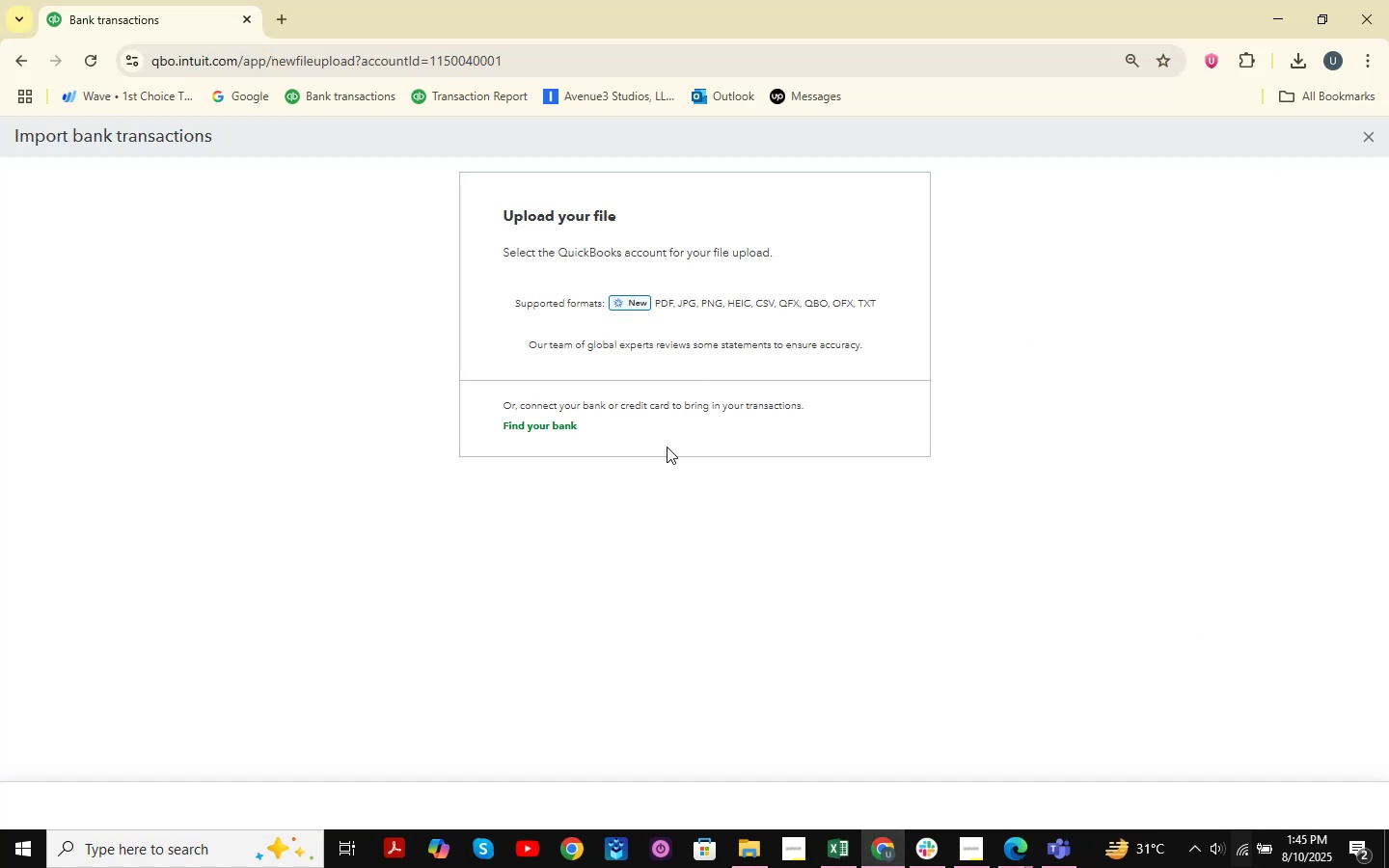 
left_click([659, 292])
 